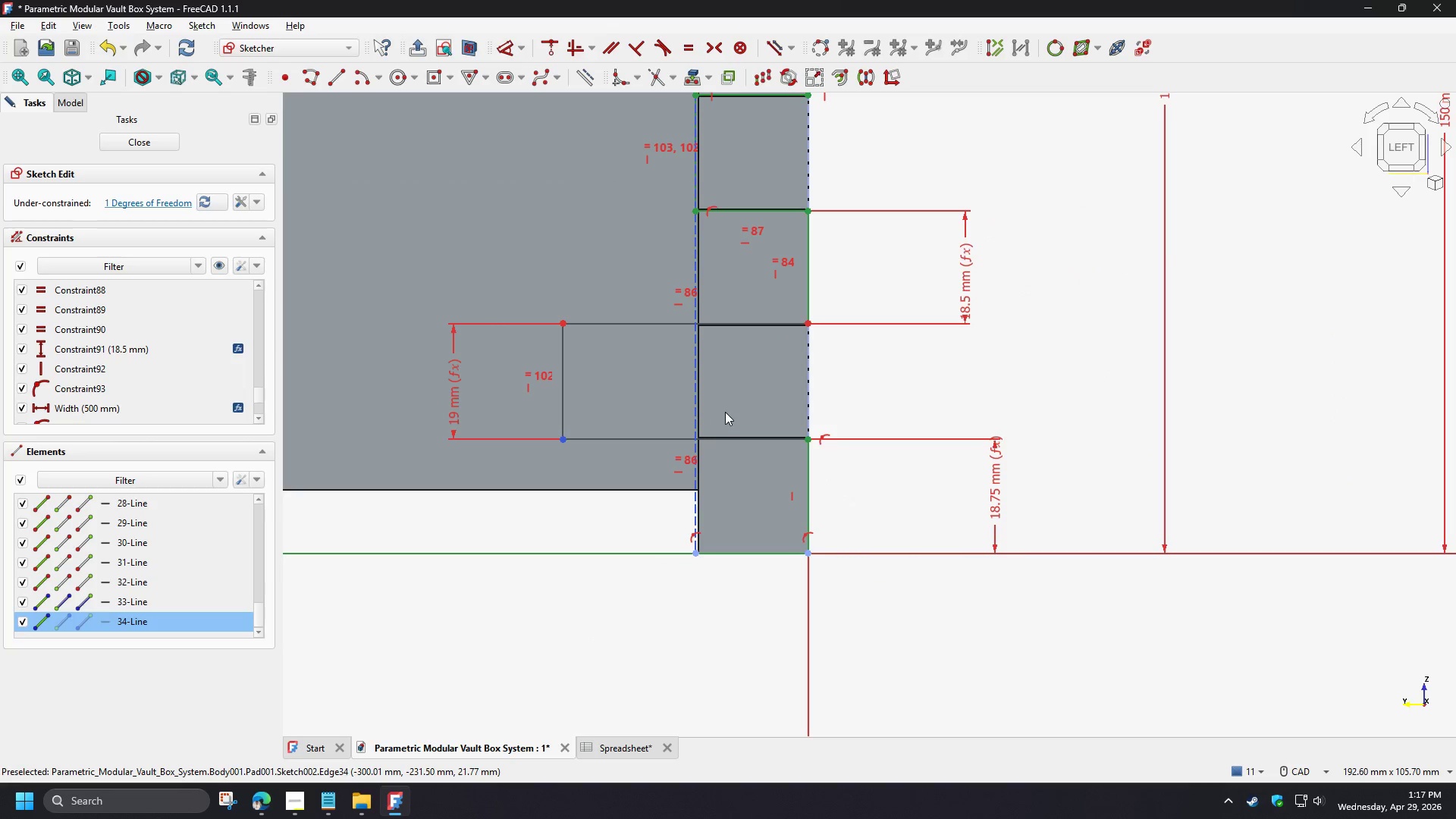 
key(C)
 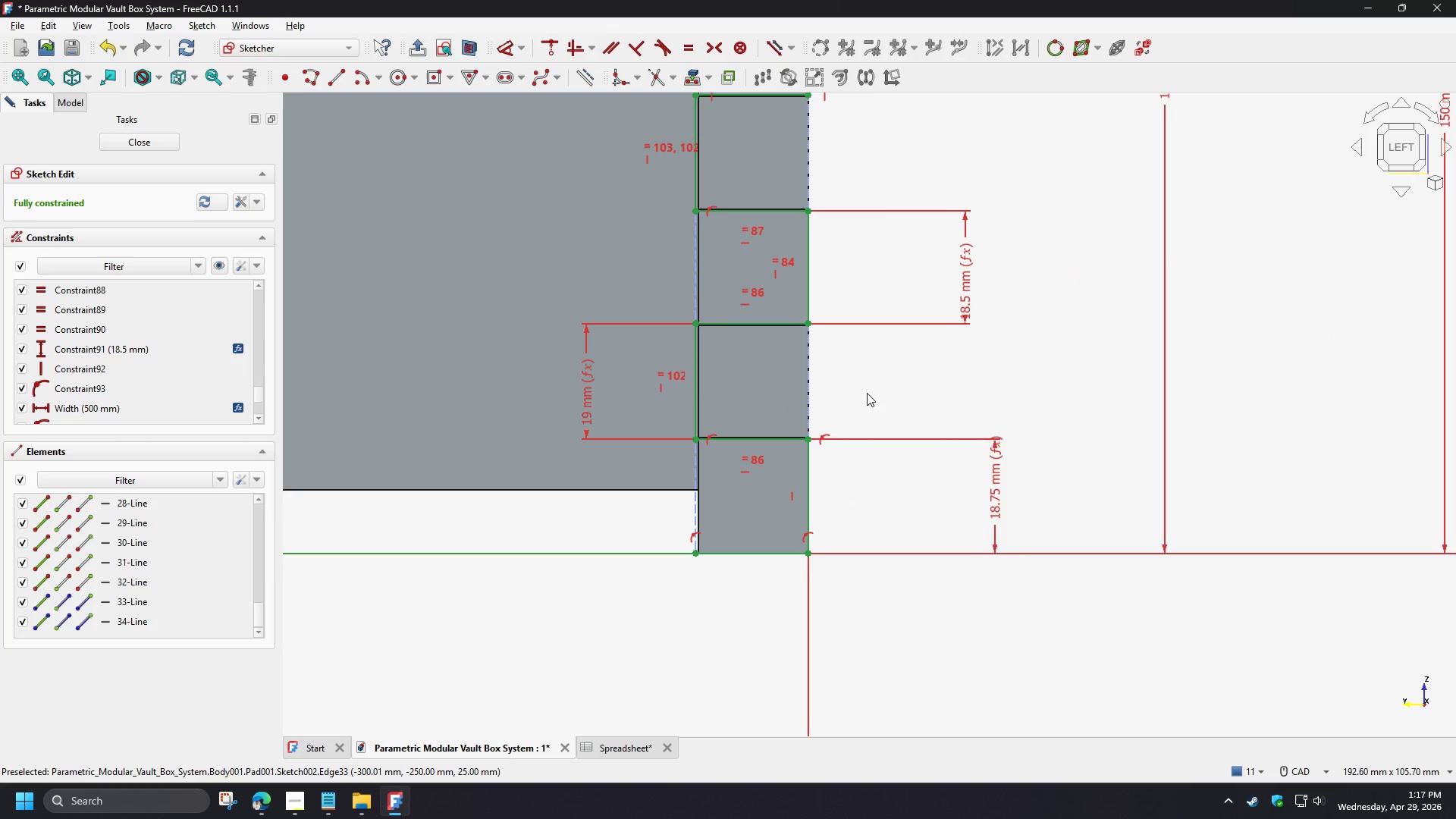 
left_click([872, 391])
 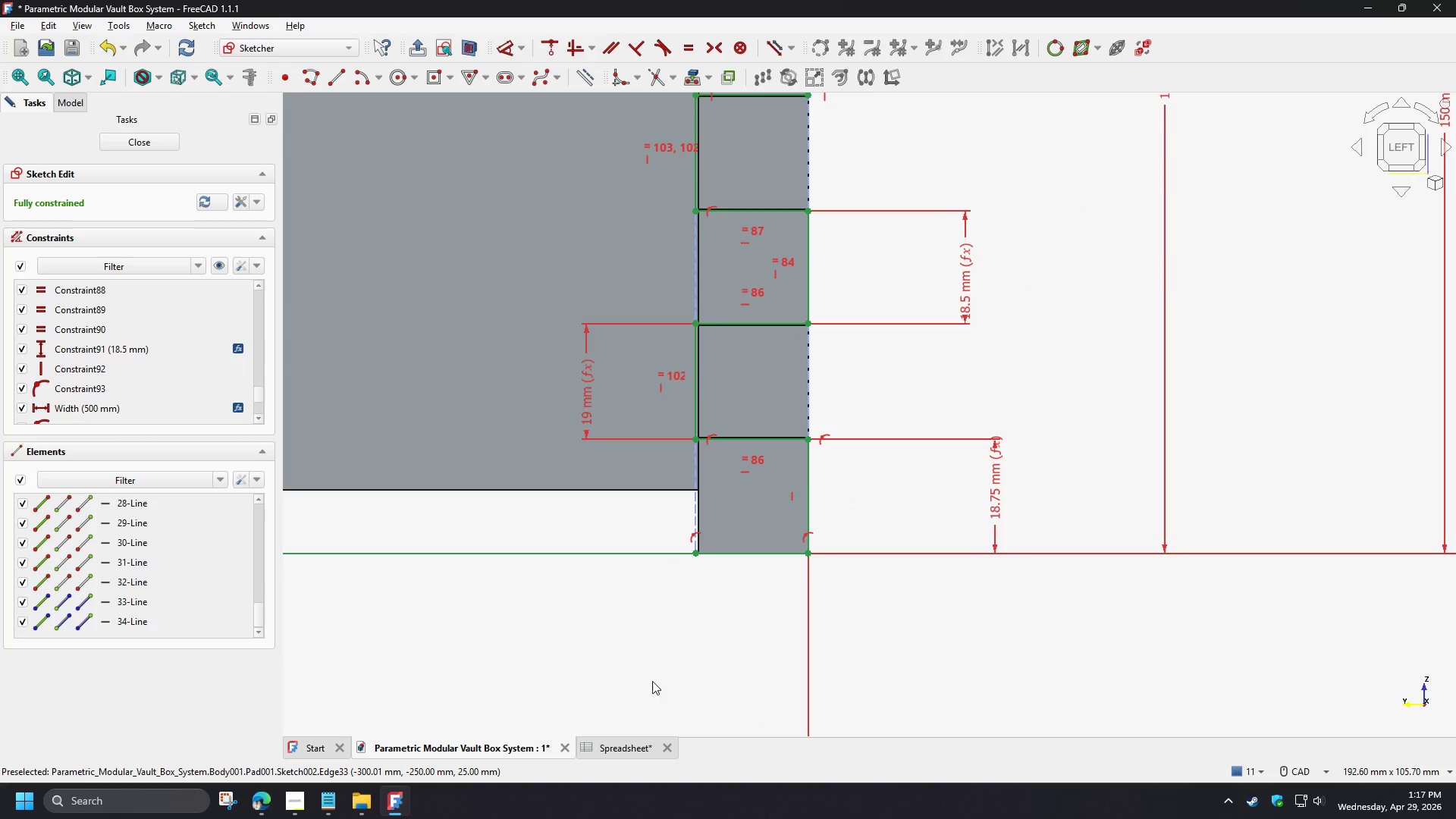 
scroll: coordinate [645, 689], scroll_direction: down, amount: 4.0
 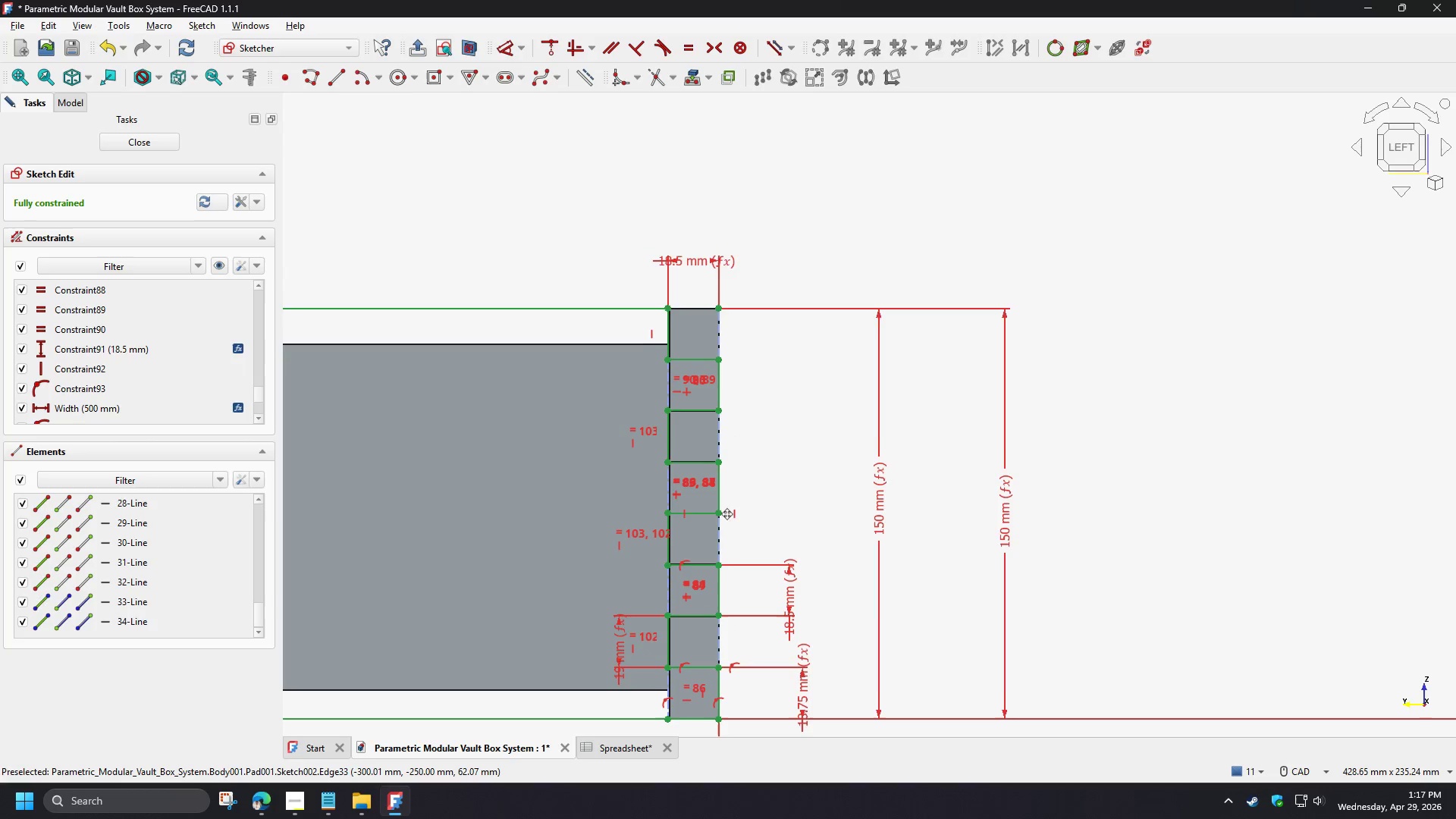 
left_click([615, 472])
 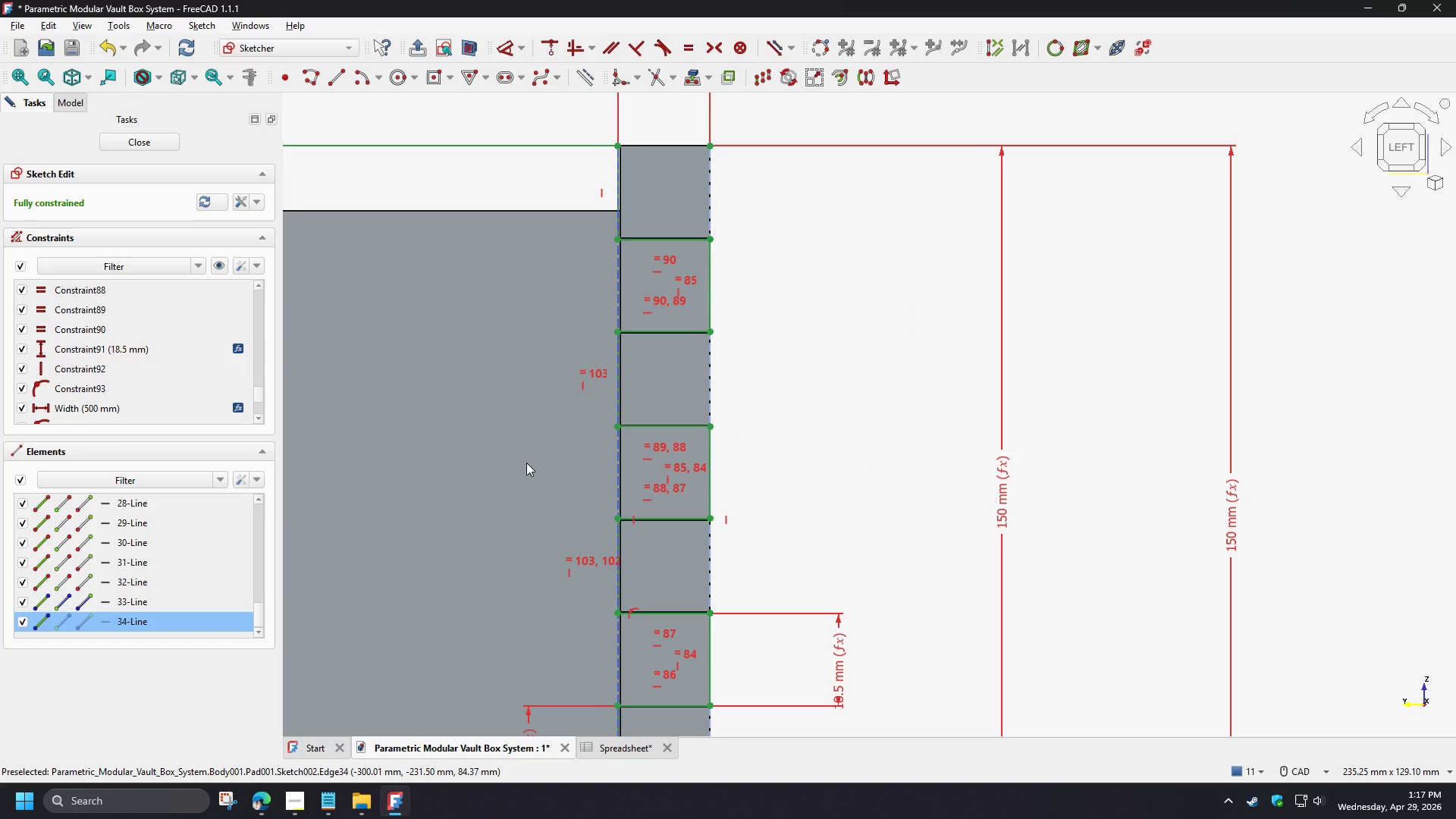 
scroll: coordinate [727, 514], scroll_direction: up, amount: 3.0
 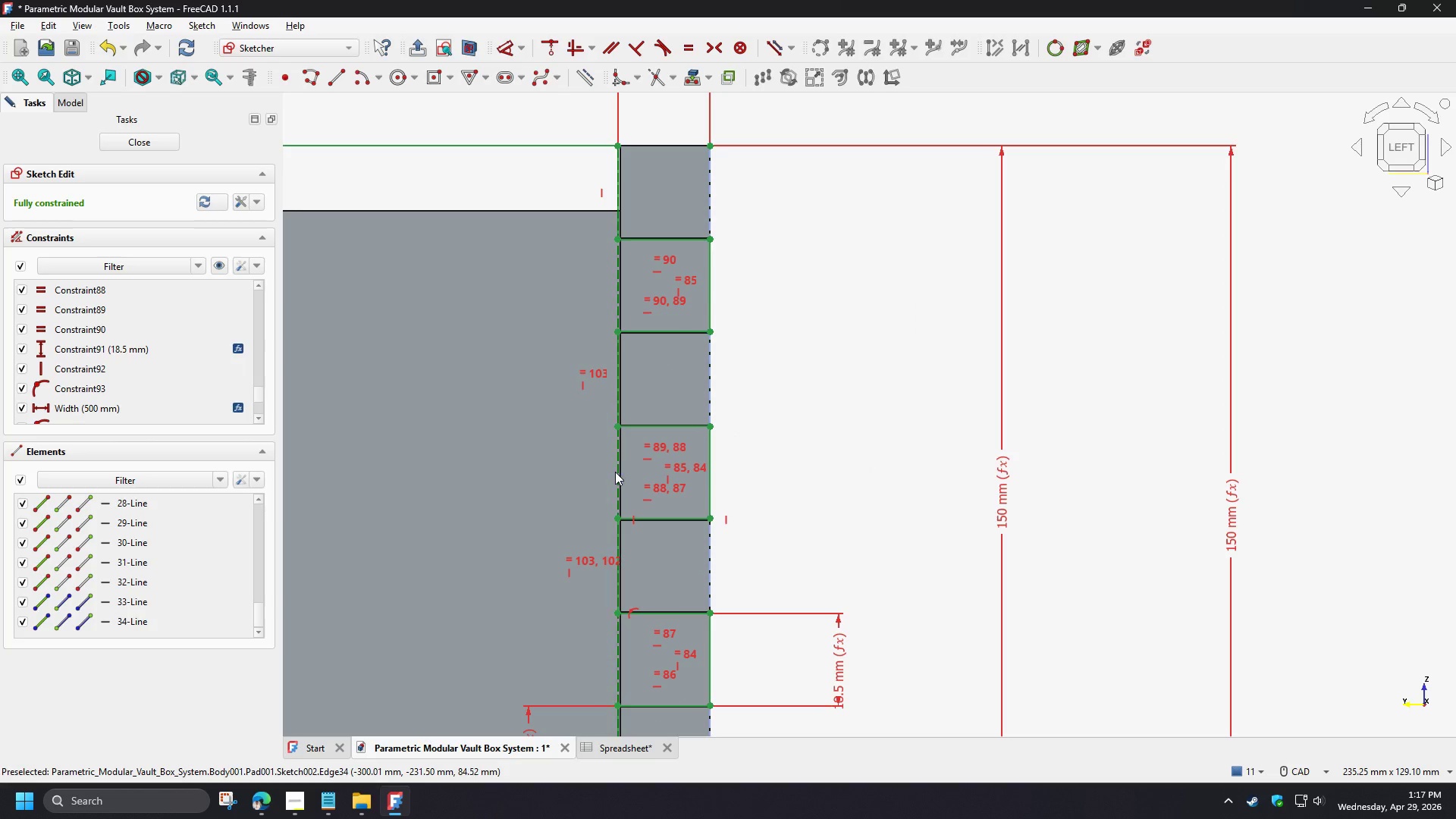 
key(V)
 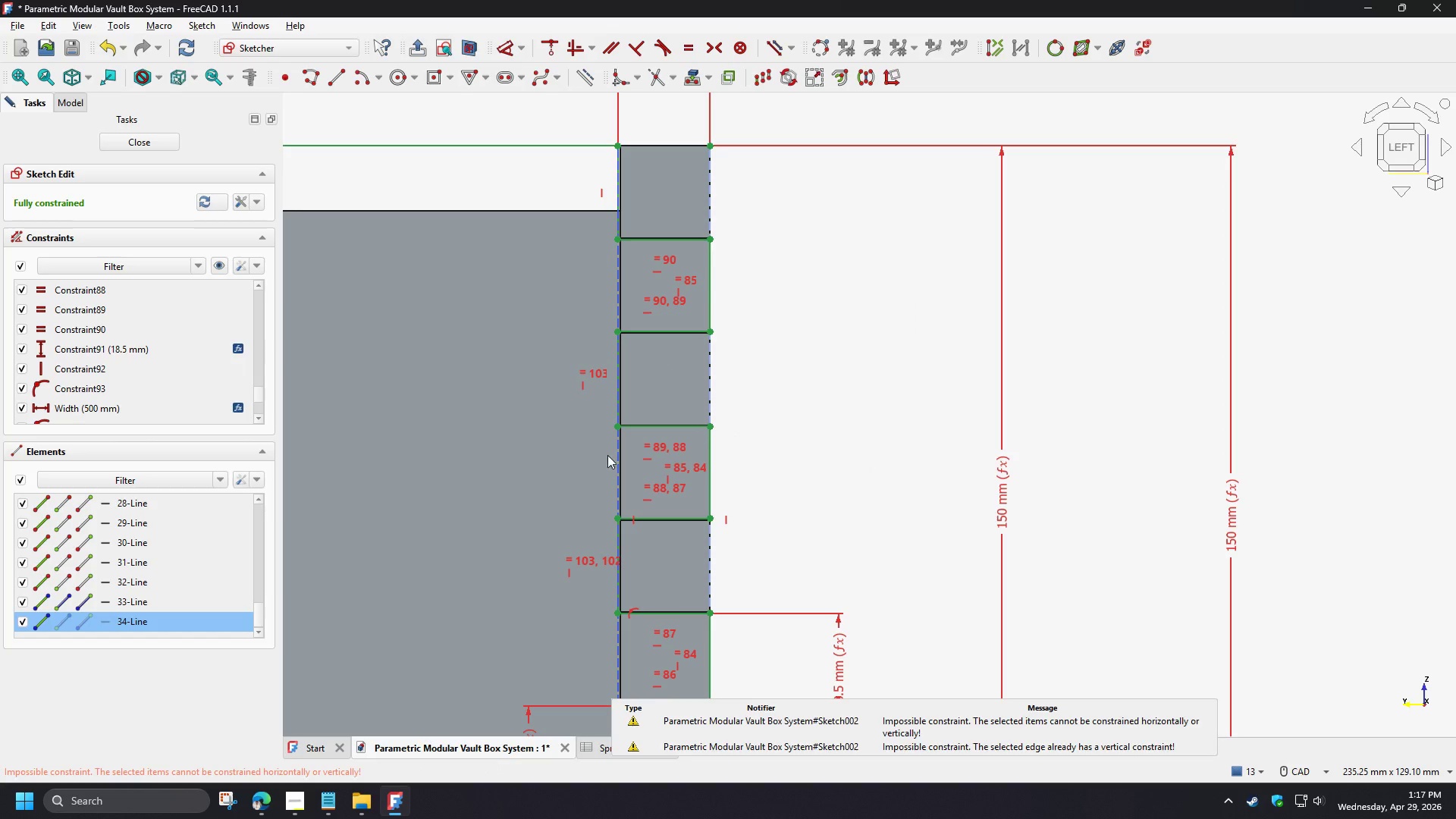 
scroll: coordinate [830, 397], scroll_direction: down, amount: 3.0
 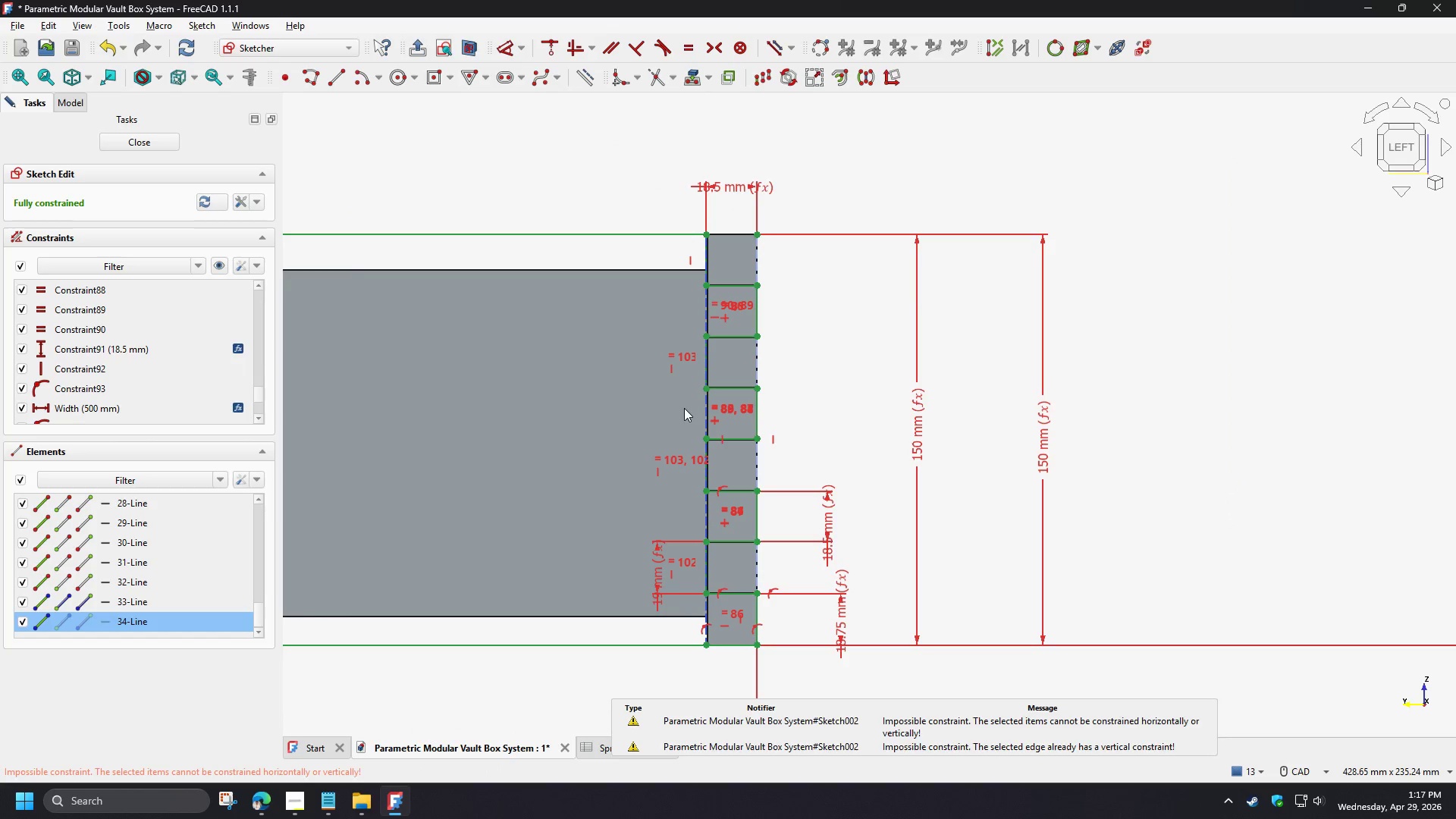 
left_click_drag(start_coordinate=[704, 419], to_coordinate=[555, 419])
 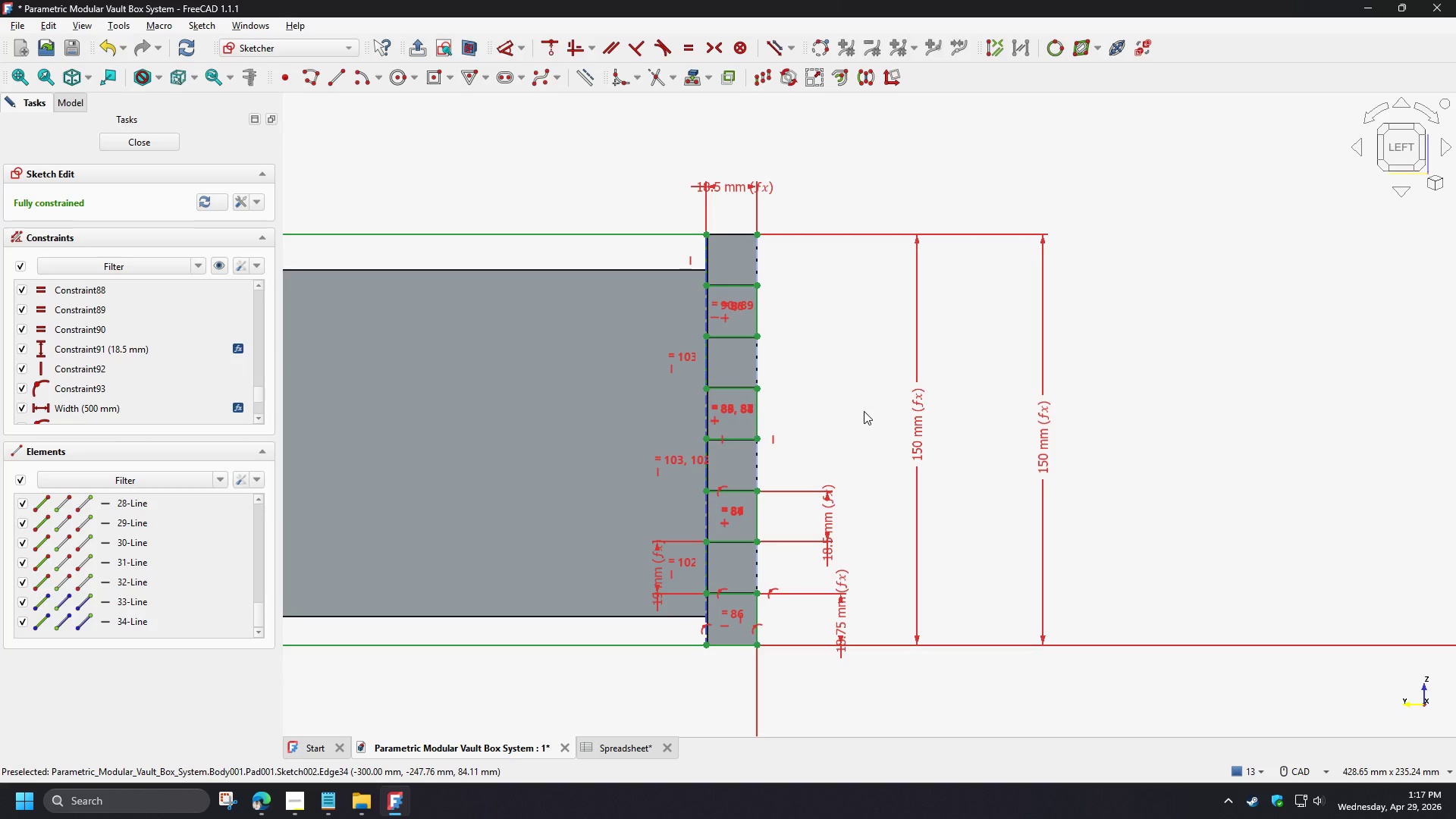 
wait(8.81)
 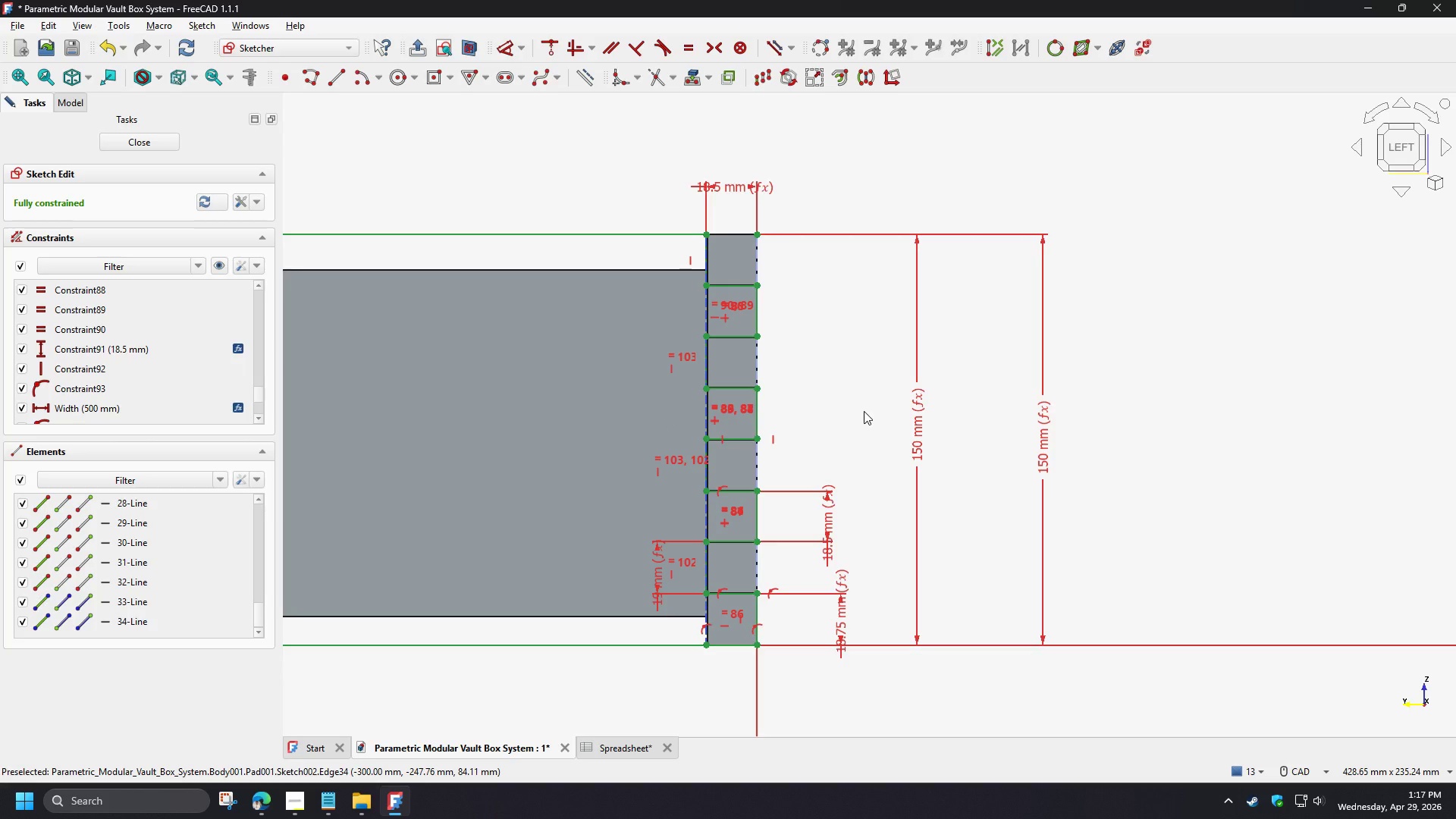 
scroll: coordinate [717, 461], scroll_direction: up, amount: 7.0
 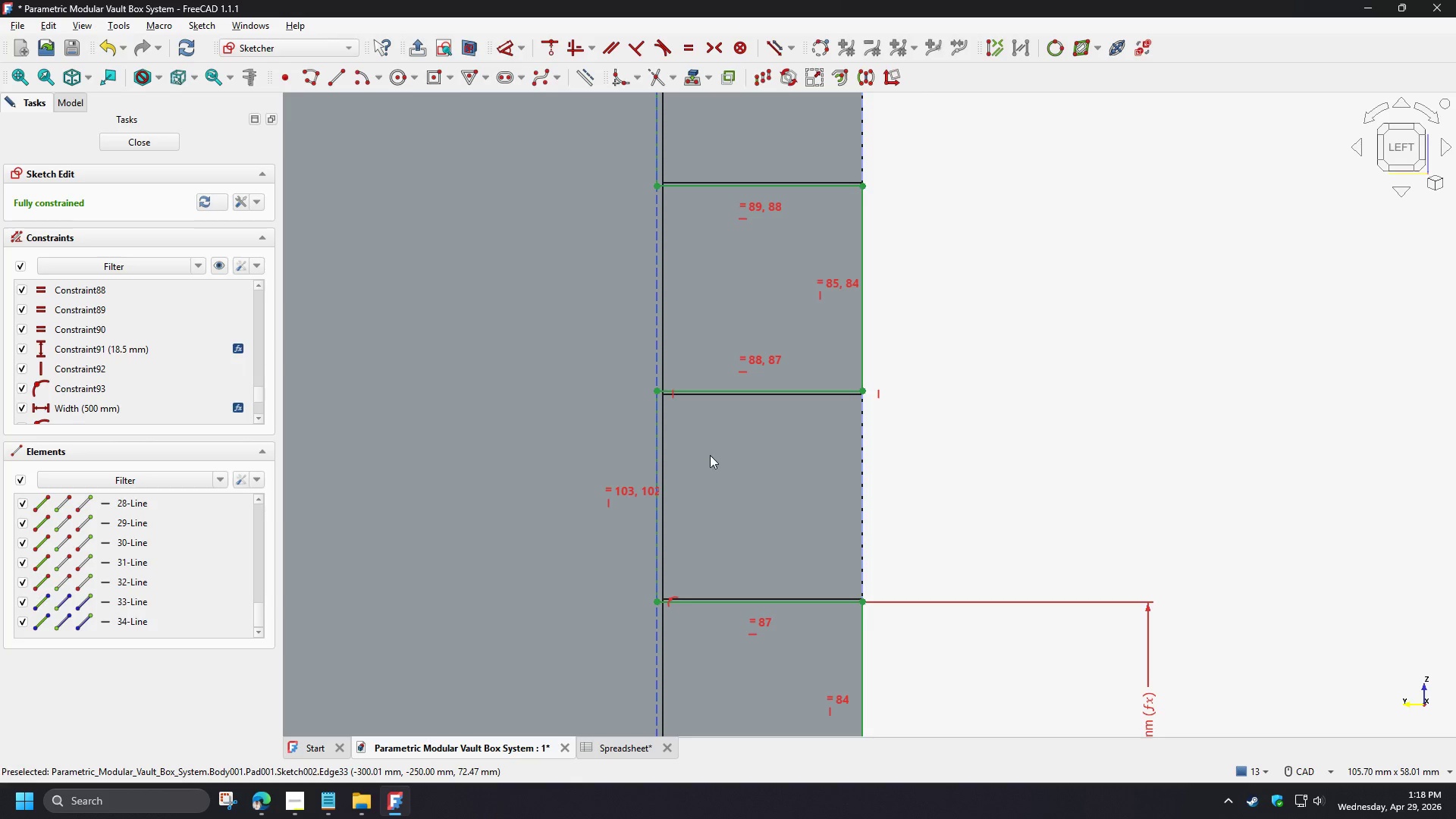 
scroll: coordinate [818, 404], scroll_direction: down, amount: 9.0
 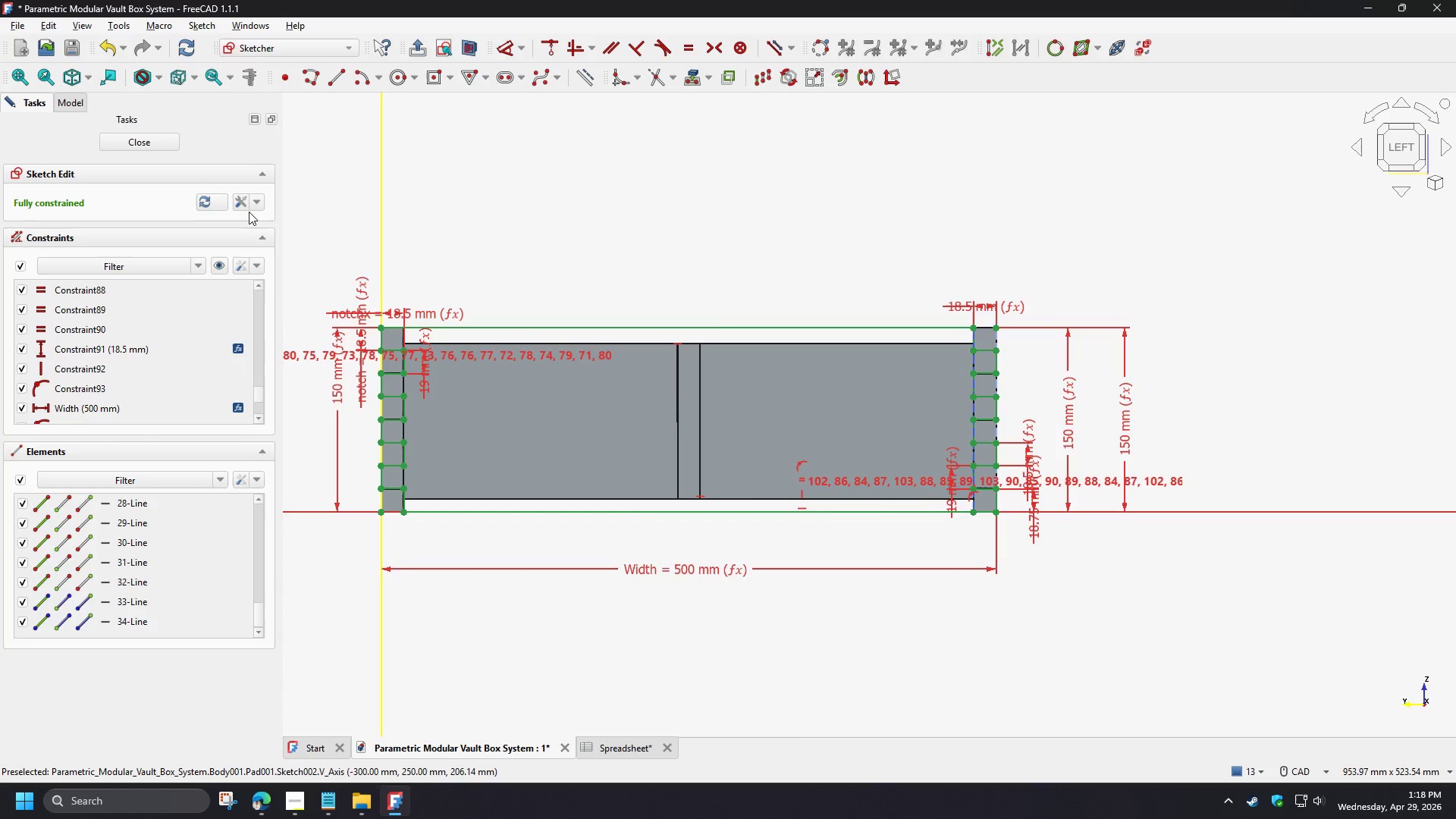 
left_click([157, 146])
 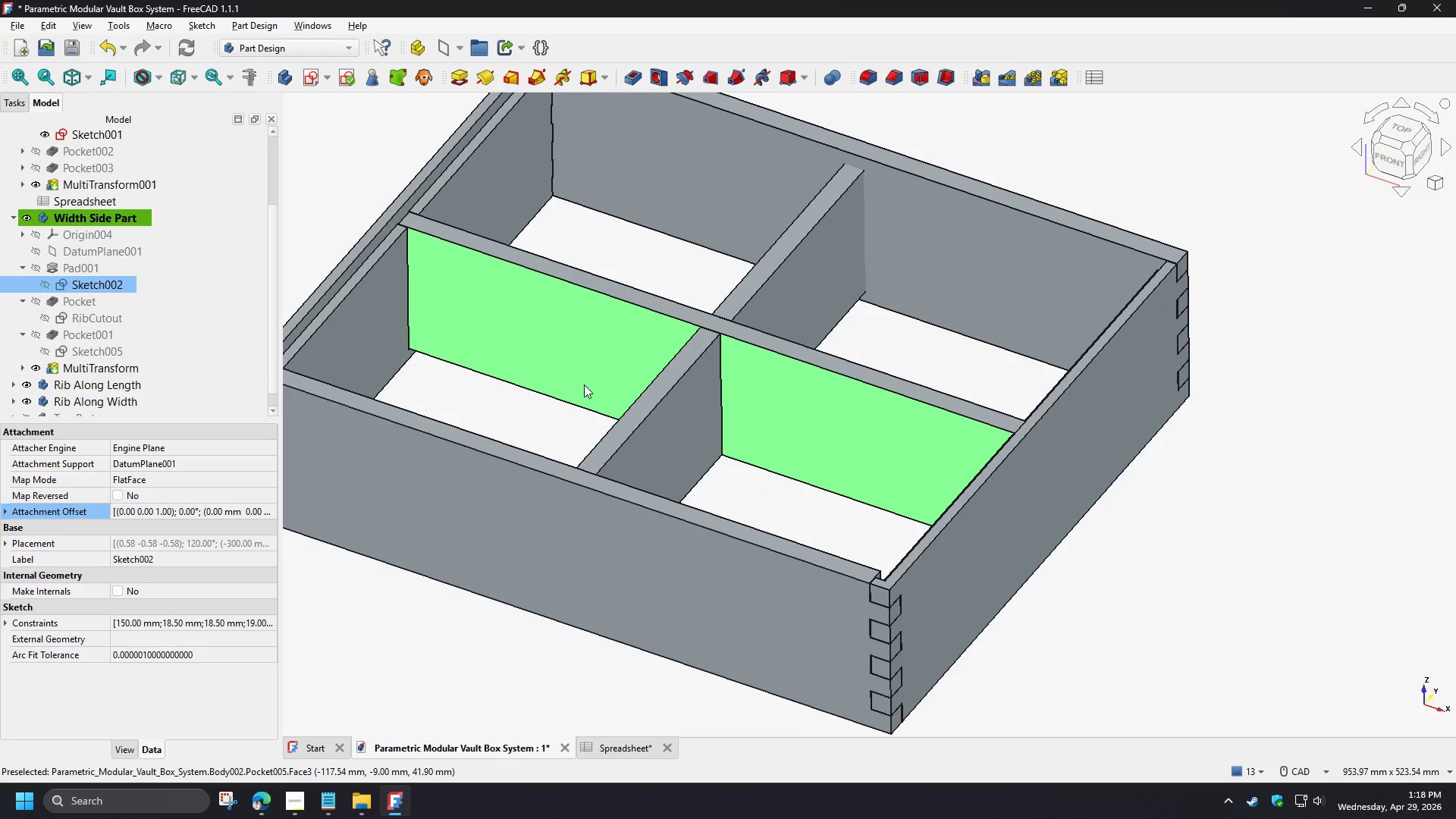 
scroll: coordinate [566, 400], scroll_direction: down, amount: 1.0
 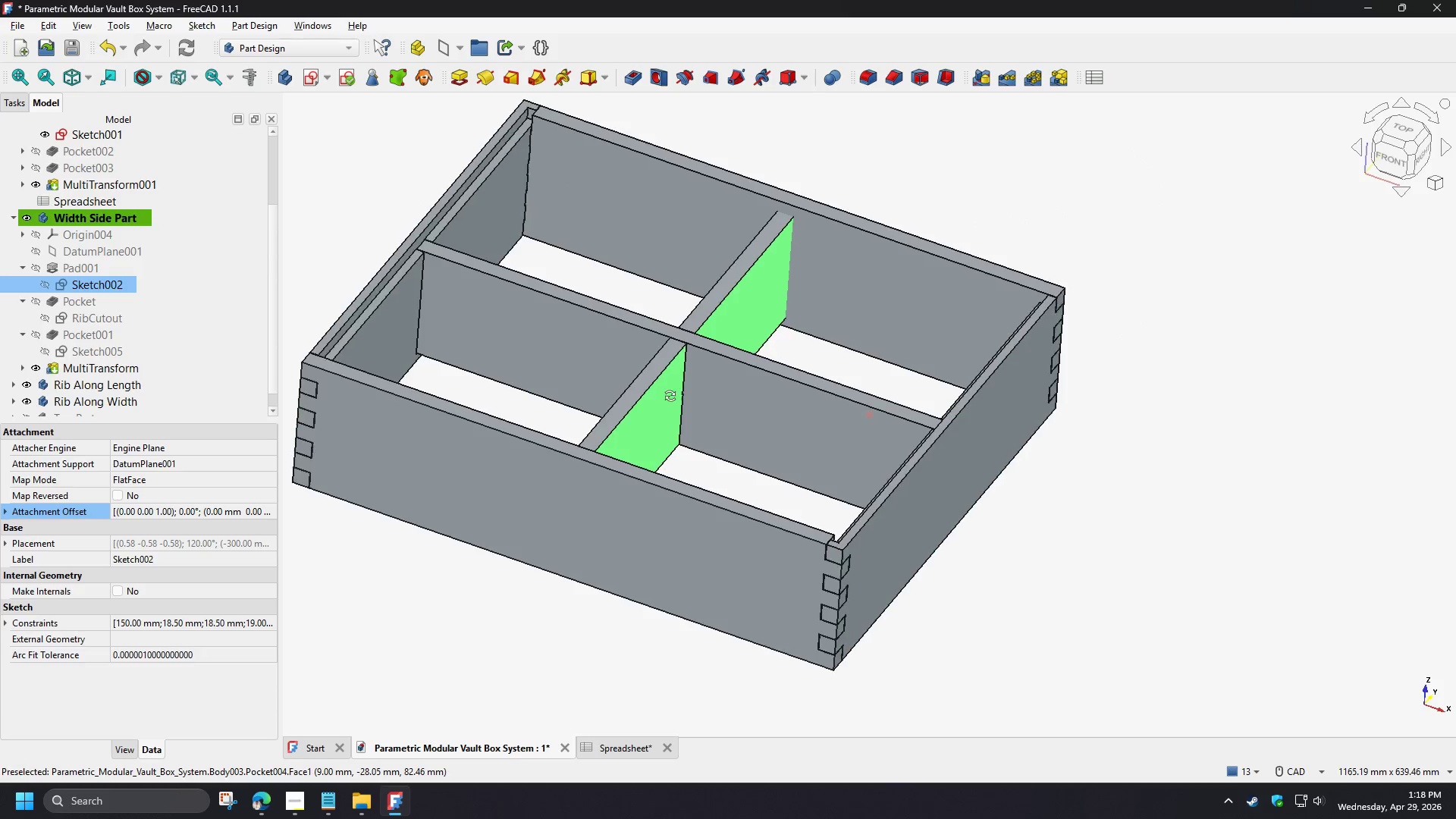 
wait(9.87)
 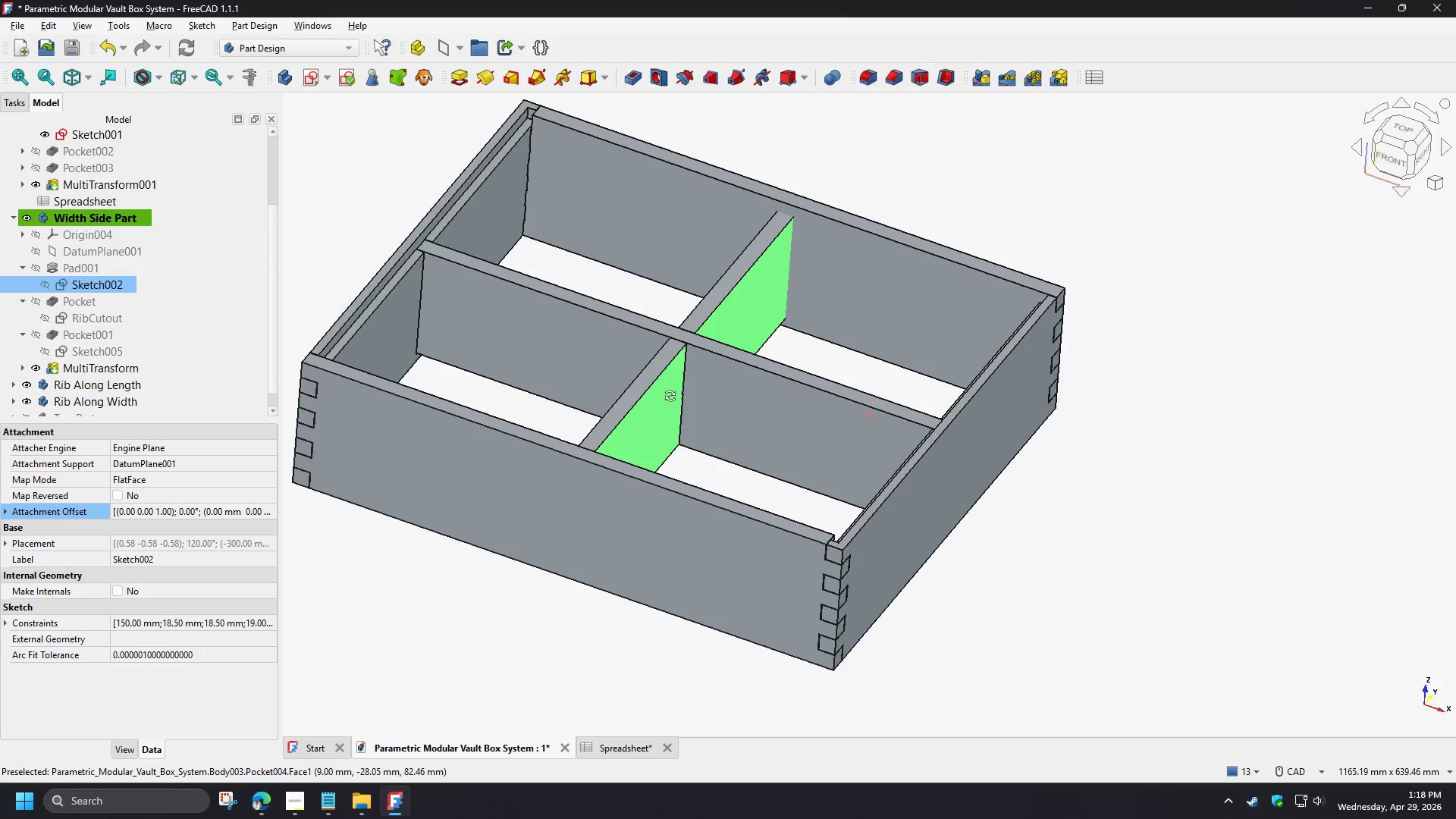 
scroll: coordinate [580, 398], scroll_direction: up, amount: 3.0
 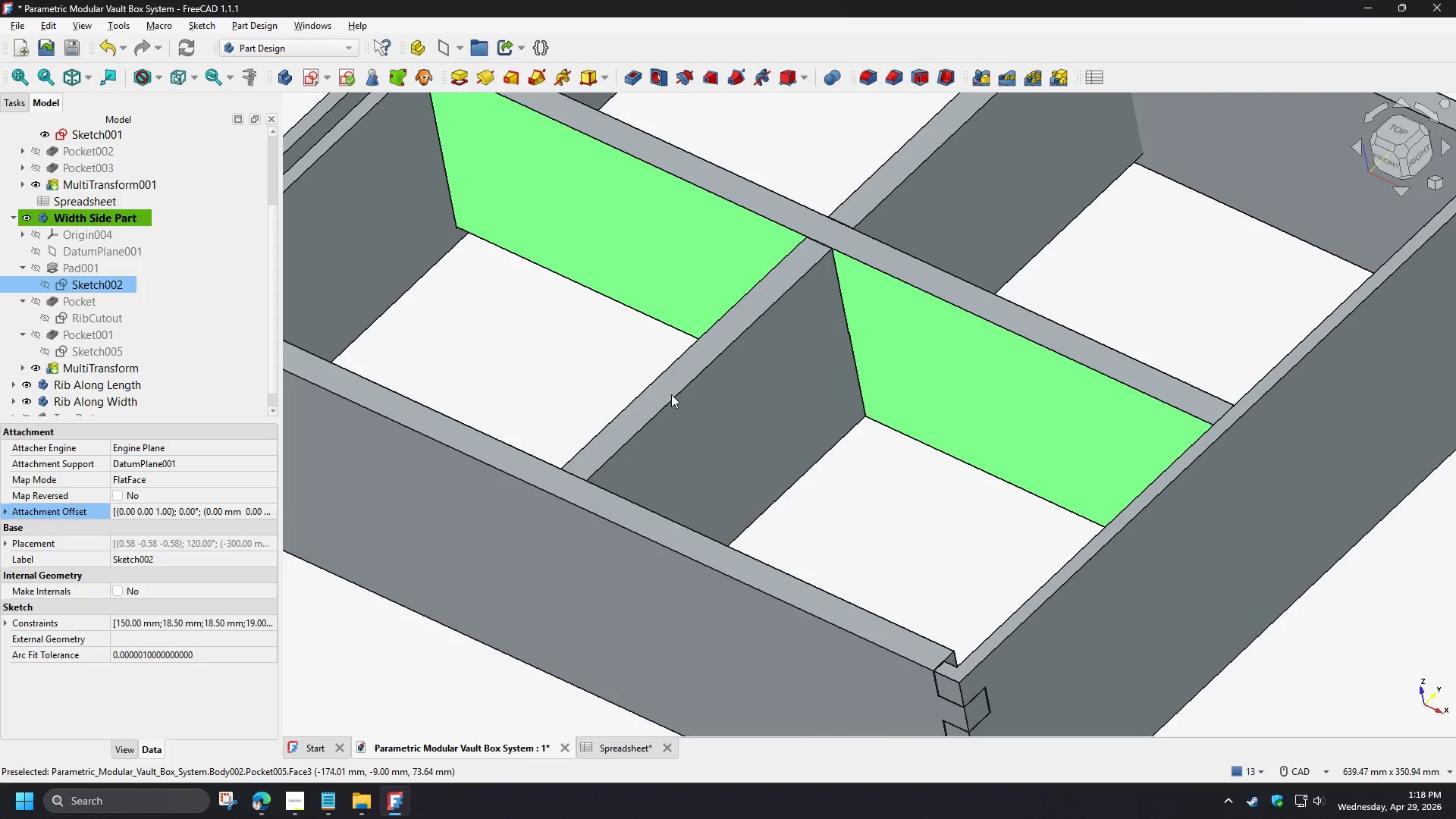 
scroll: coordinate [470, 482], scroll_direction: down, amount: 2.0
 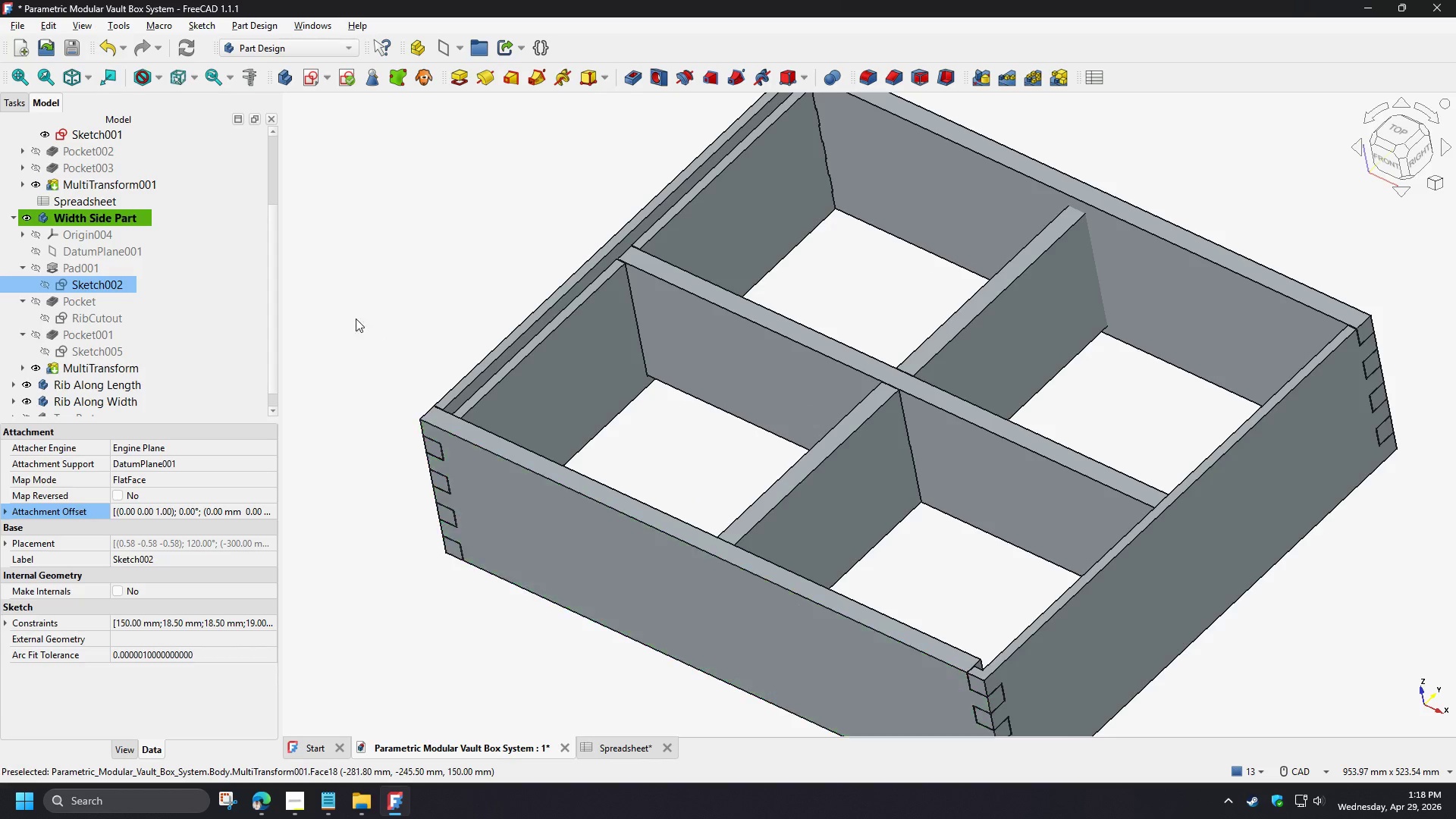 
left_click([81, 152])
 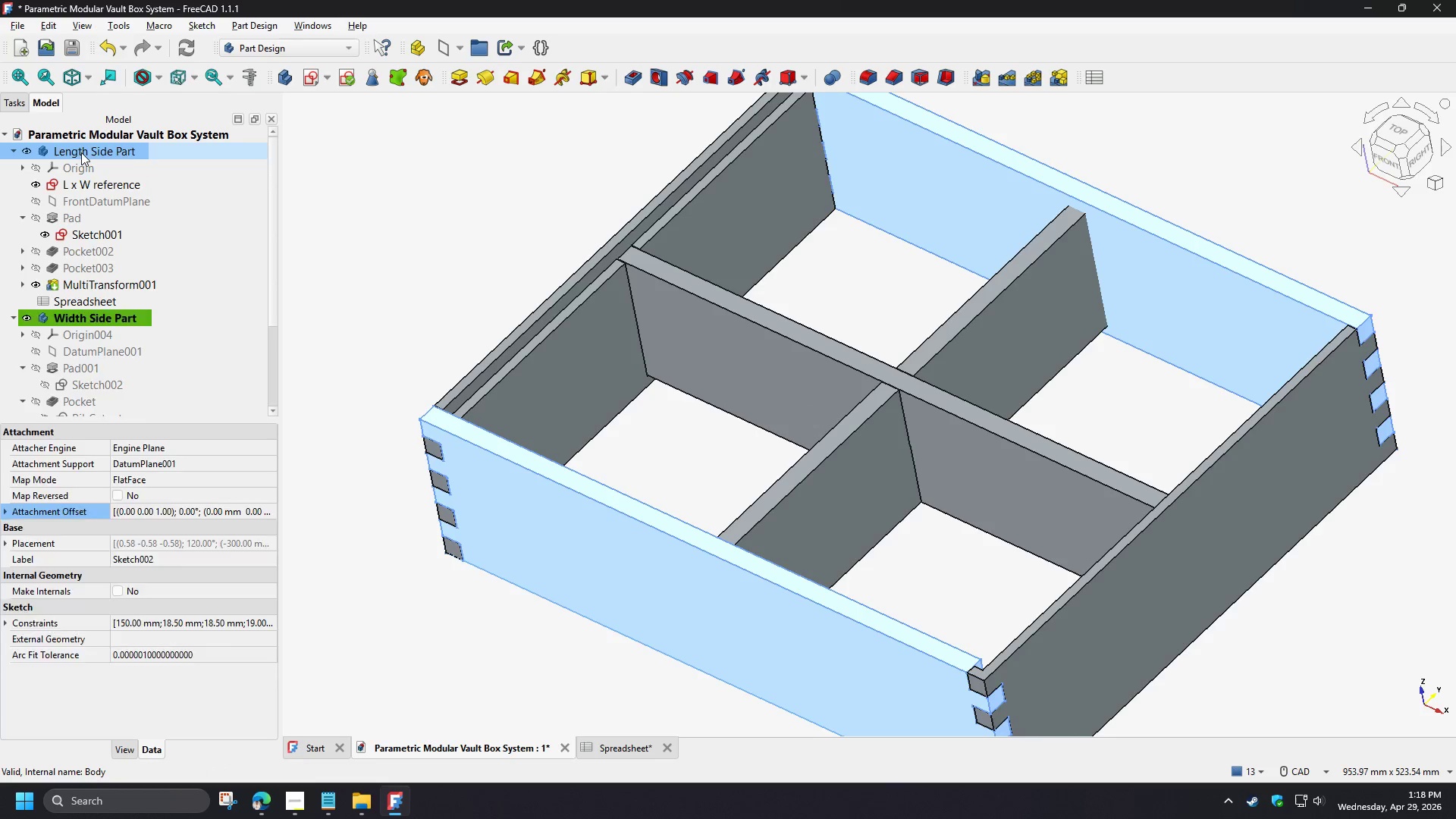 
scroll: coordinate [110, 316], scroll_direction: up, amount: 4.0
 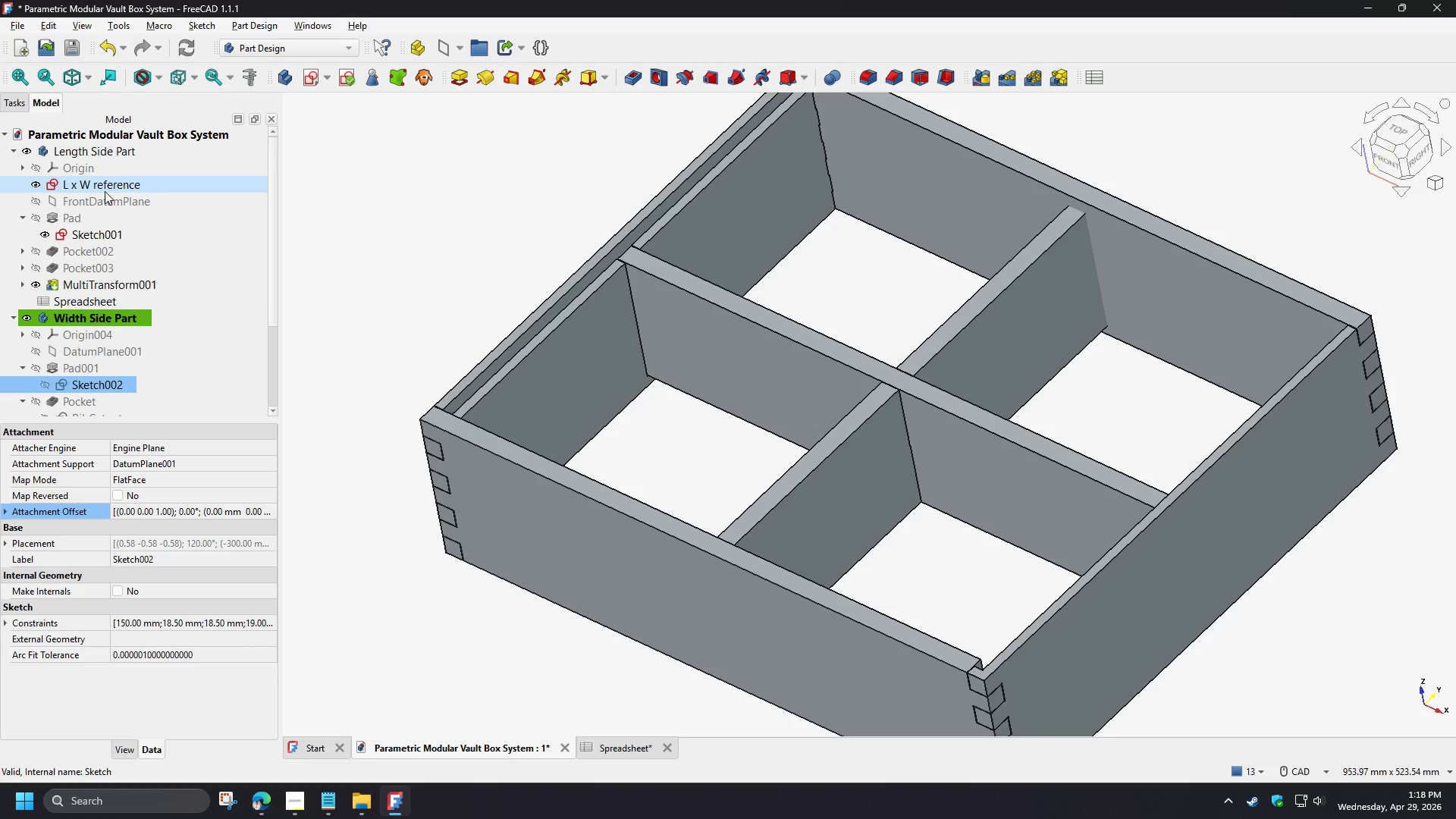 
double_click([81, 152])
 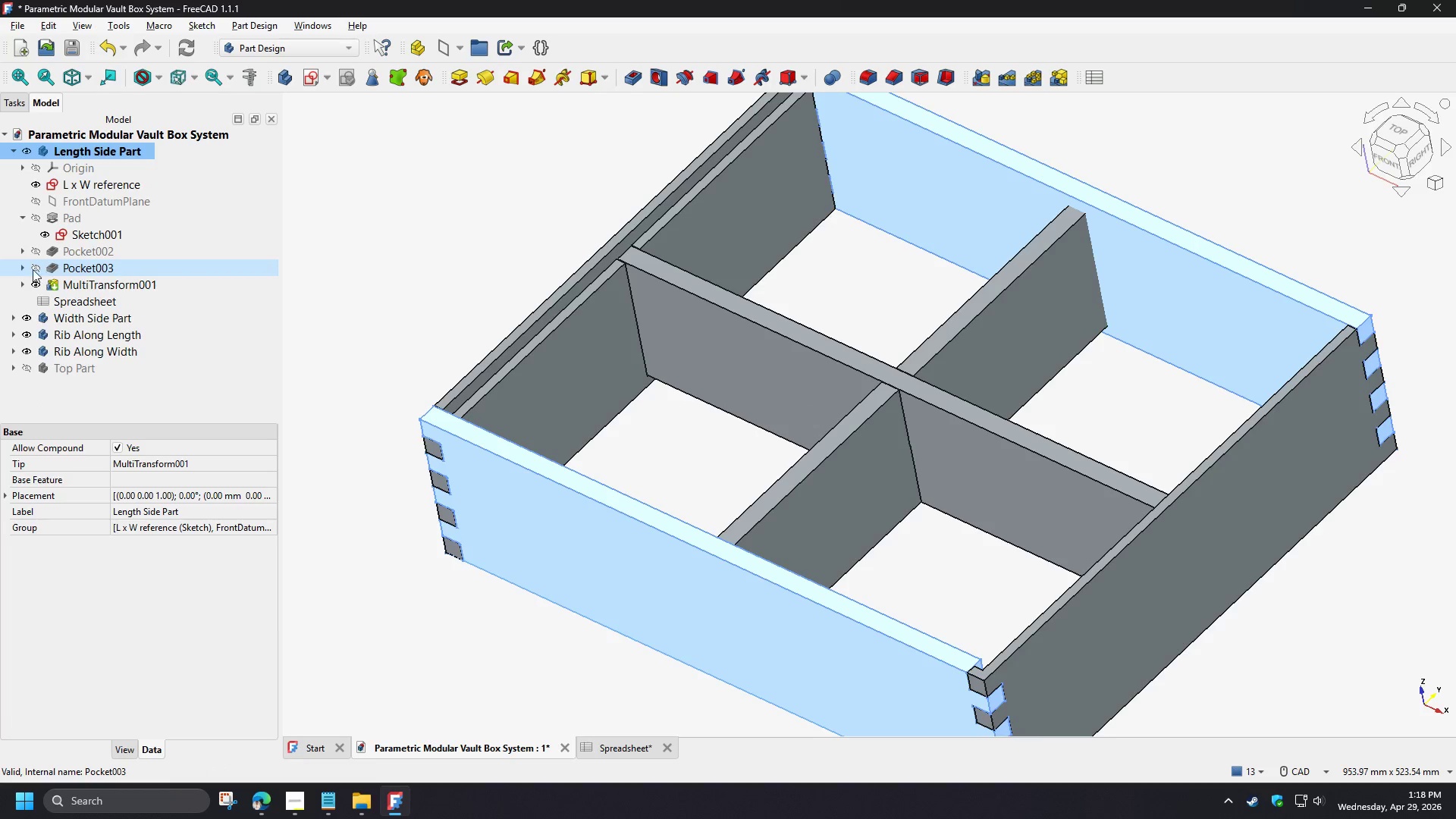 
left_click([20, 270])
 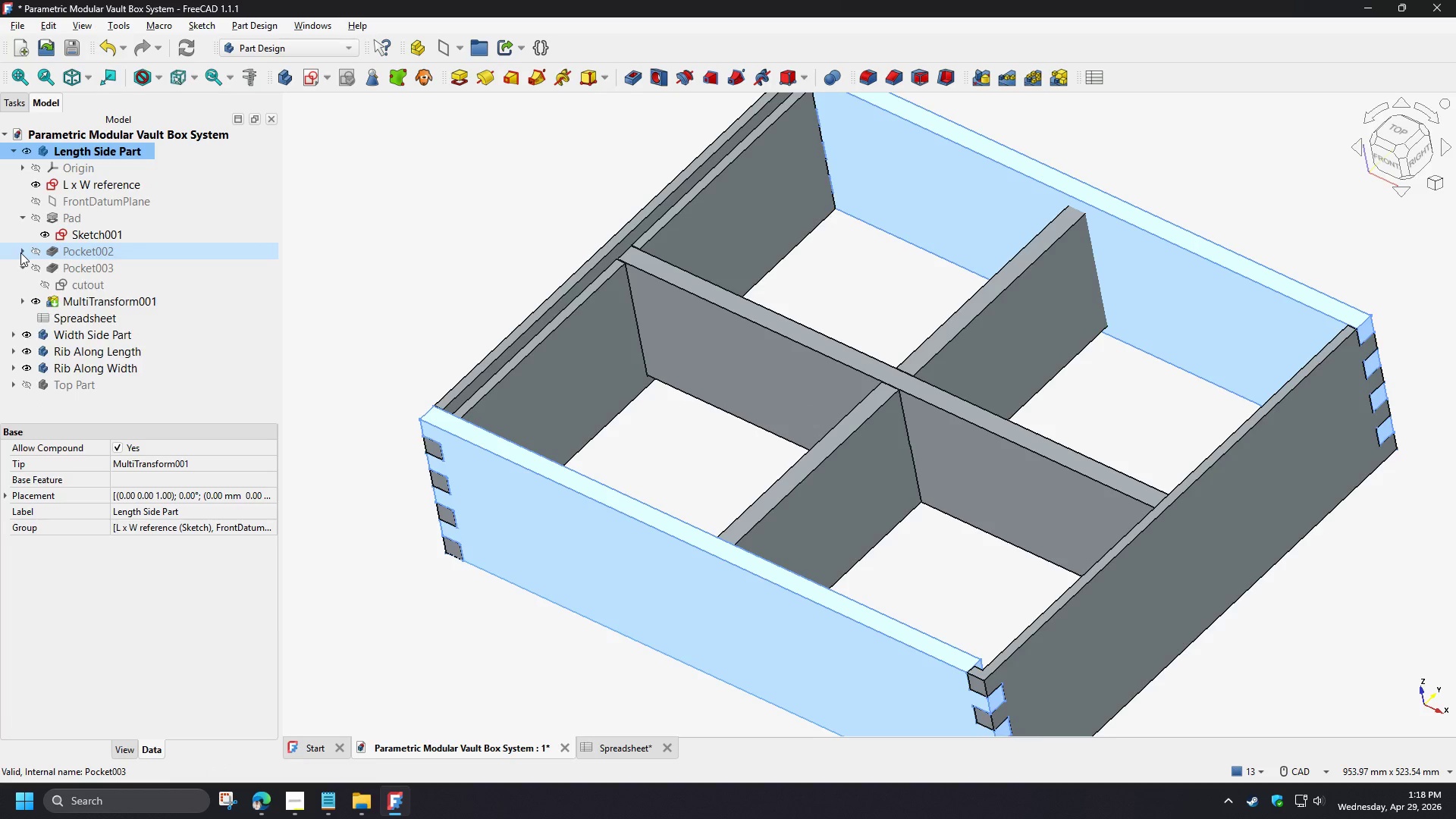 
left_click([20, 253])
 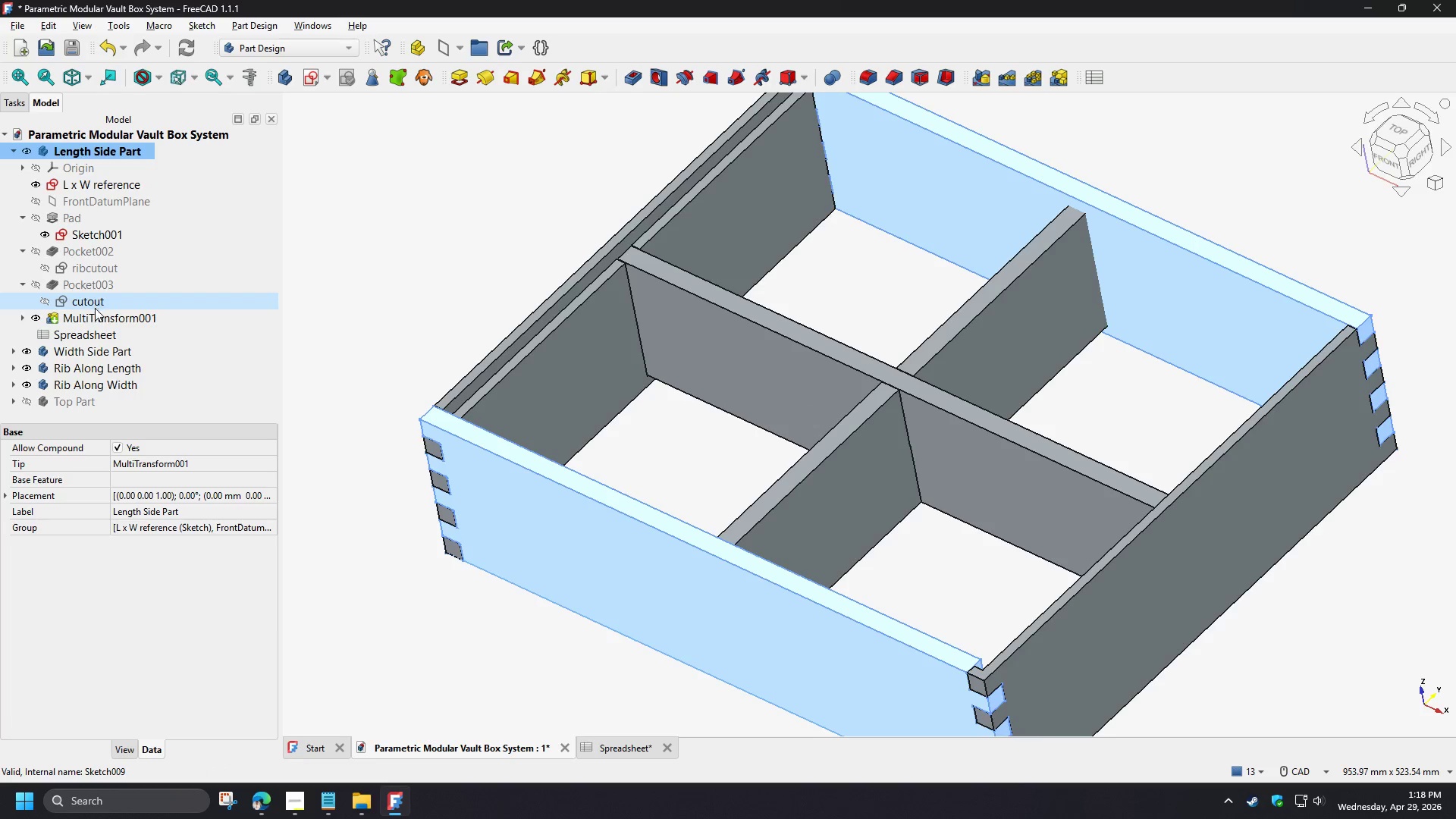 
left_click([93, 304])
 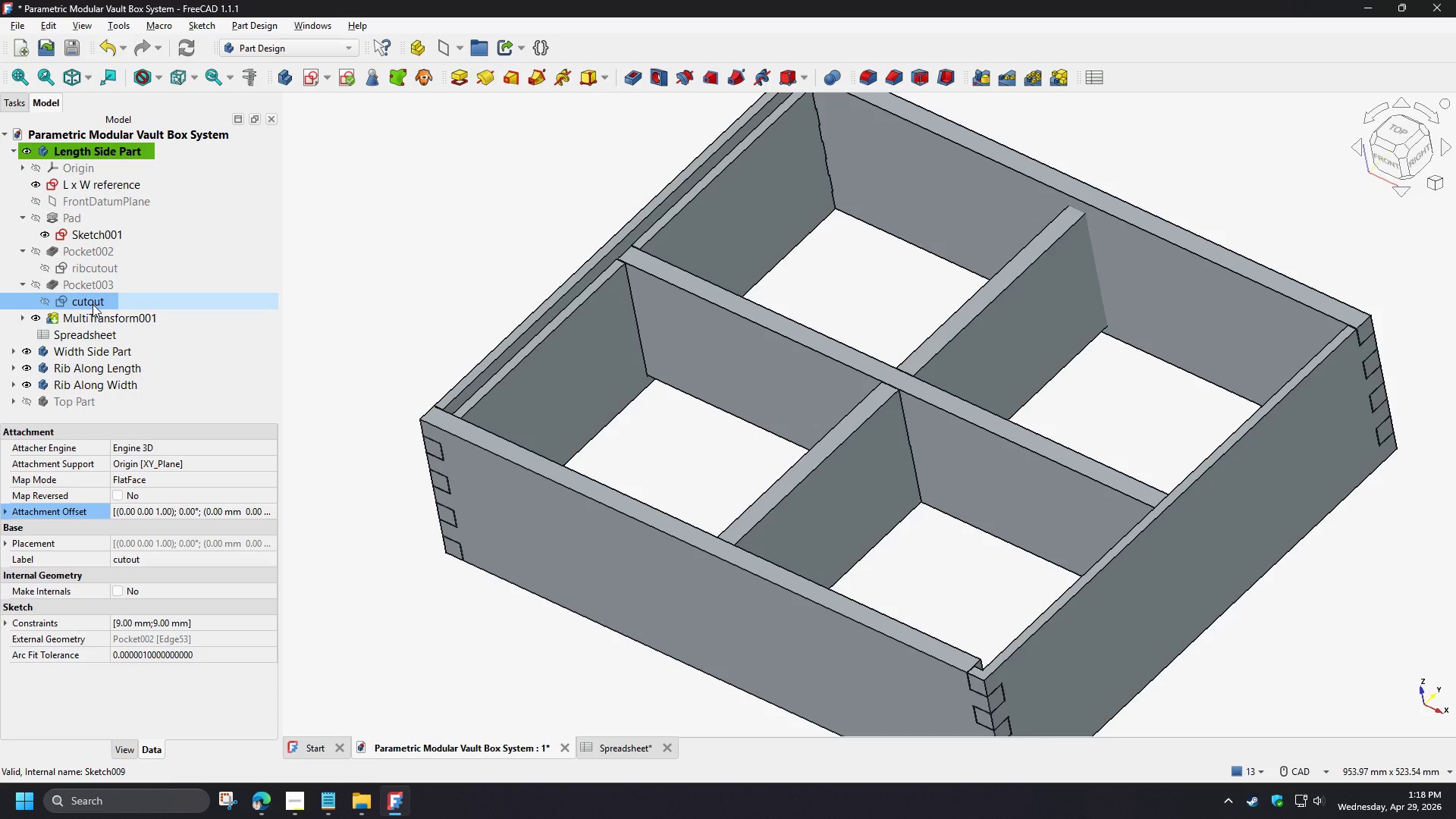 
double_click([93, 304])
 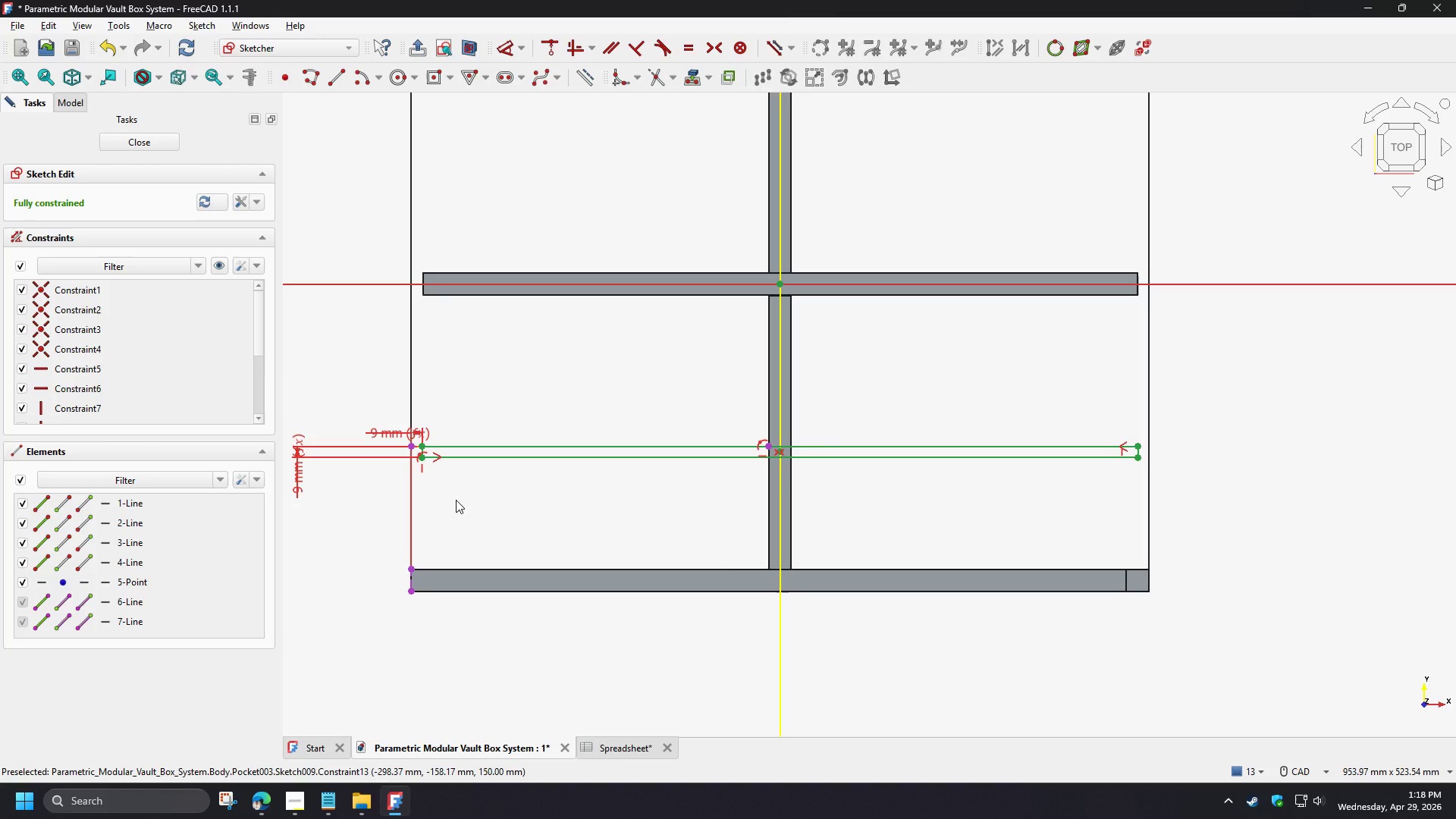 
wait(29.31)
 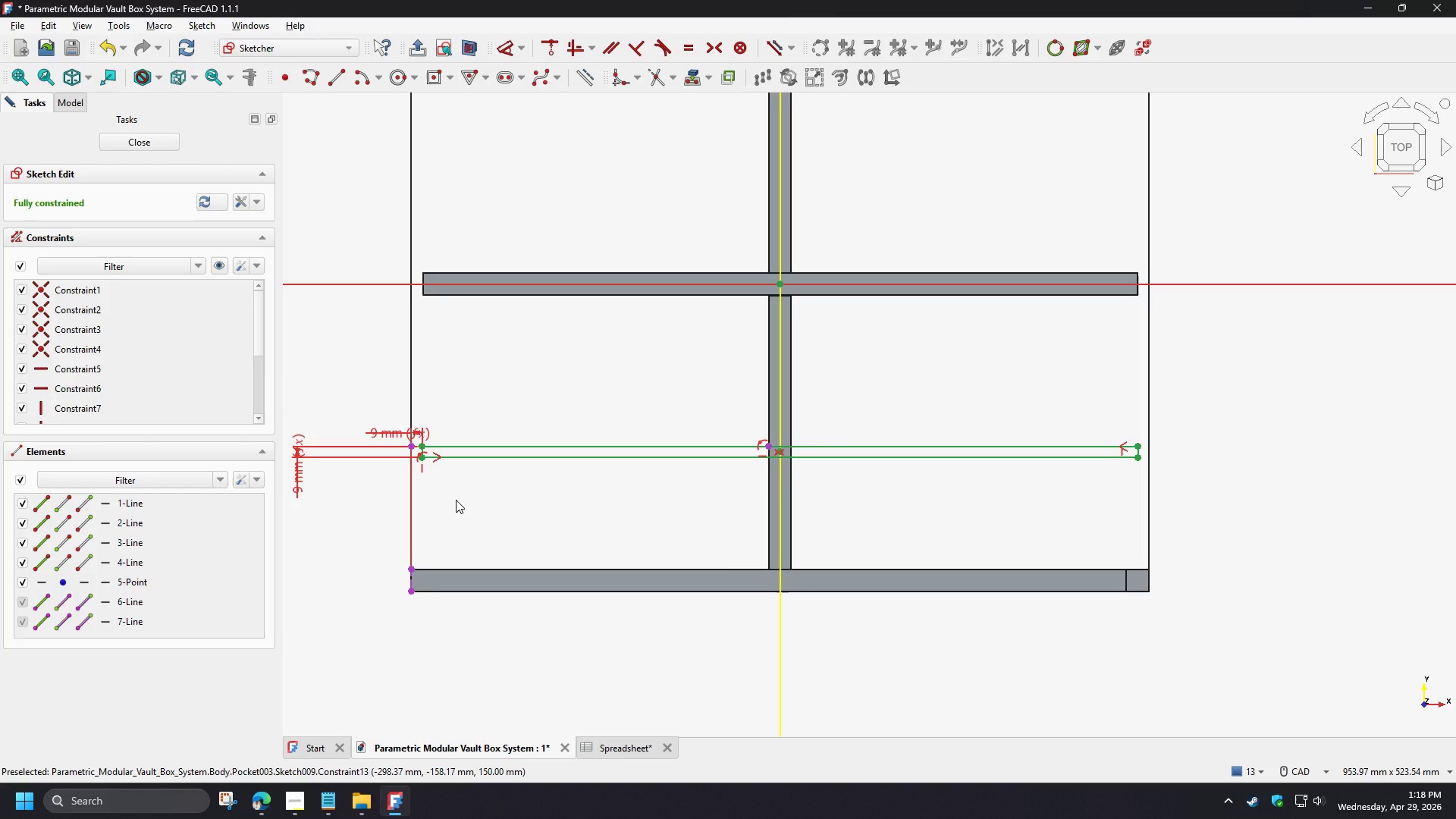 
scroll: coordinate [396, 518], scroll_direction: up, amount: 3.0
 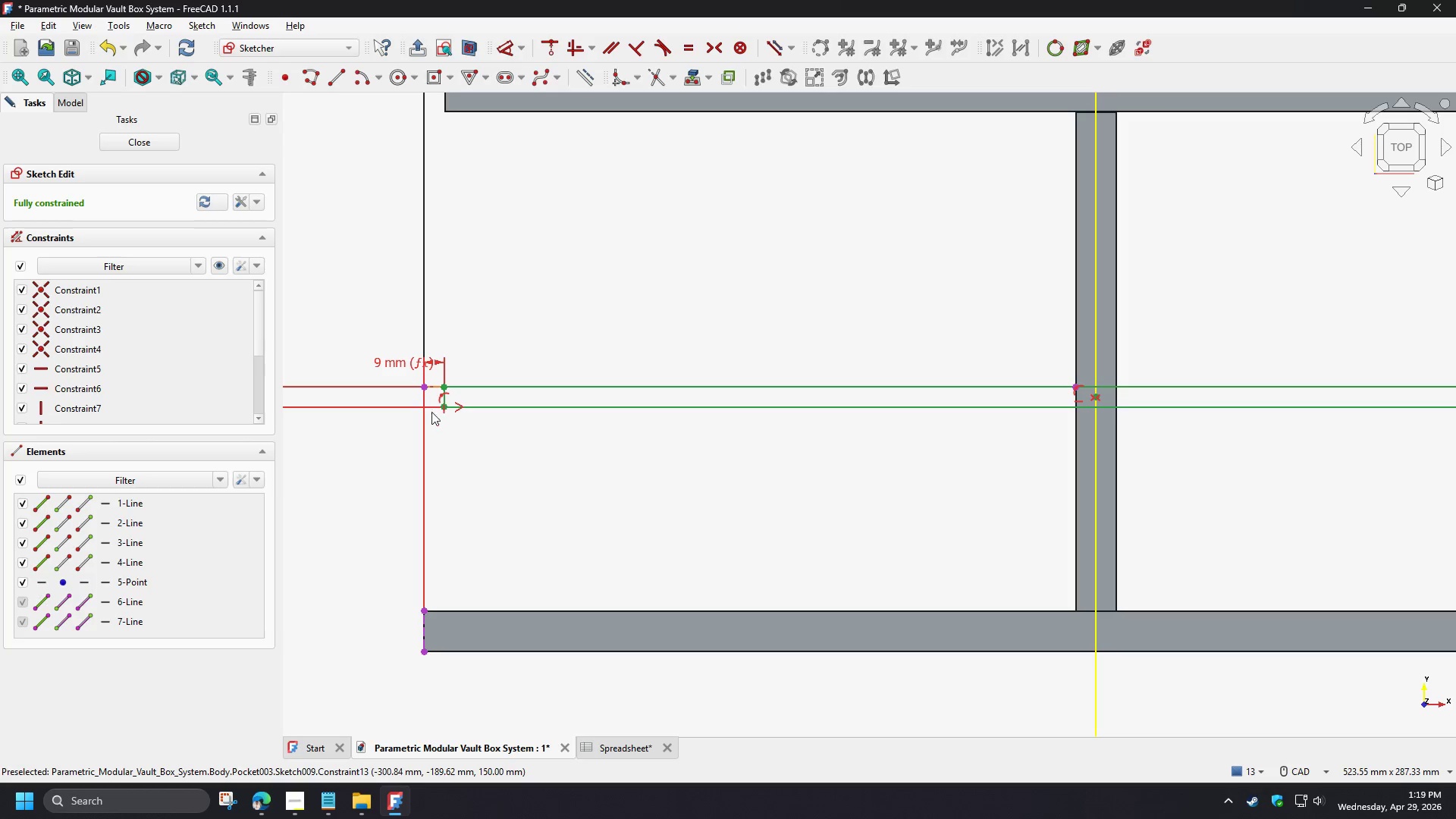 
left_click_drag(start_coordinate=[423, 388], to_coordinate=[384, 466])
 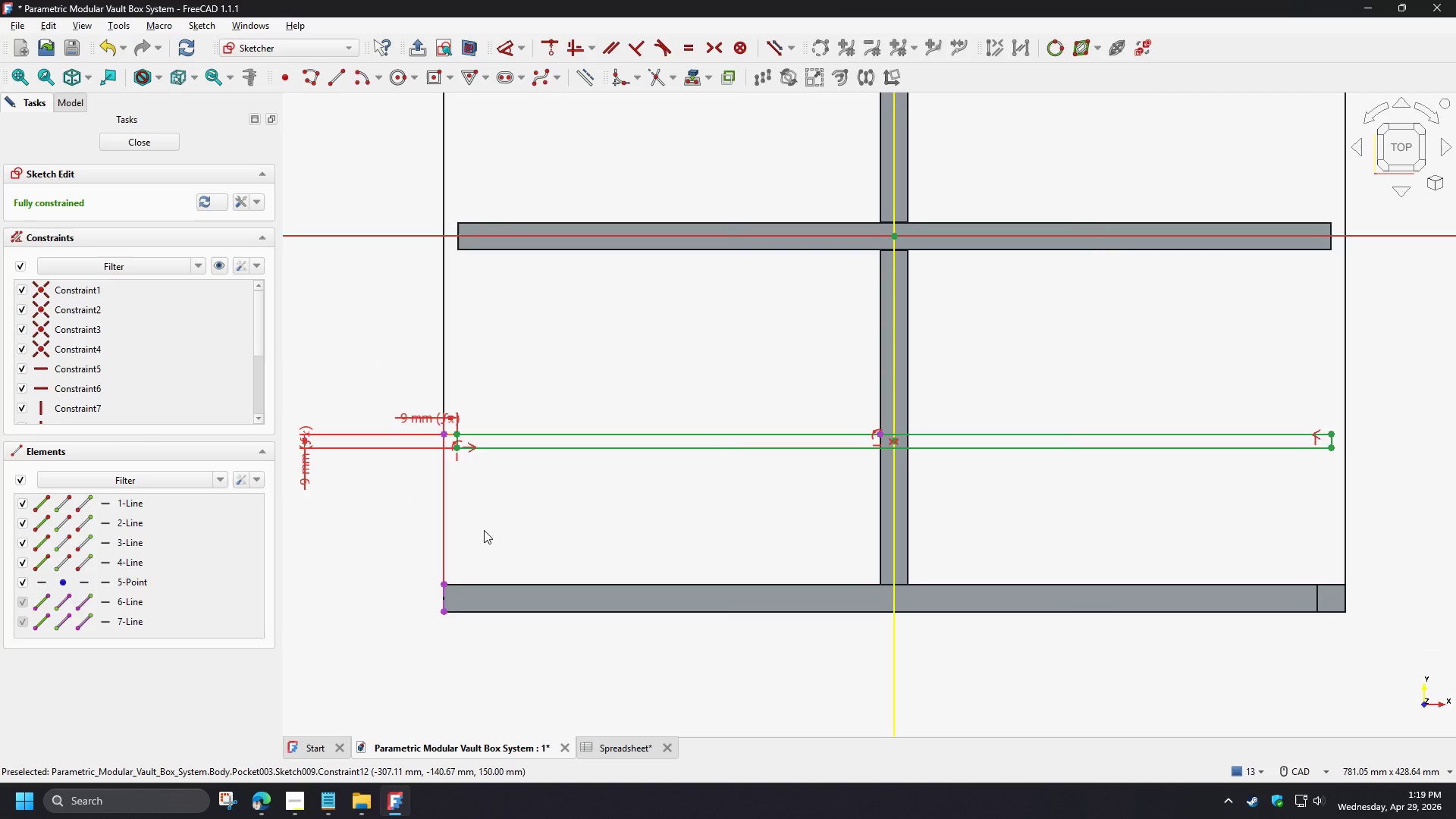 
scroll: coordinate [484, 530], scroll_direction: down, amount: 2.0
 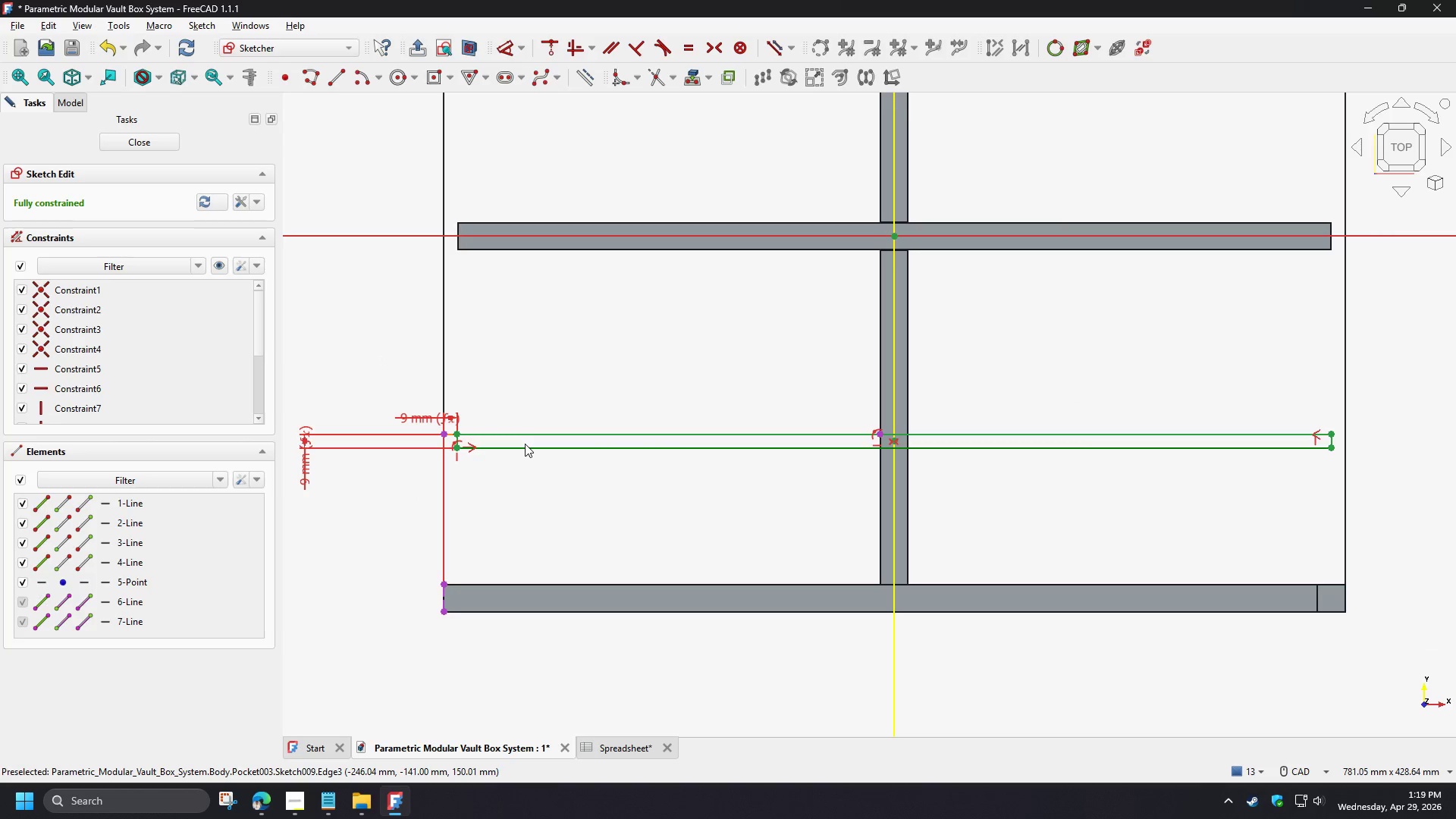 
wait(5.41)
 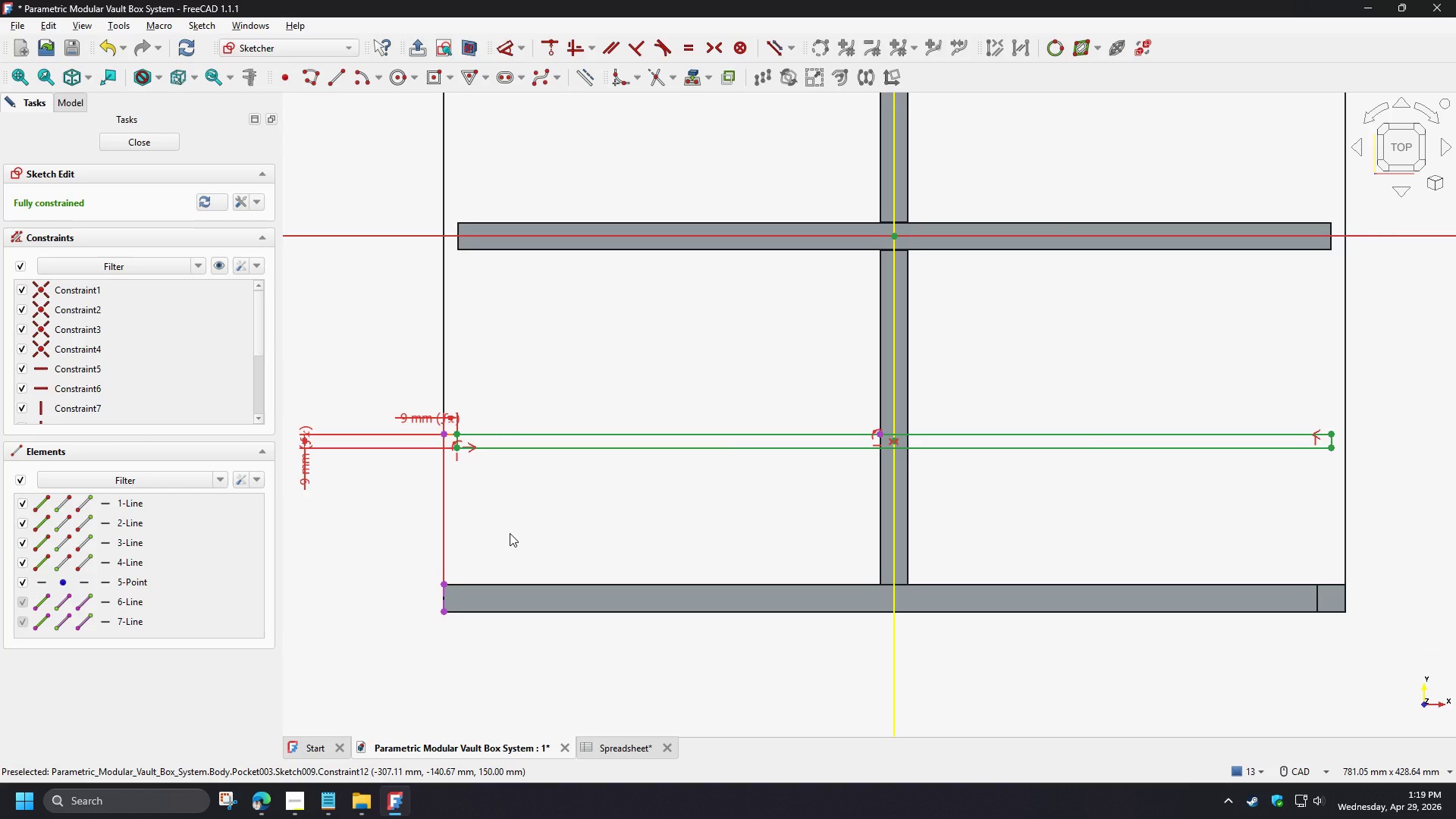 
left_click([524, 541])
 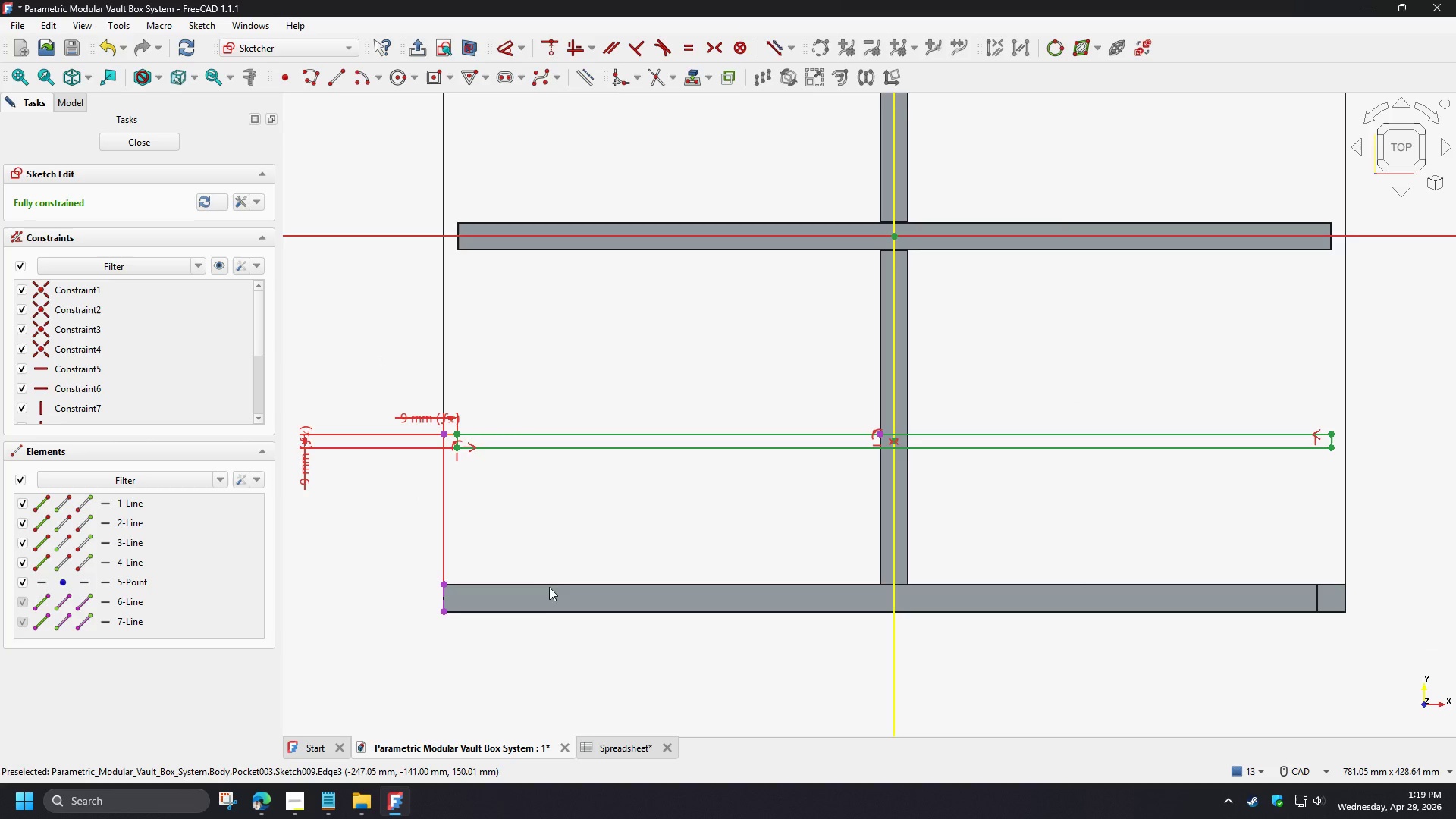 
left_click([550, 582])
 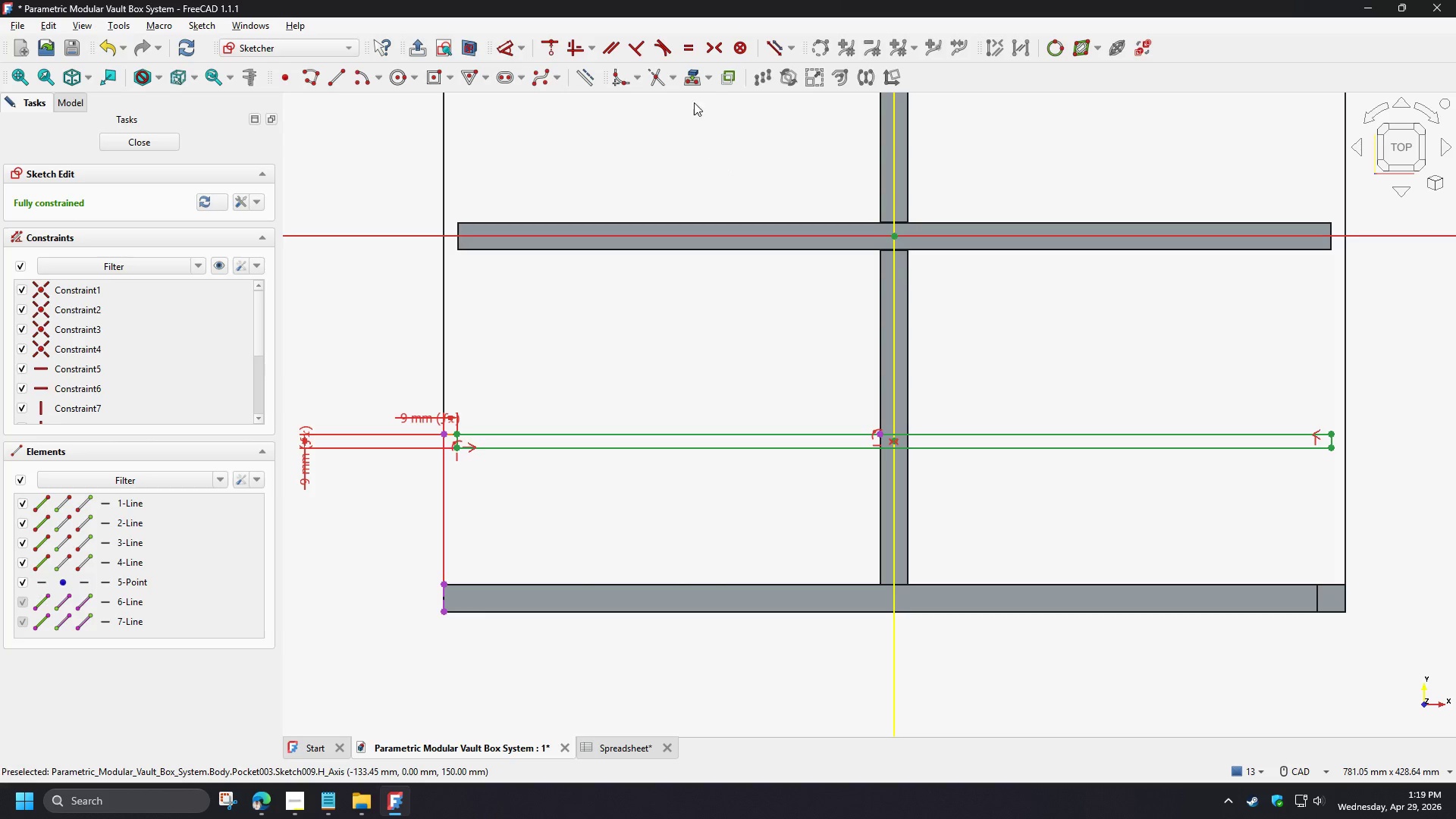 
left_click([689, 80])
 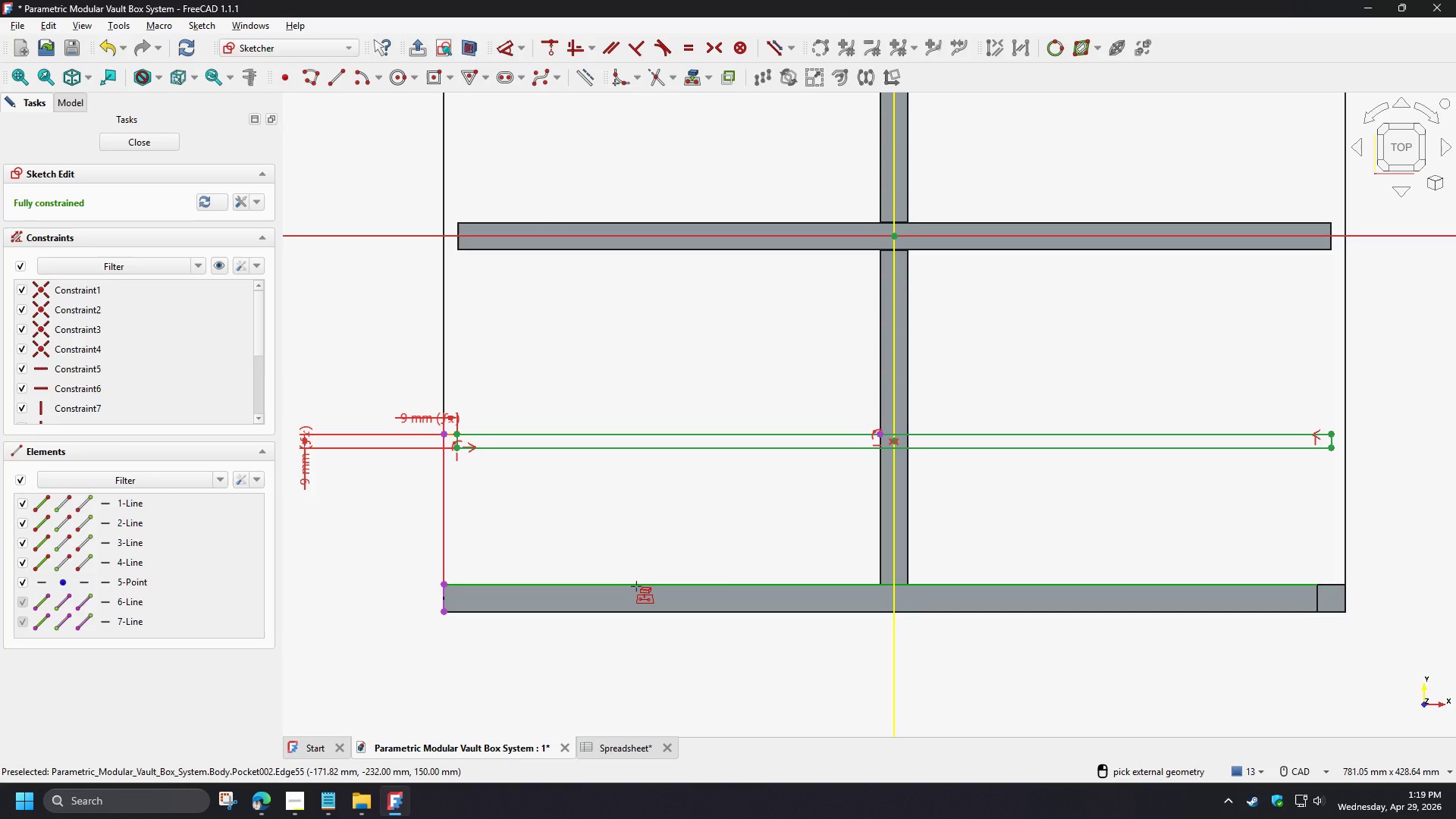 
left_click([636, 586])
 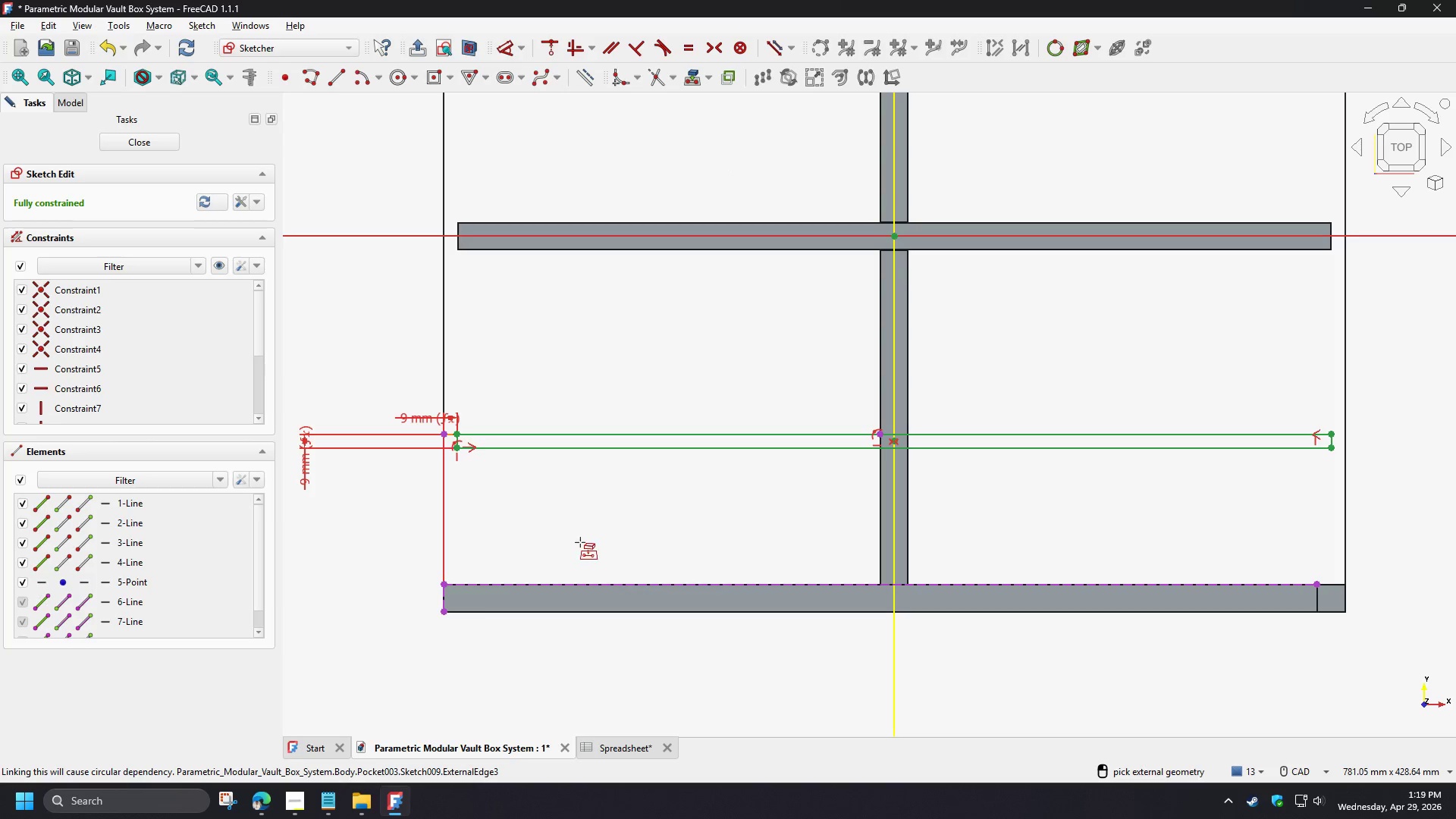 
right_click([580, 542])
 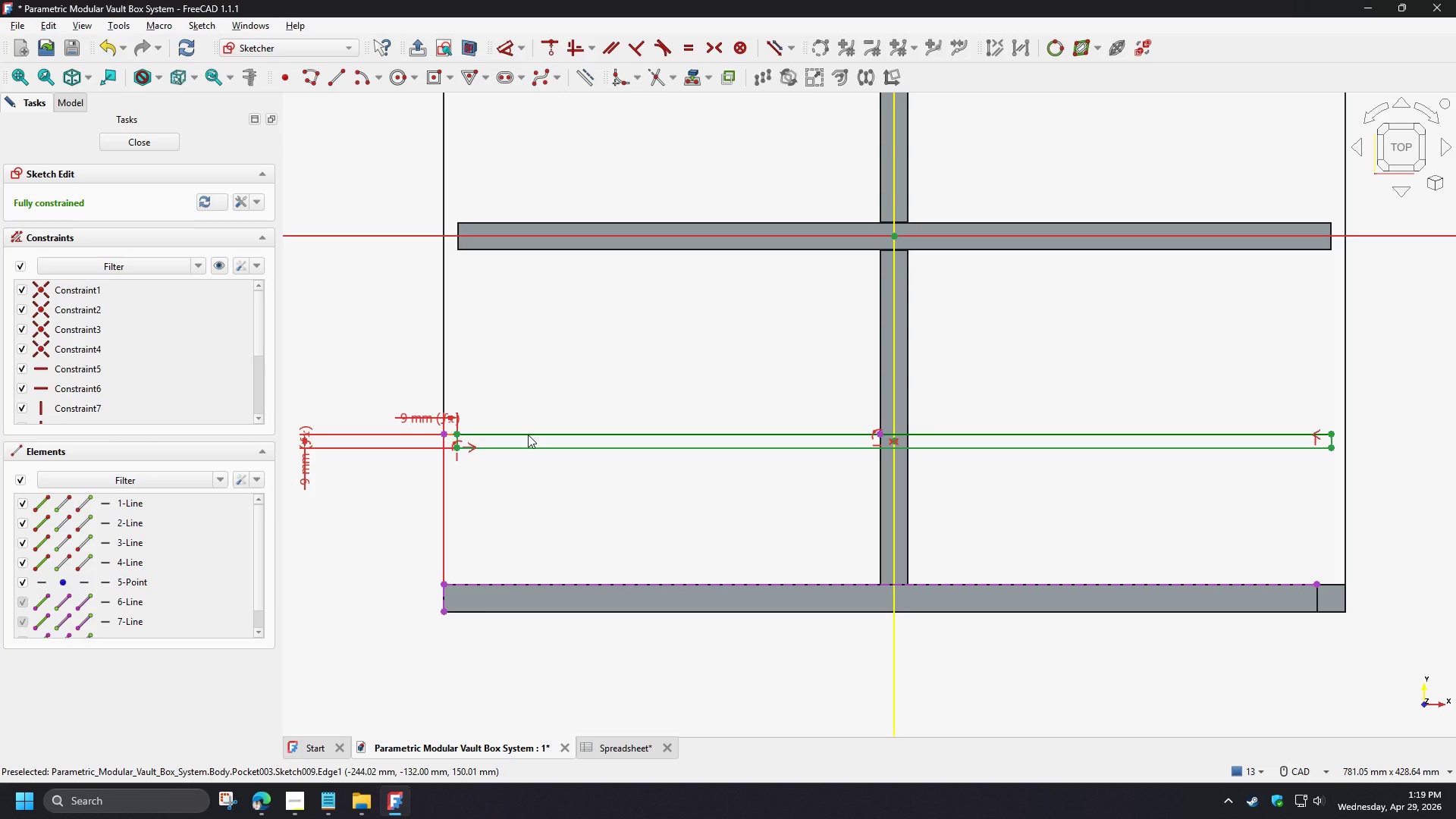 
left_click_drag(start_coordinate=[528, 435], to_coordinate=[537, 494])
 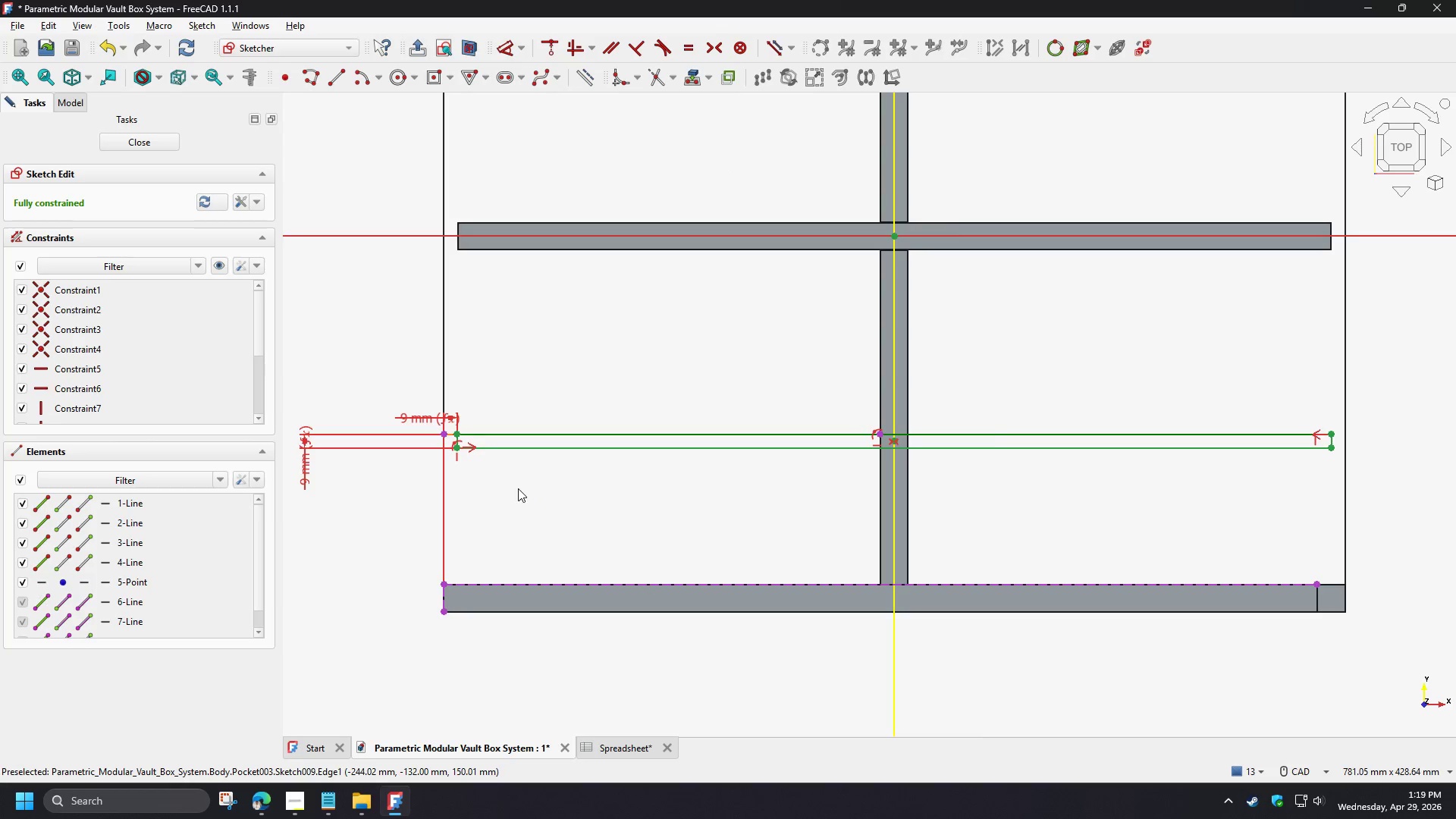 
scroll: coordinate [518, 488], scroll_direction: up, amount: 2.0
 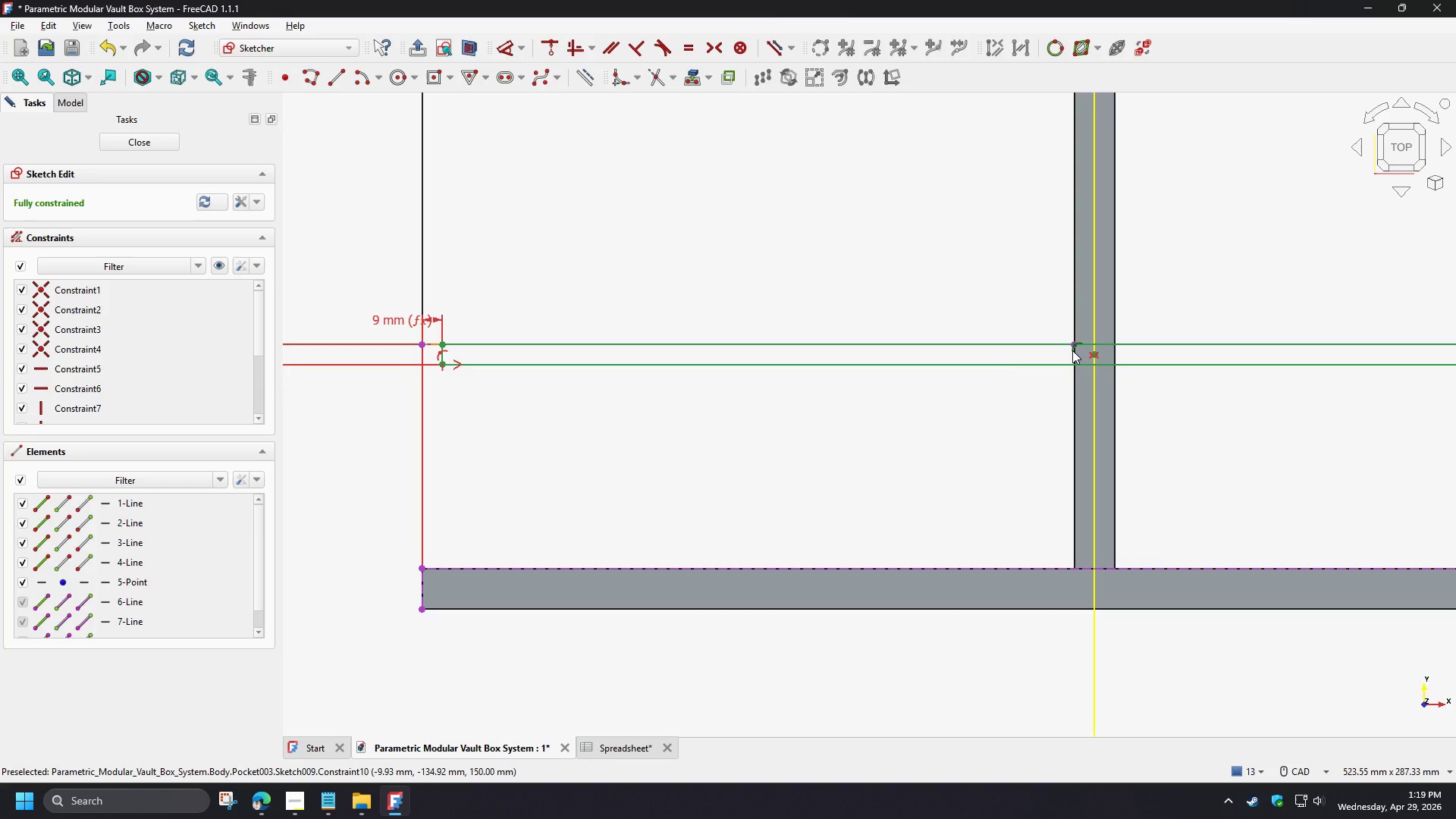 
left_click([444, 347])
 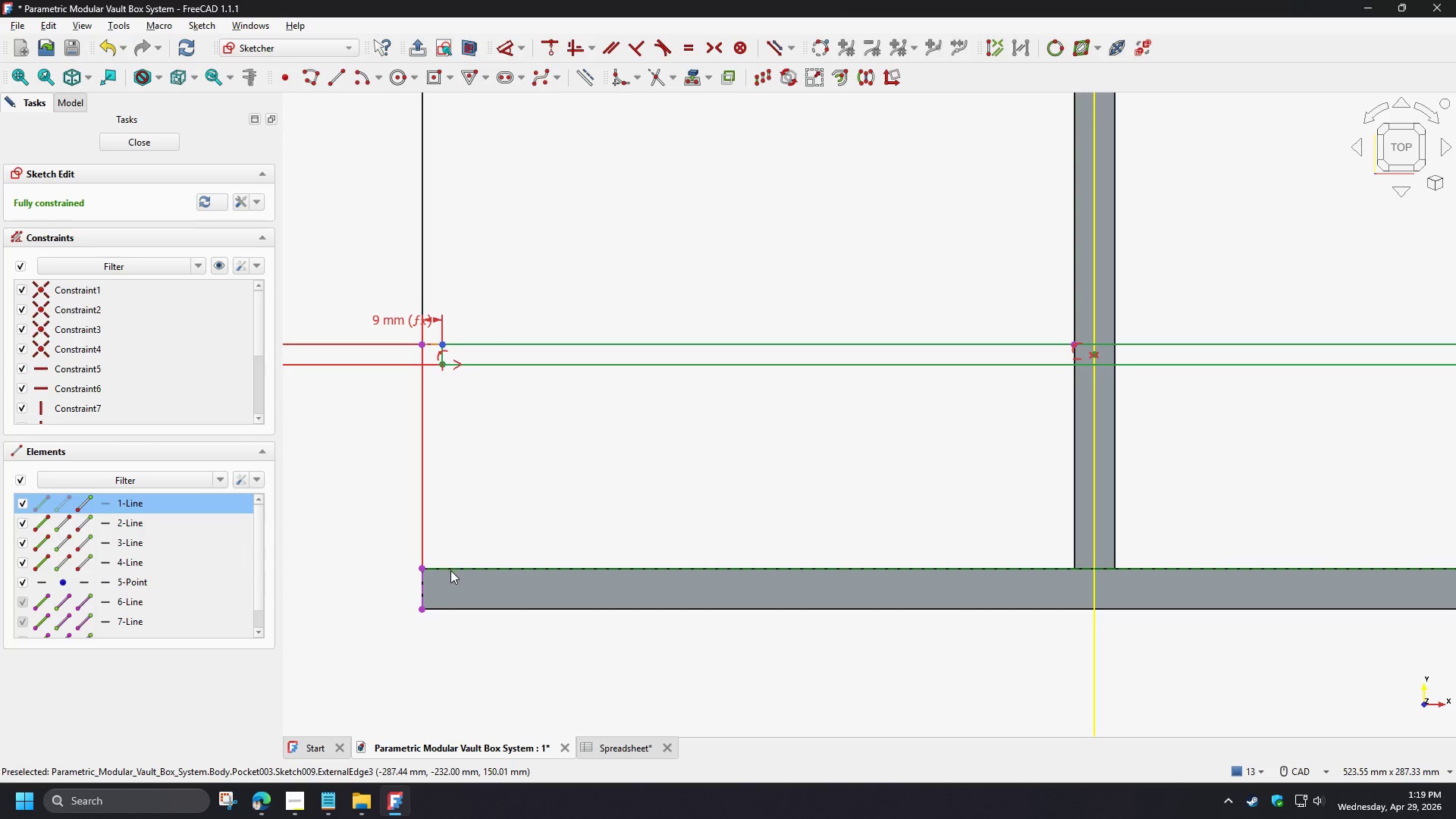 
left_click([450, 570])
 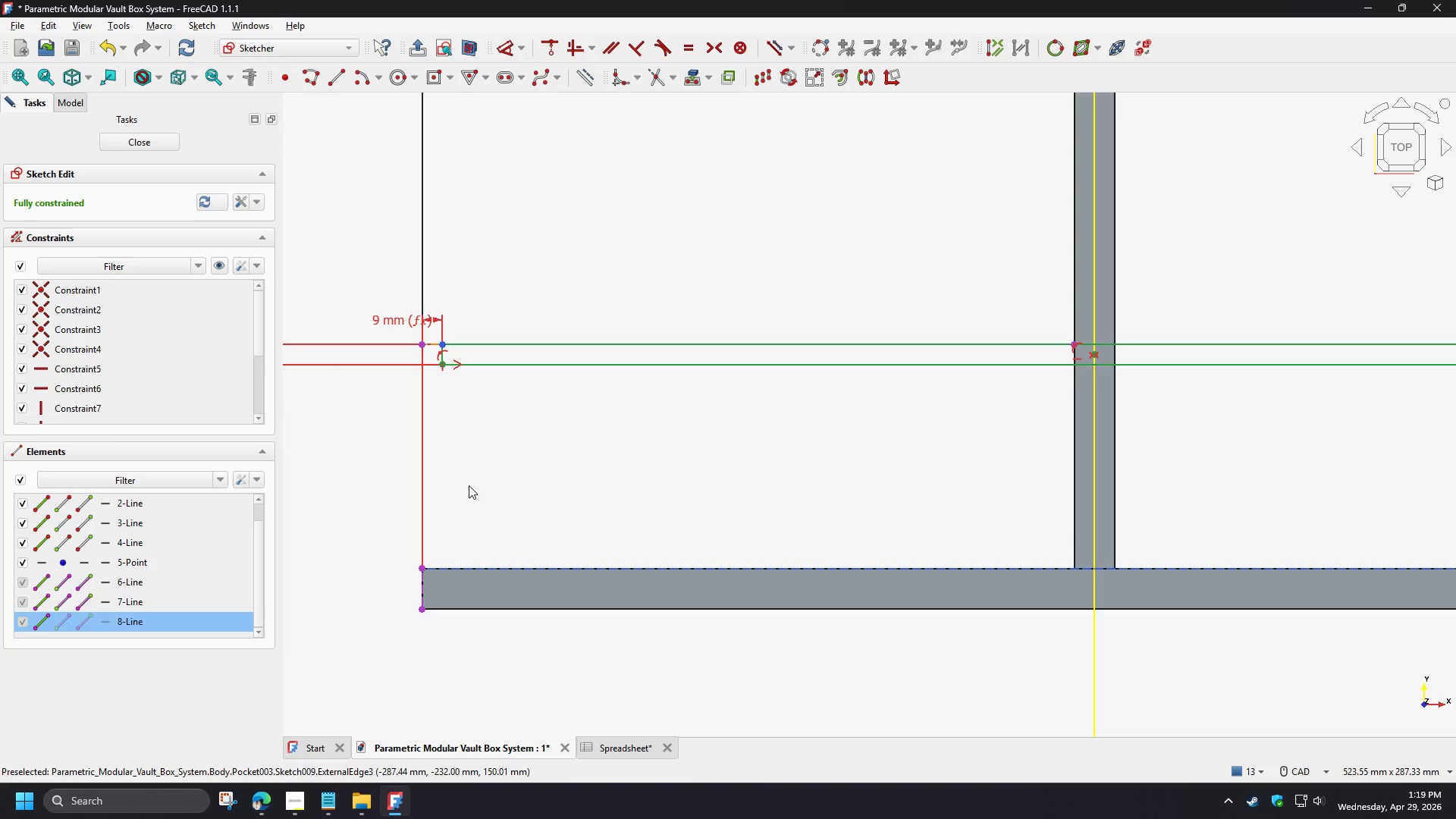 
key(C)
 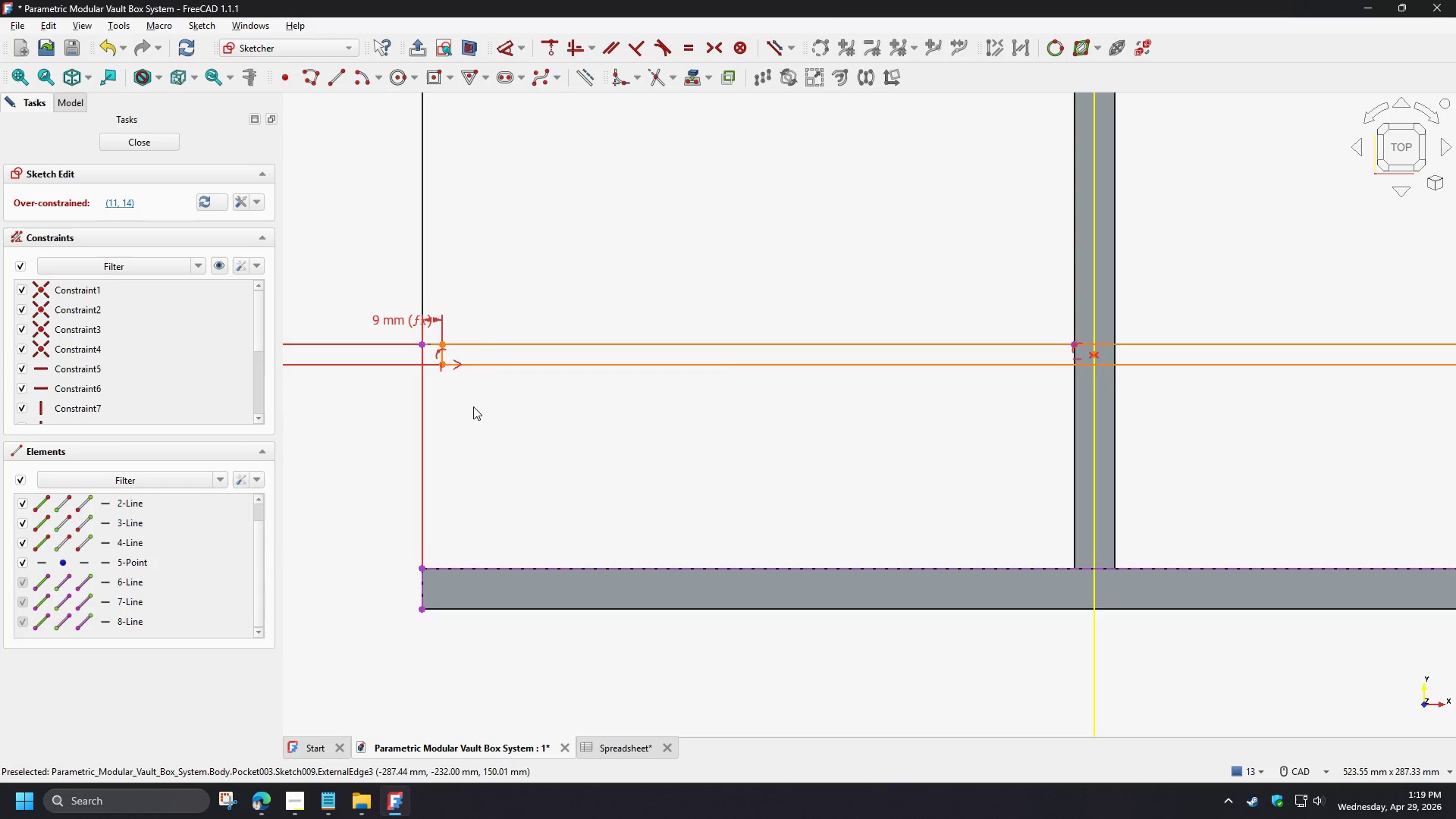 
left_click([118, 202])
 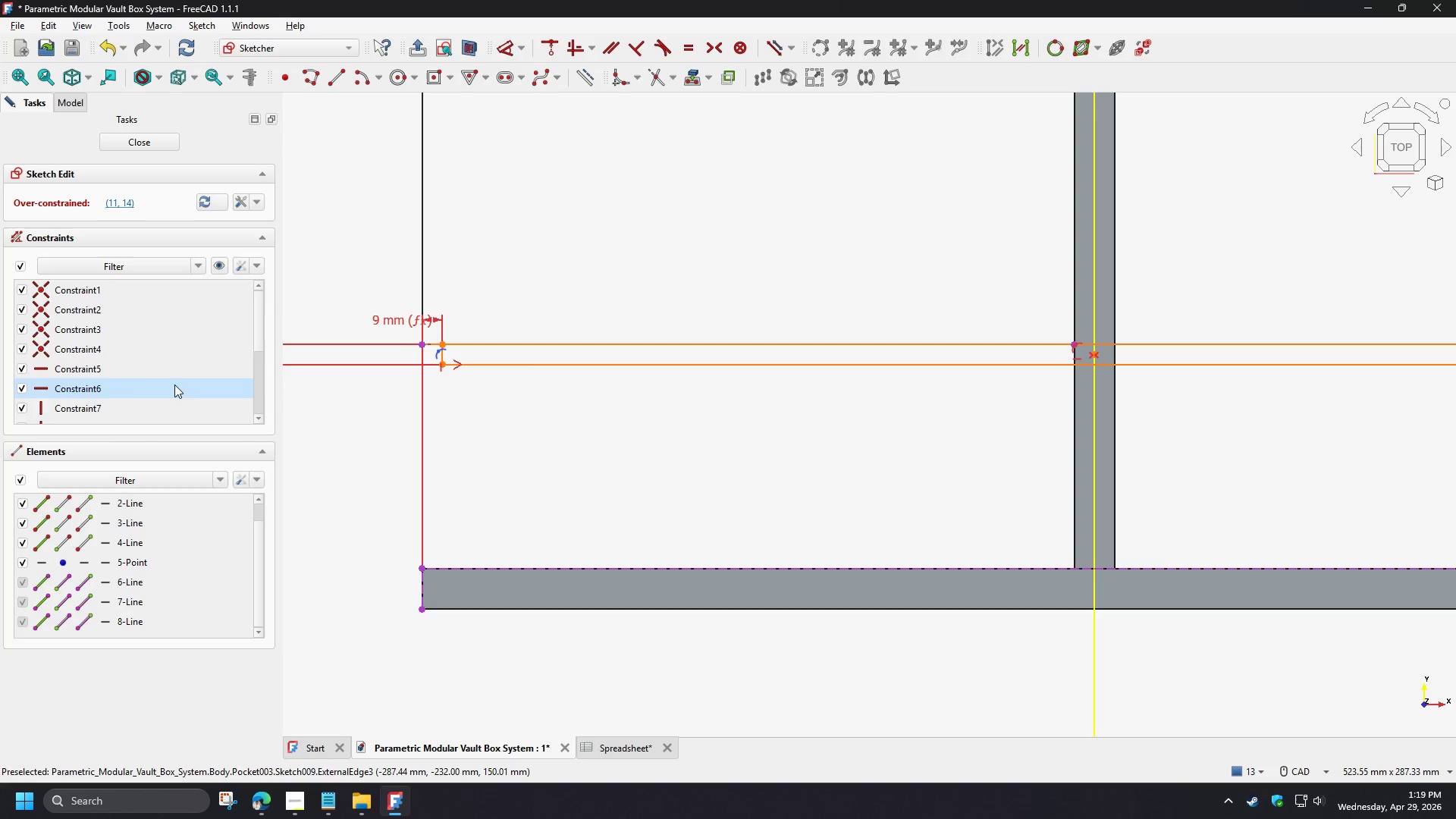 
scroll: coordinate [176, 394], scroll_direction: down, amount: 4.0
 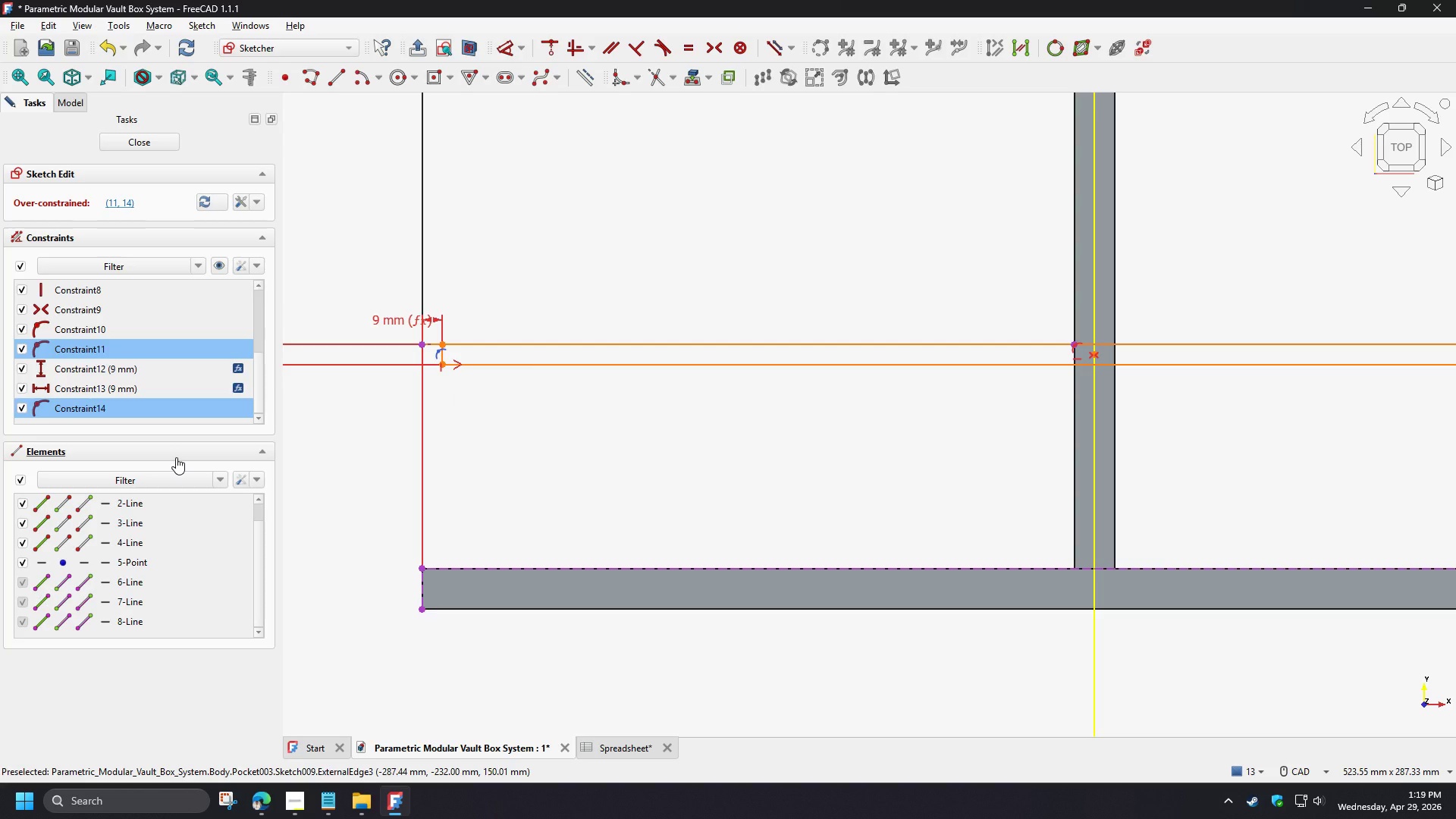 
key(Delete)
 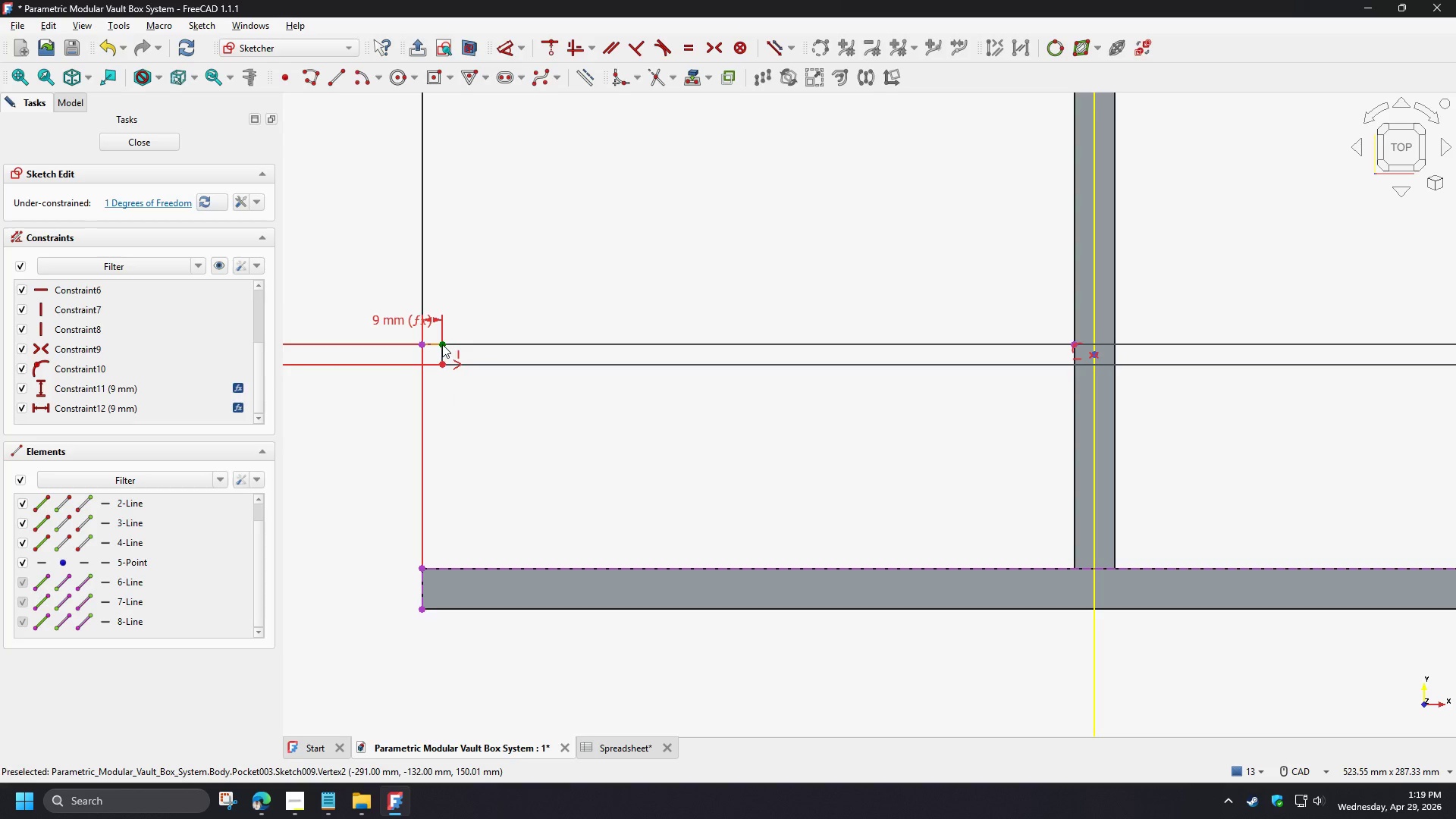 
left_click([442, 344])
 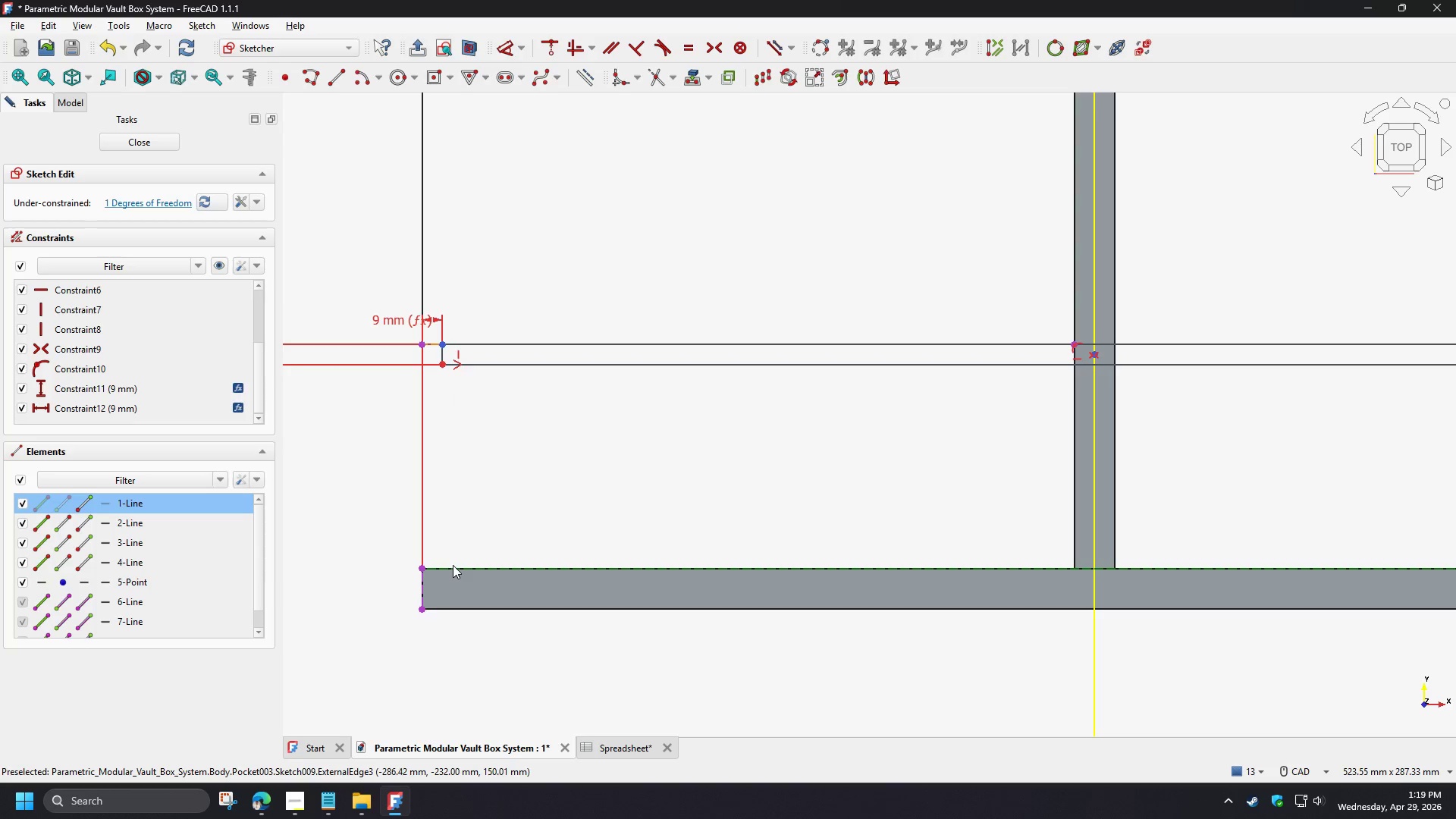 
left_click([453, 568])
 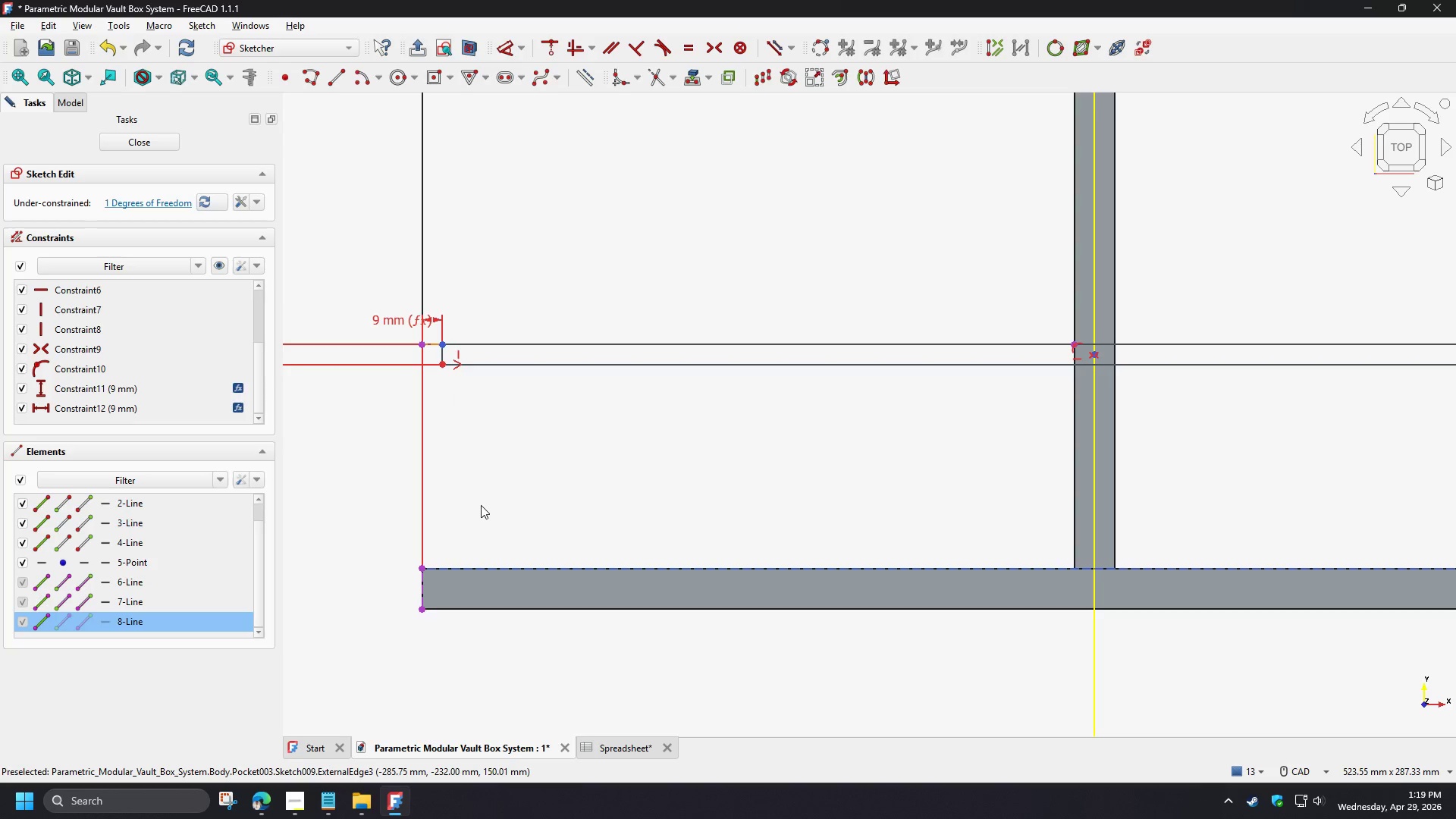 
key(C)
 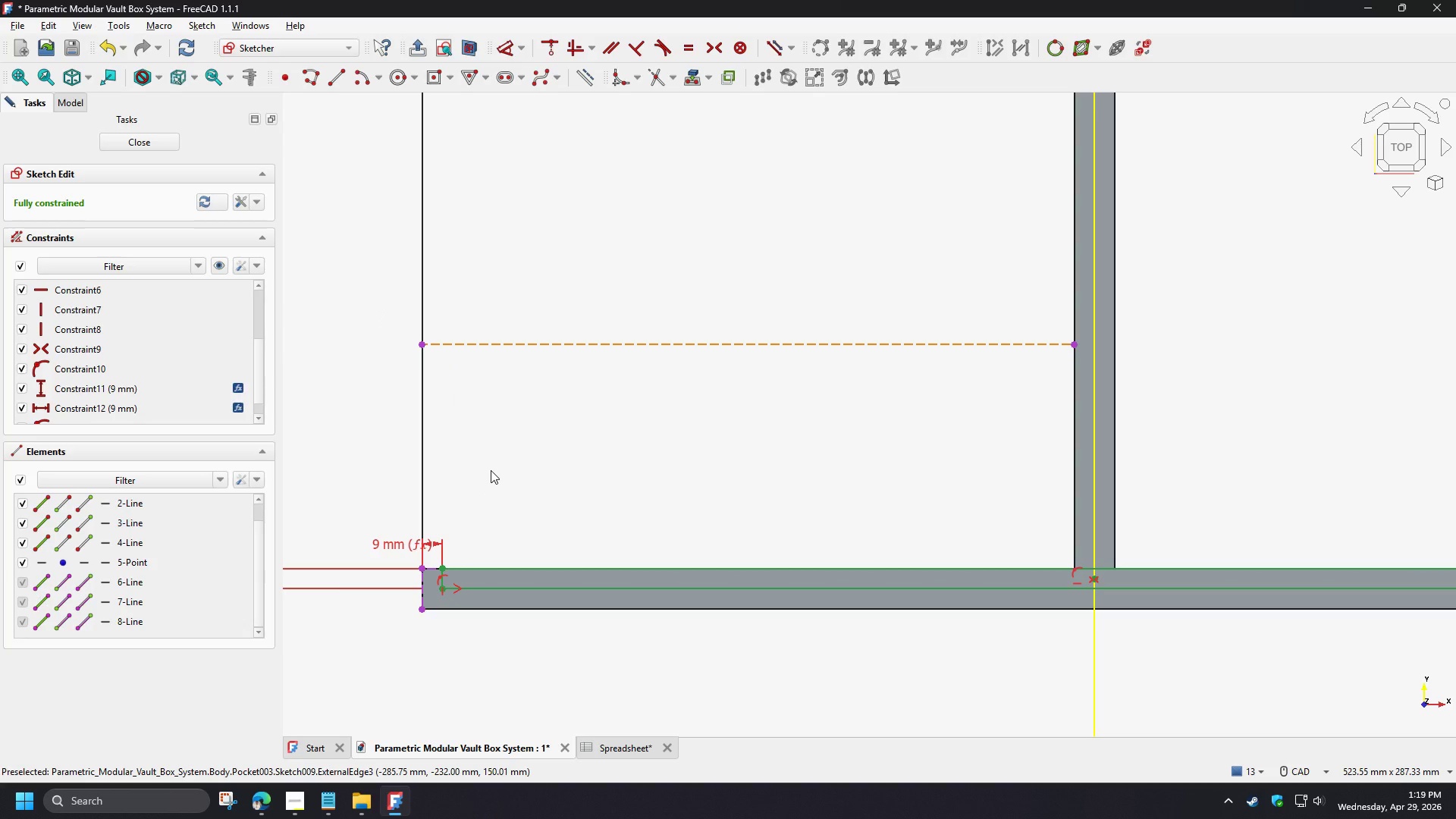 
left_click([547, 403])
 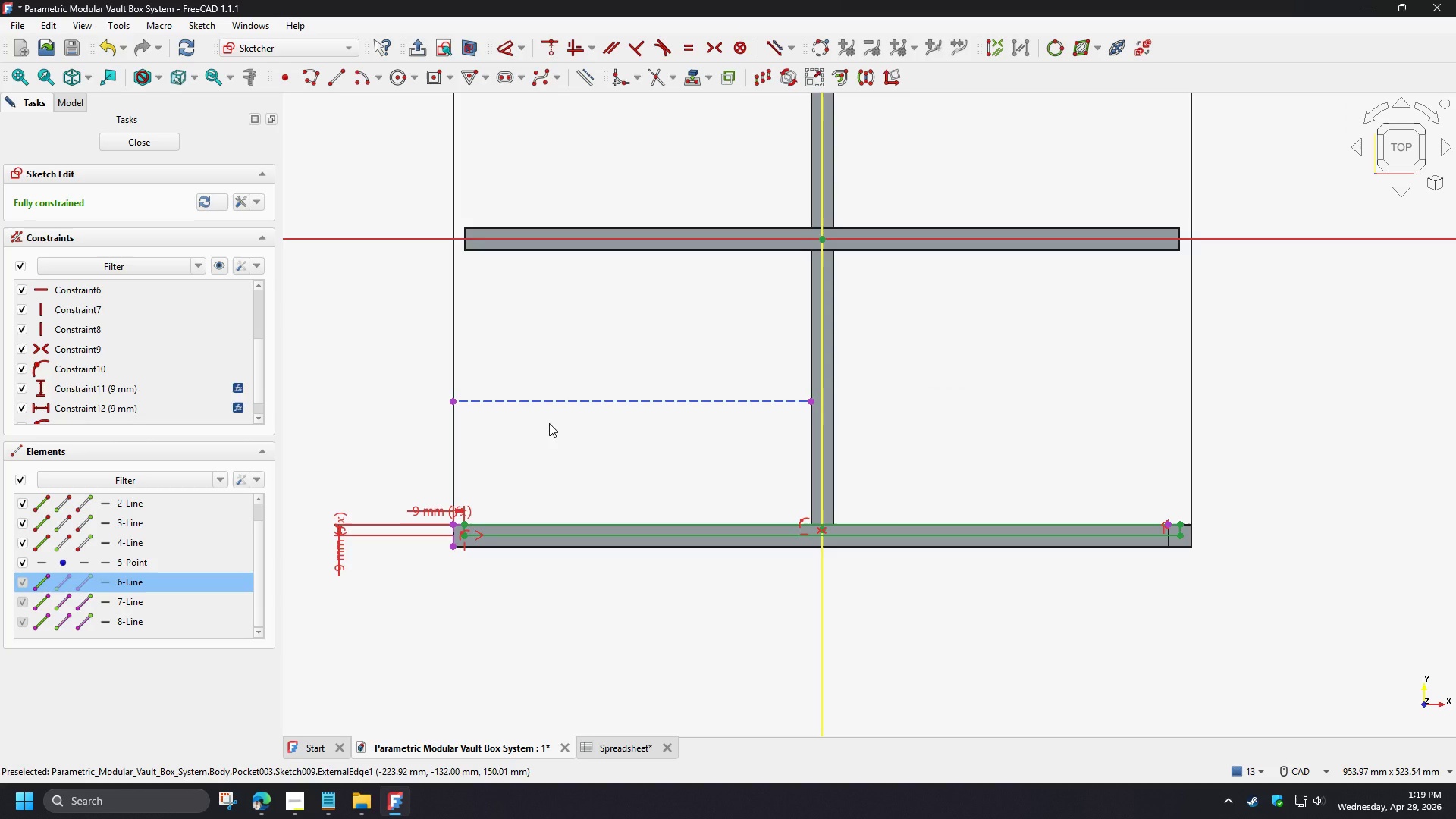 
scroll: coordinate [491, 470], scroll_direction: down, amount: 3.0
 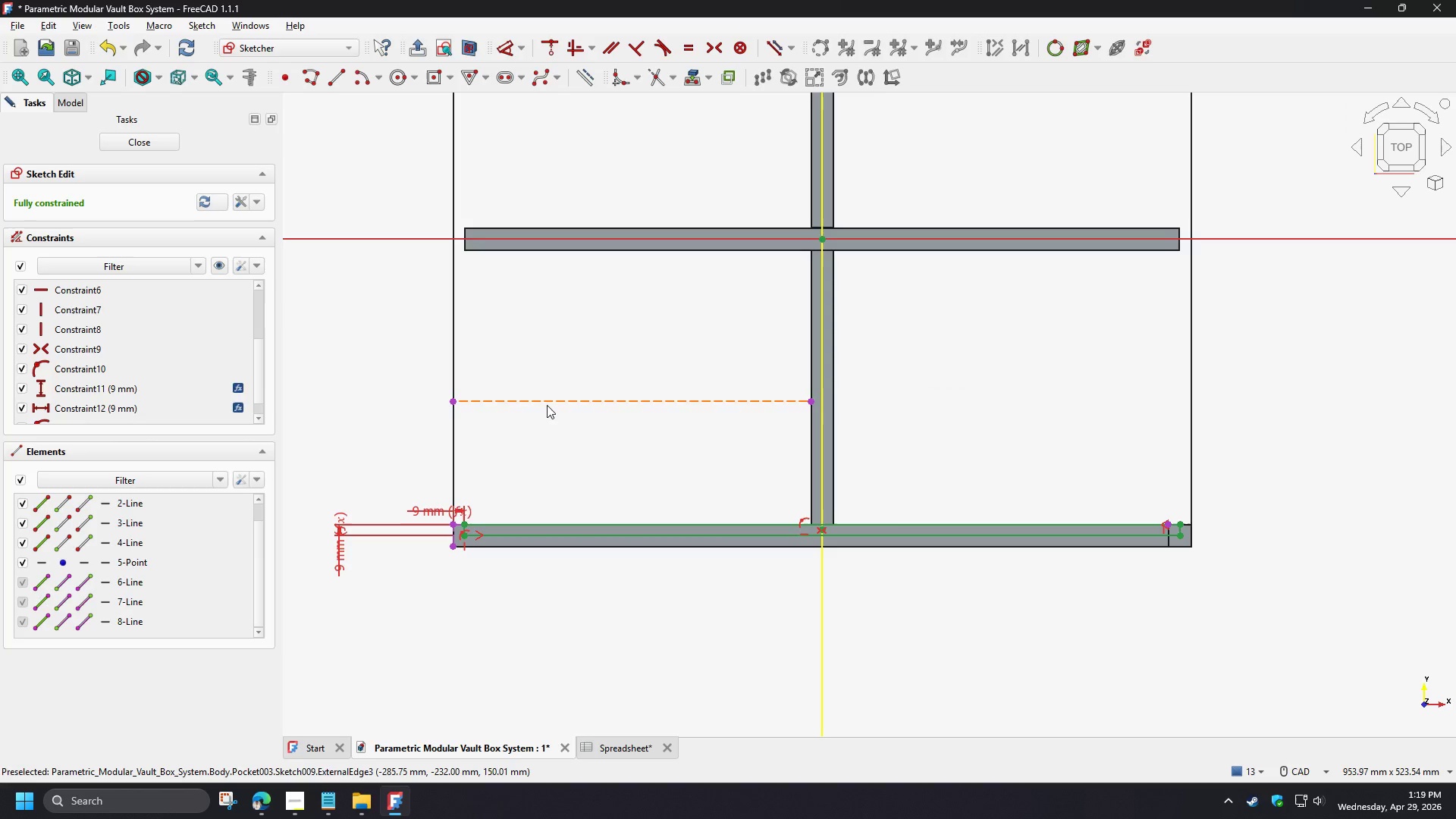 
key(Delete)
 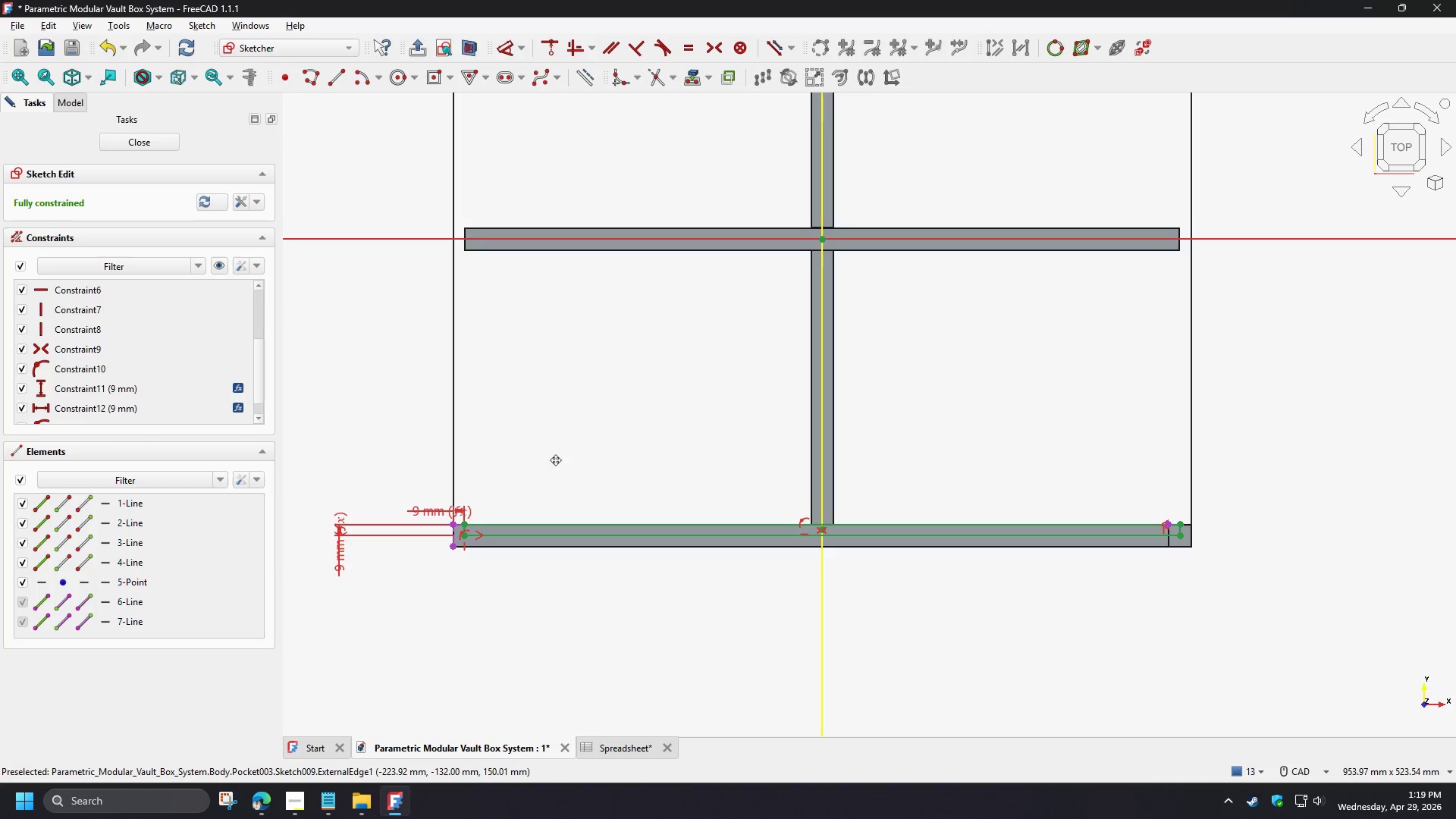 
scroll: coordinate [388, 466], scroll_direction: up, amount: 7.0
 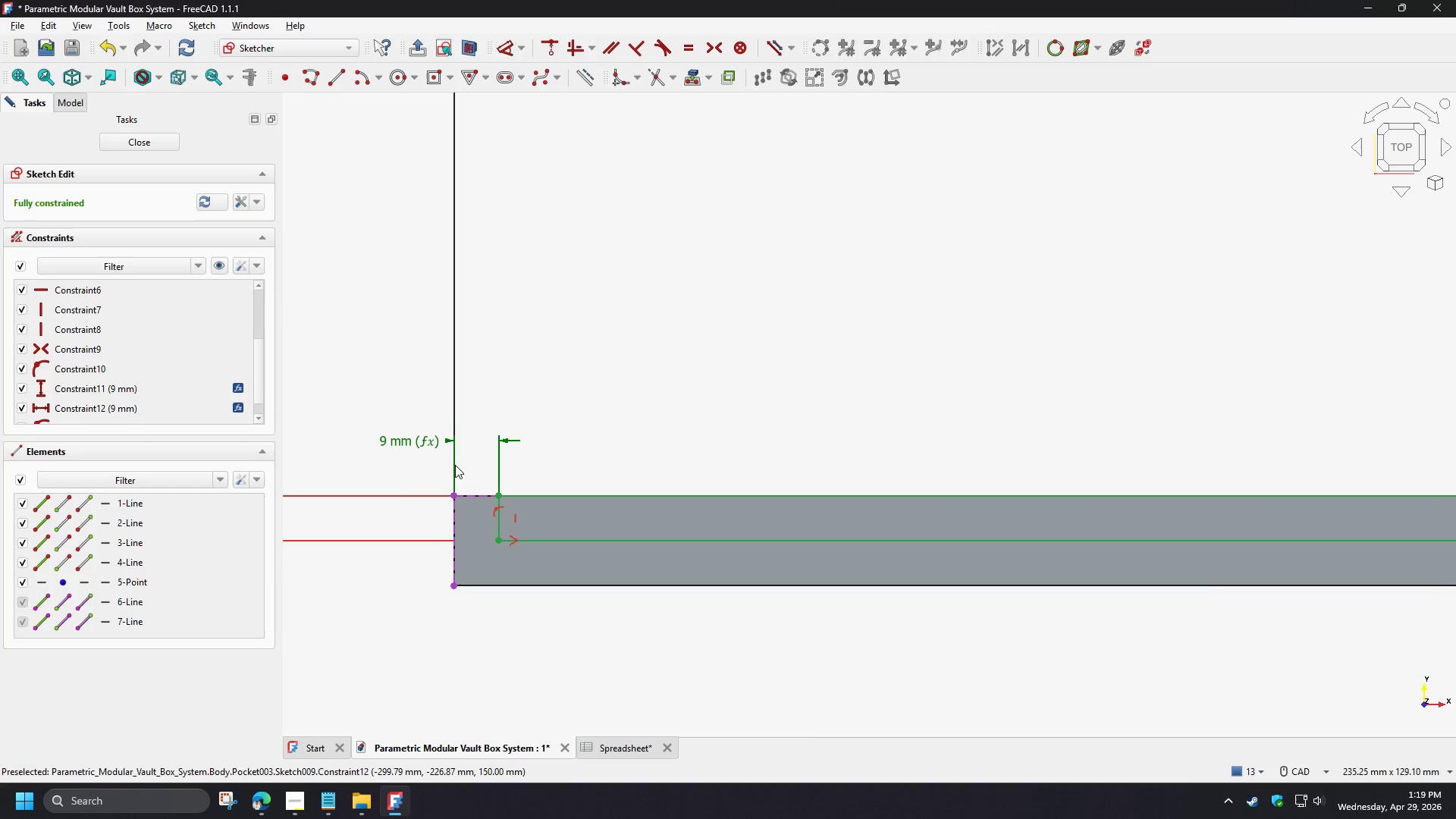 
scroll: coordinate [455, 461], scroll_direction: down, amount: 3.0
 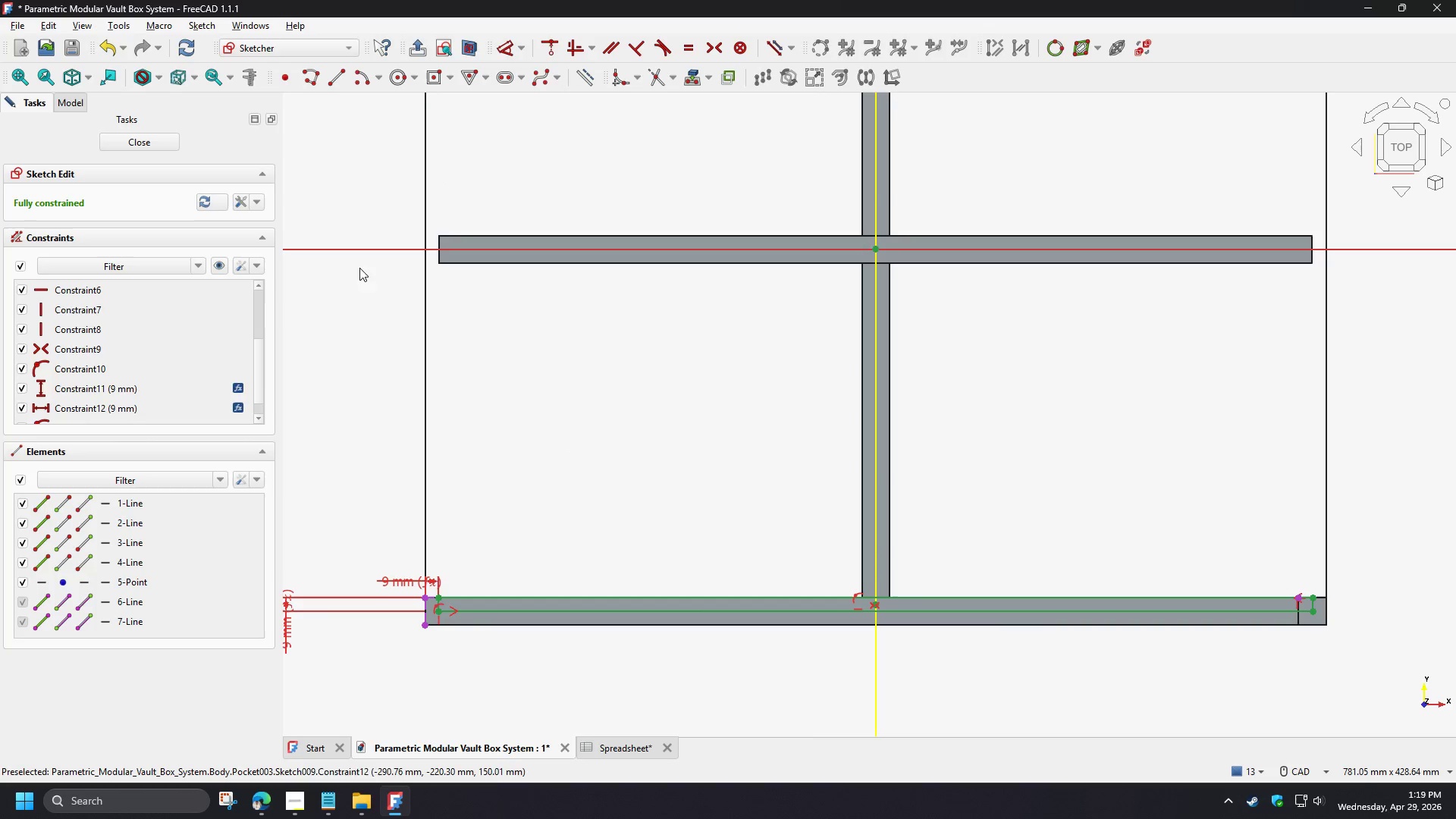 
left_click([145, 137])
 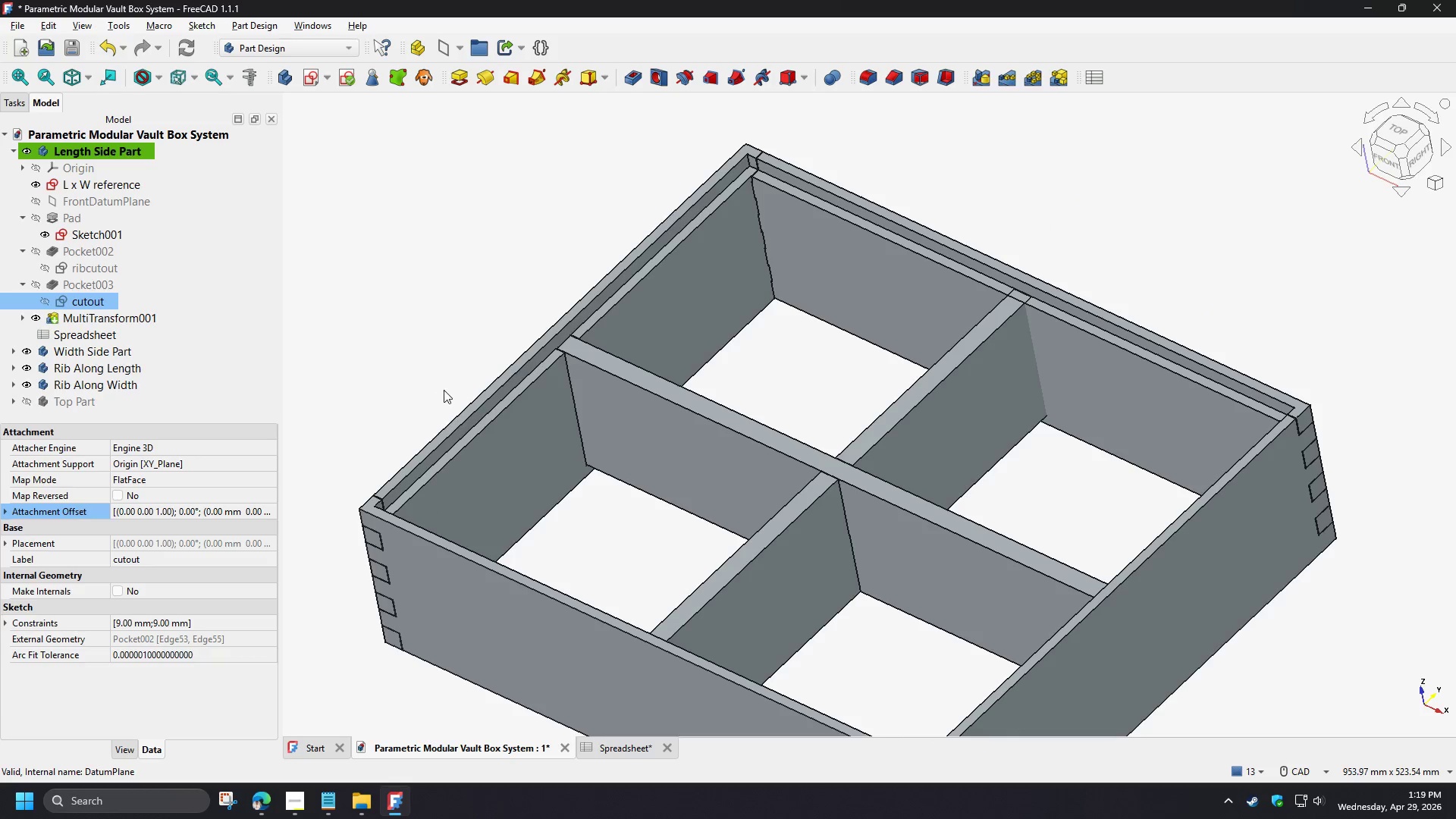 
scroll: coordinate [982, 322], scroll_direction: up, amount: 12.0
 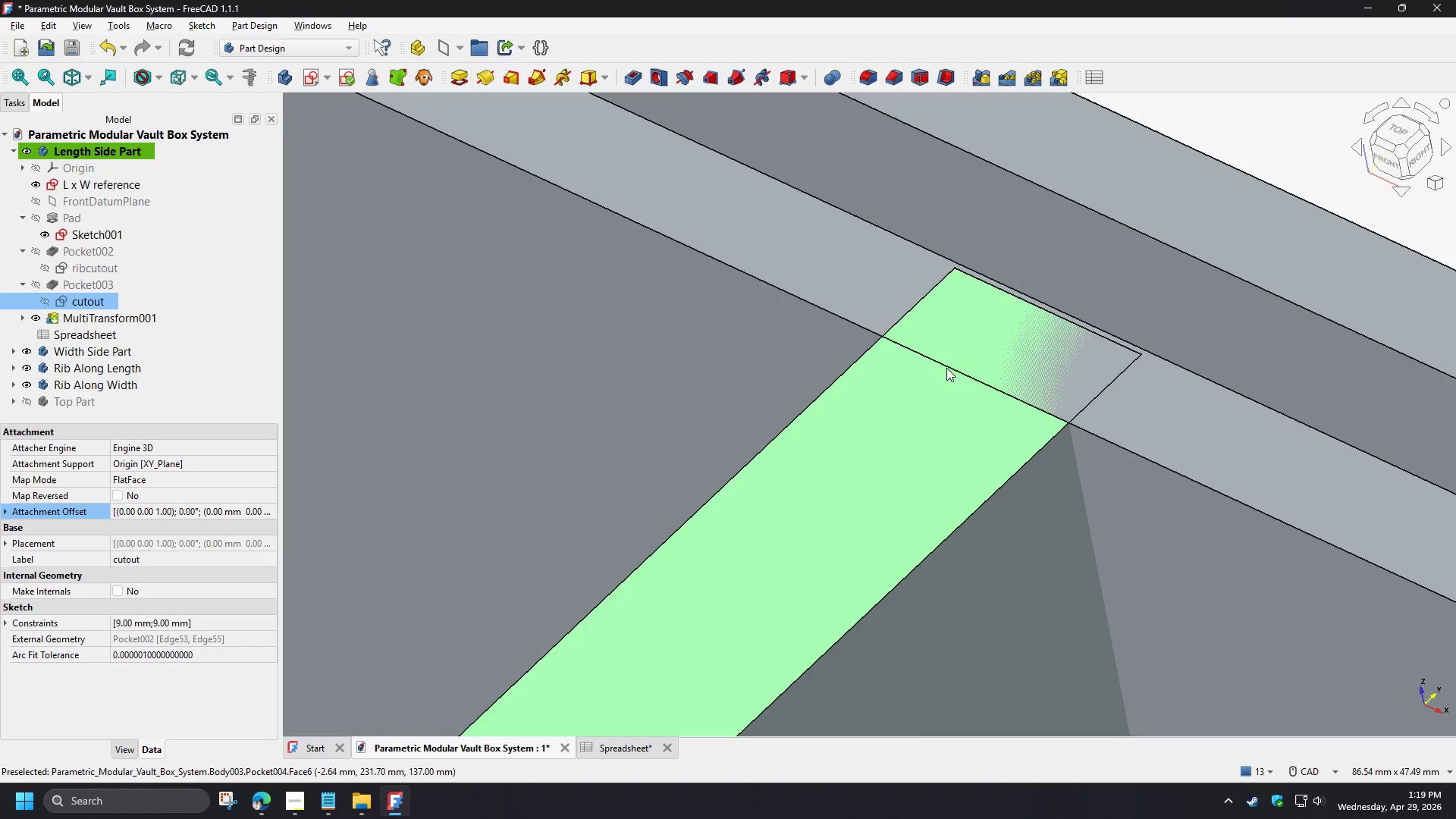 
scroll: coordinate [199, 303], scroll_direction: down, amount: 10.0
 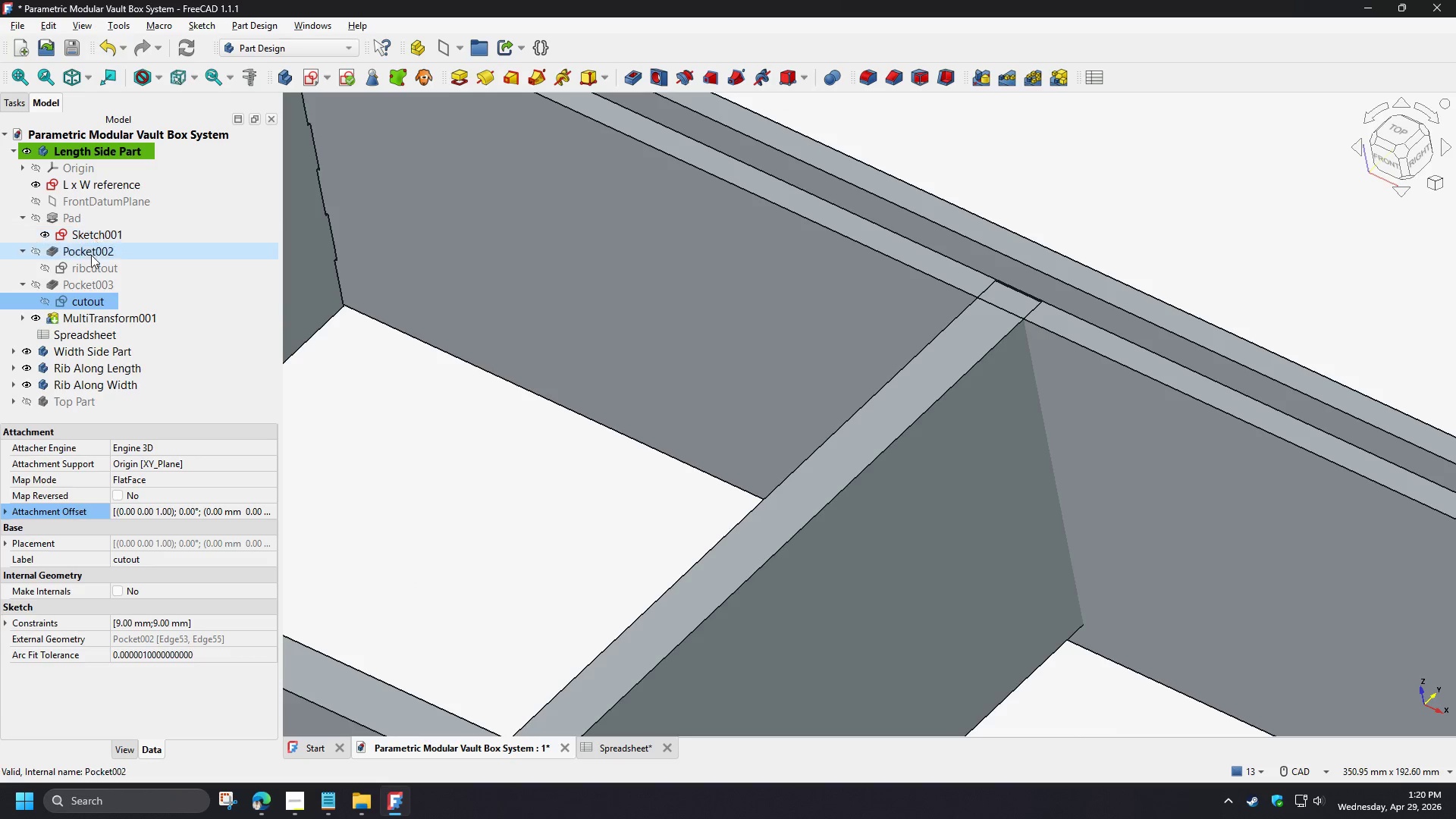 
double_click([89, 265])
 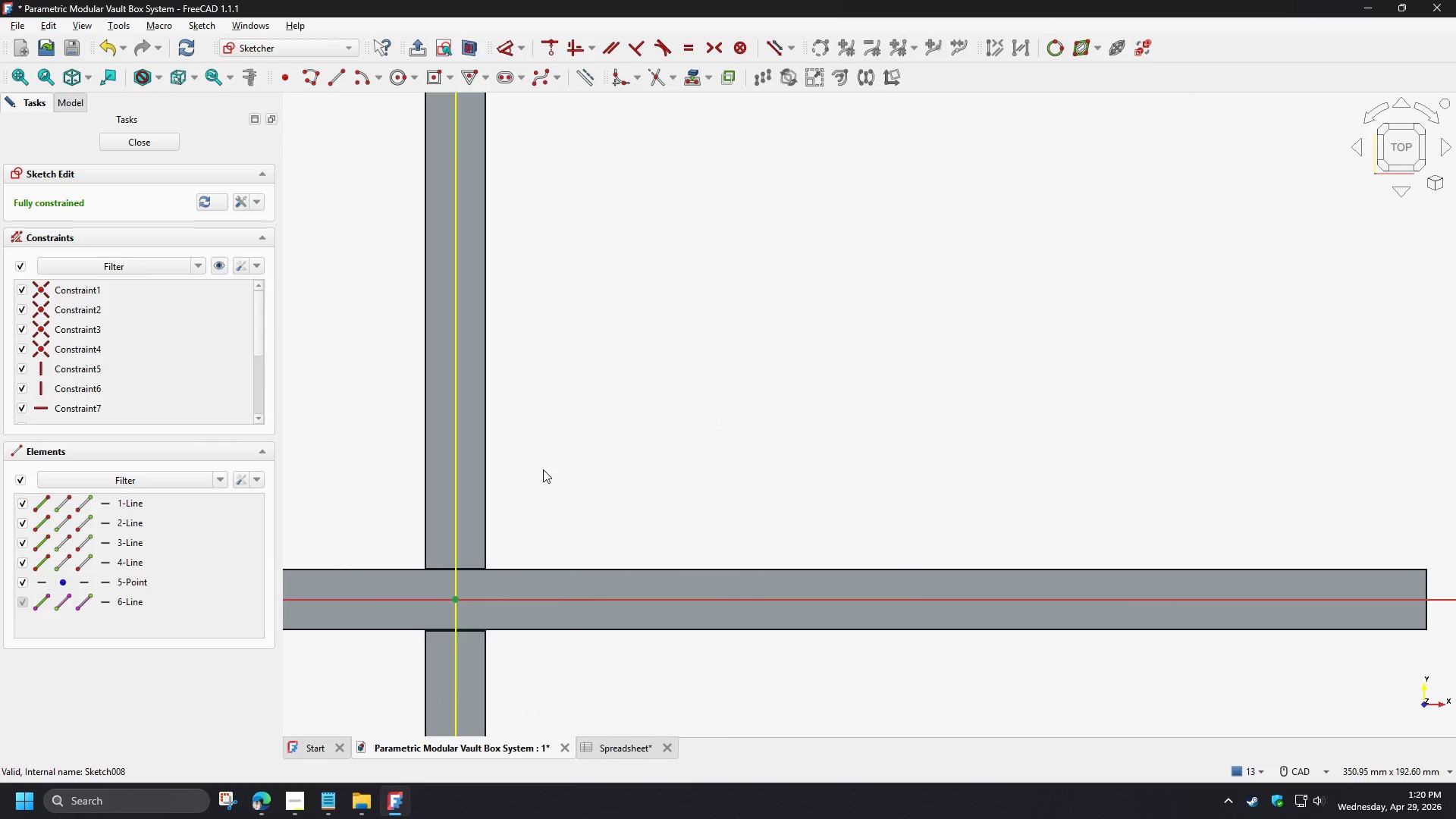 
scroll: coordinate [689, 278], scroll_direction: down, amount: 6.0
 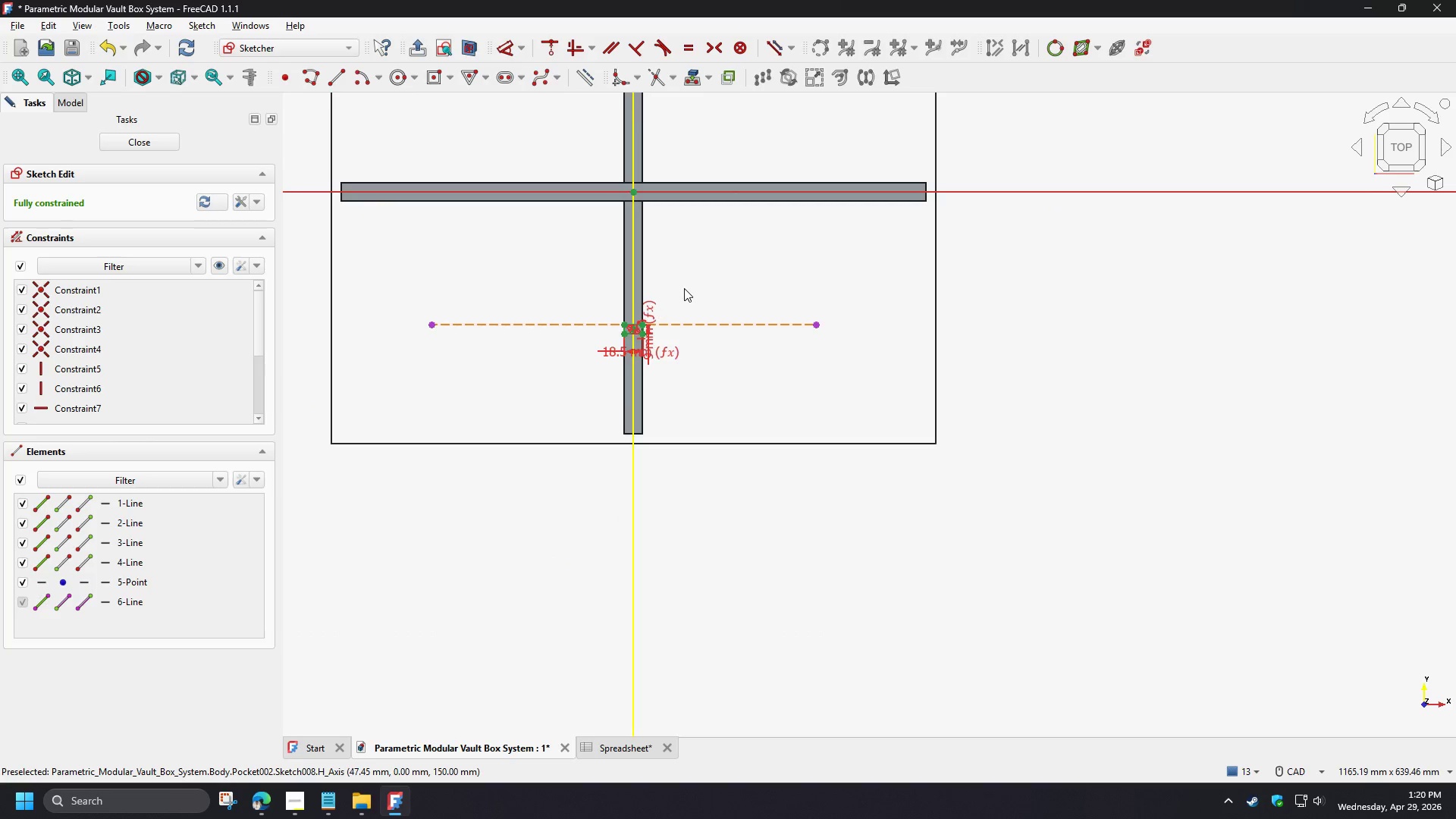 
scroll: coordinate [679, 290], scroll_direction: up, amount: 3.0
 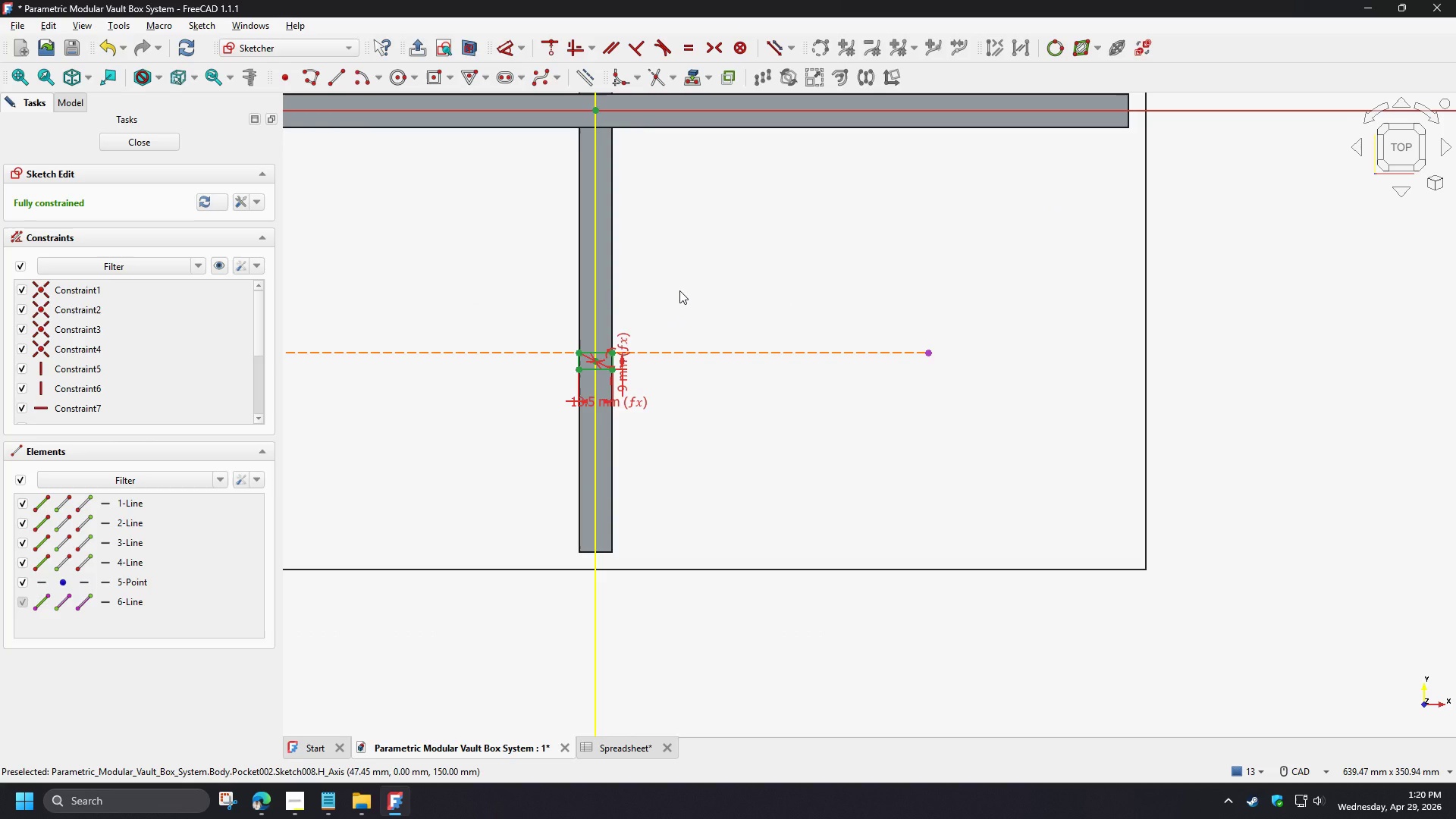 
left_click([533, 327])
 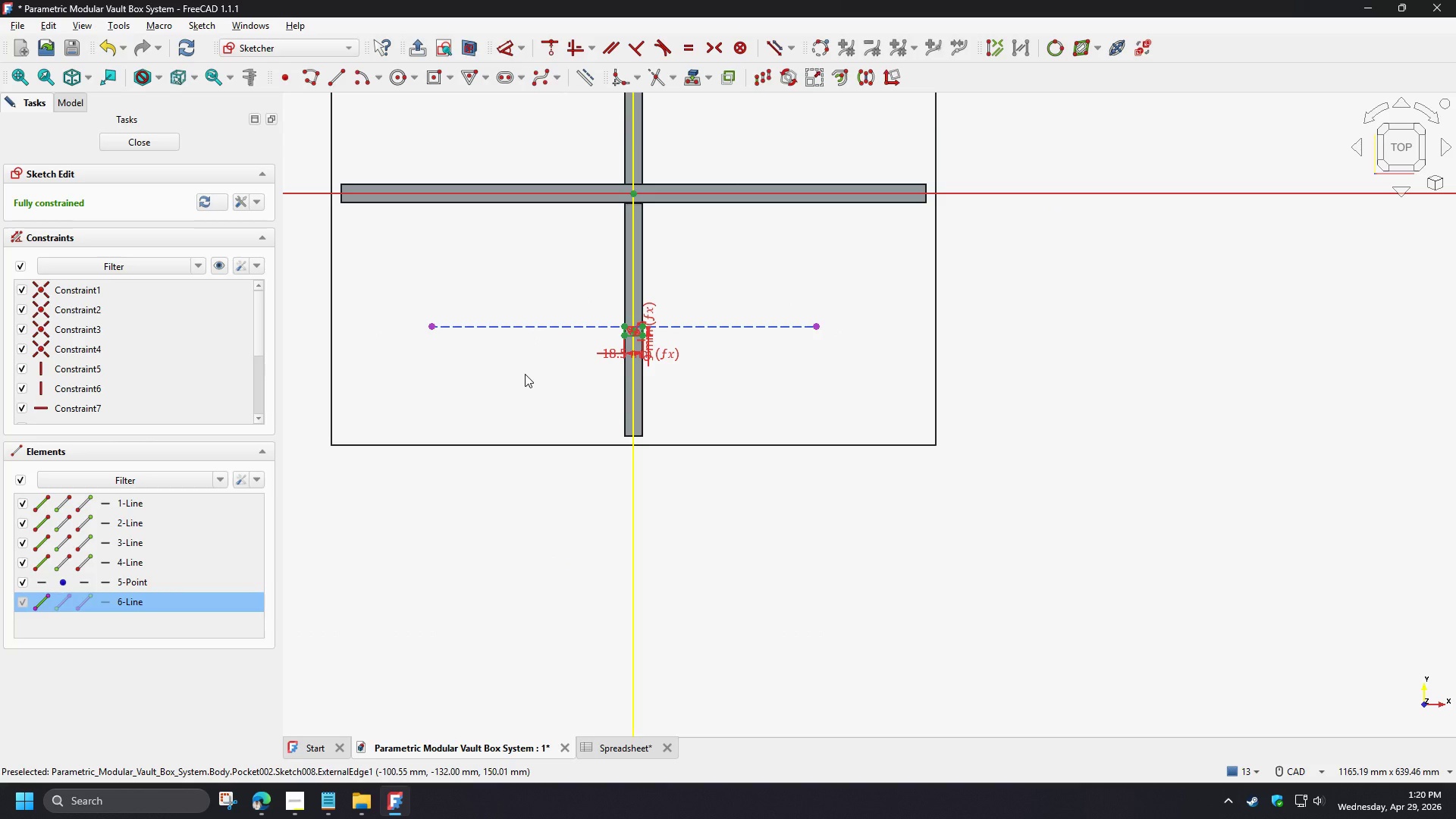 
scroll: coordinate [679, 294], scroll_direction: down, amount: 3.0
 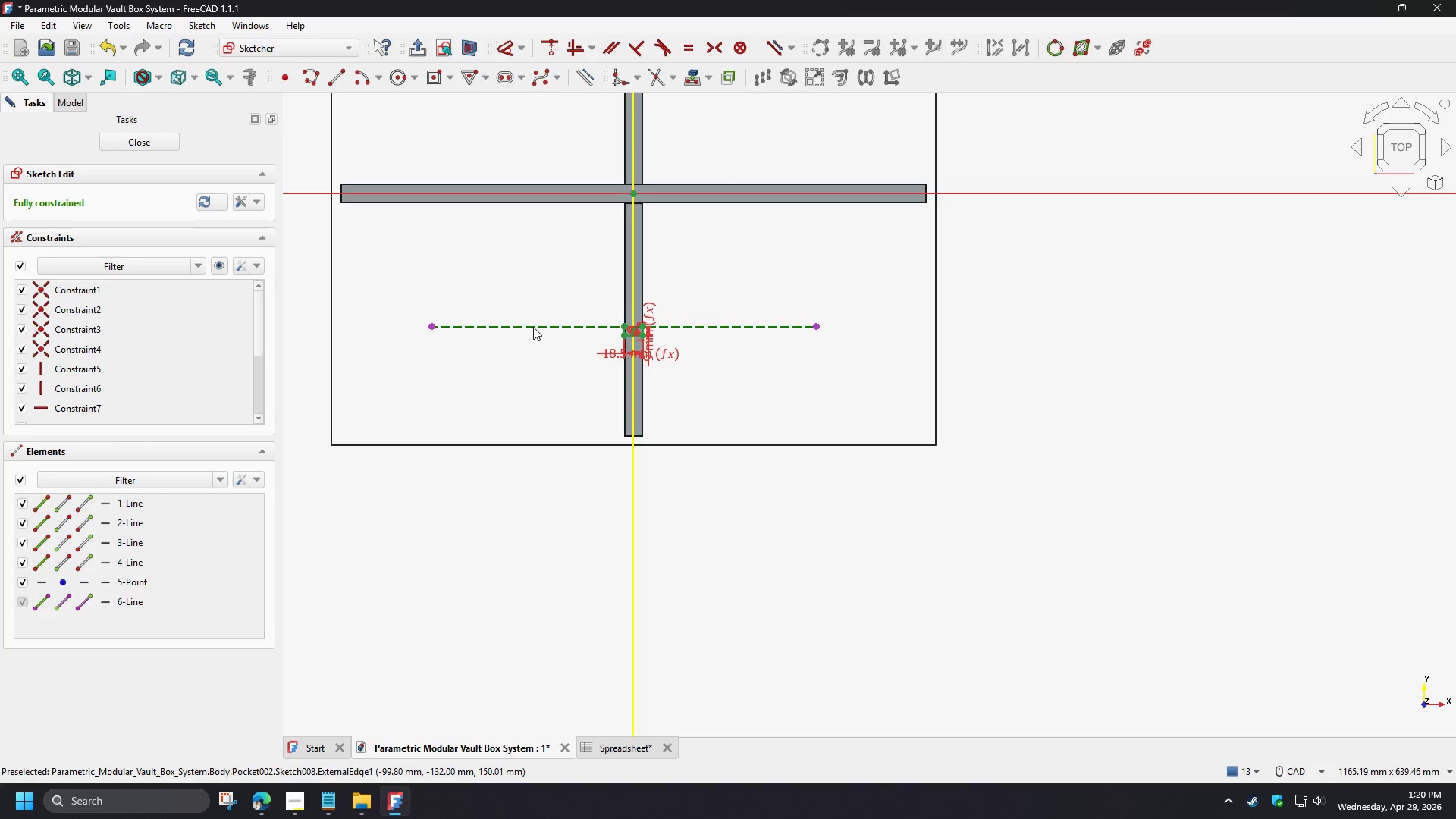 
key(Delete)
 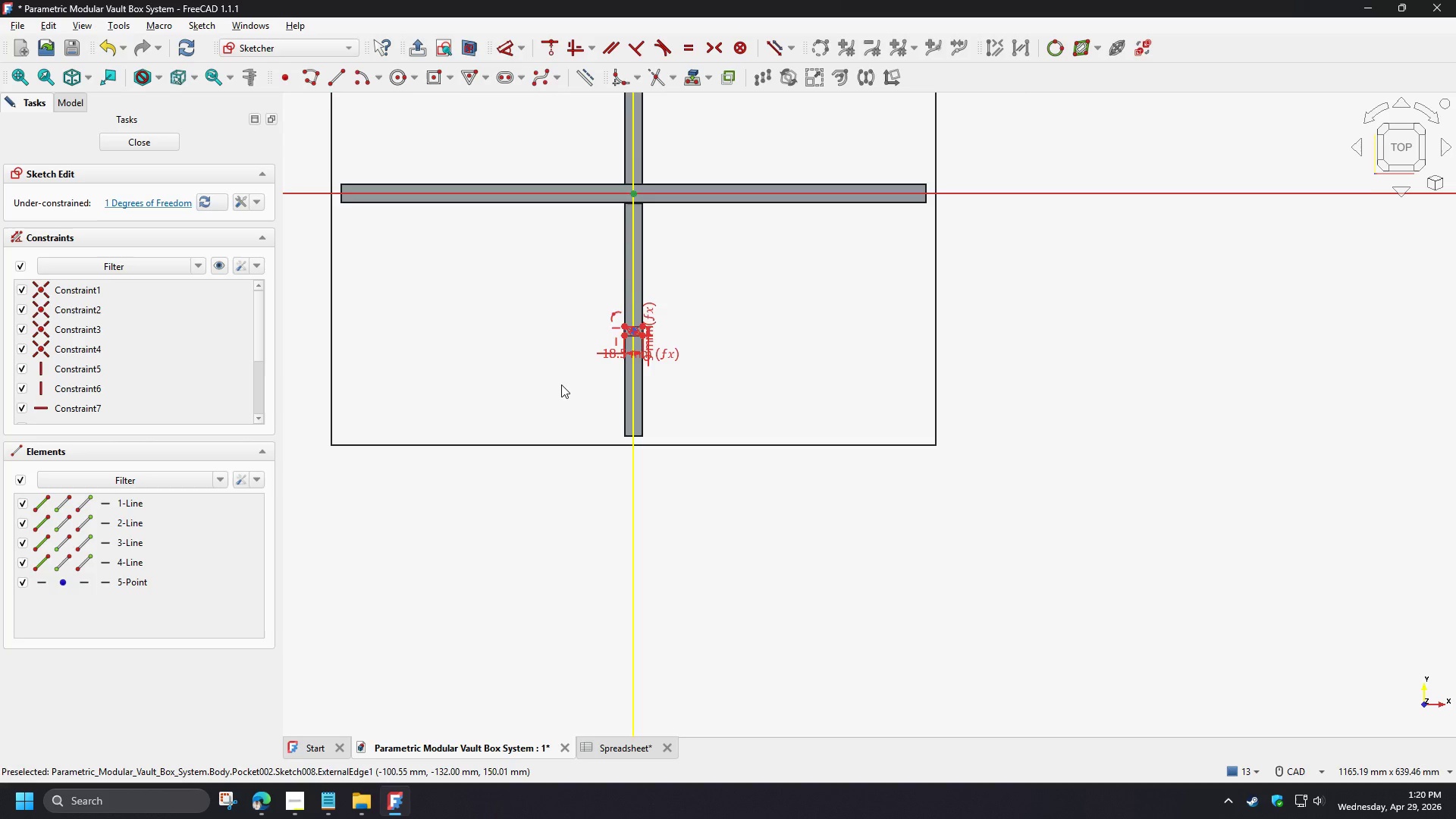 
scroll: coordinate [562, 378], scroll_direction: up, amount: 7.0
 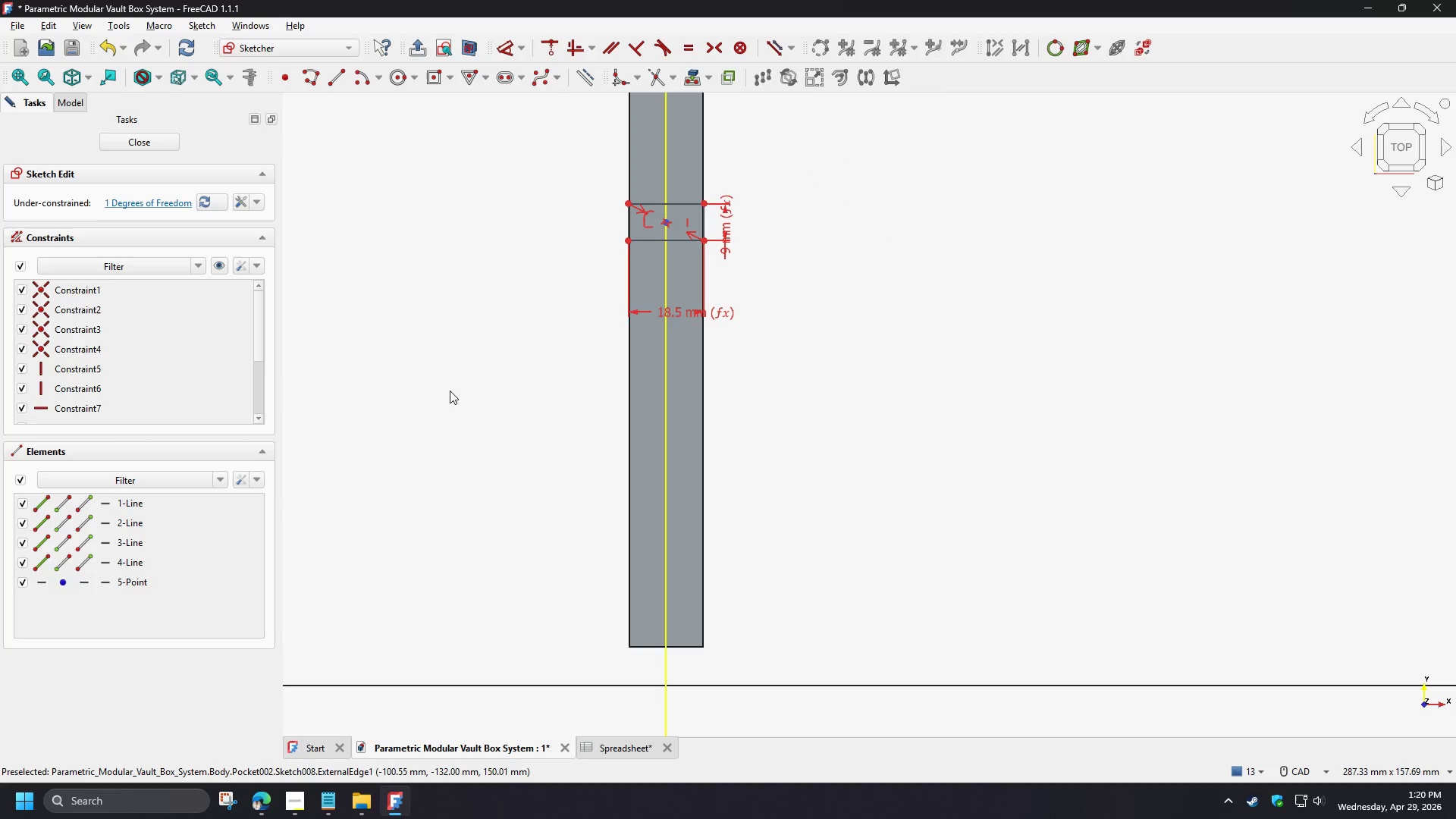 
scroll: coordinate [843, 417], scroll_direction: down, amount: 6.0
 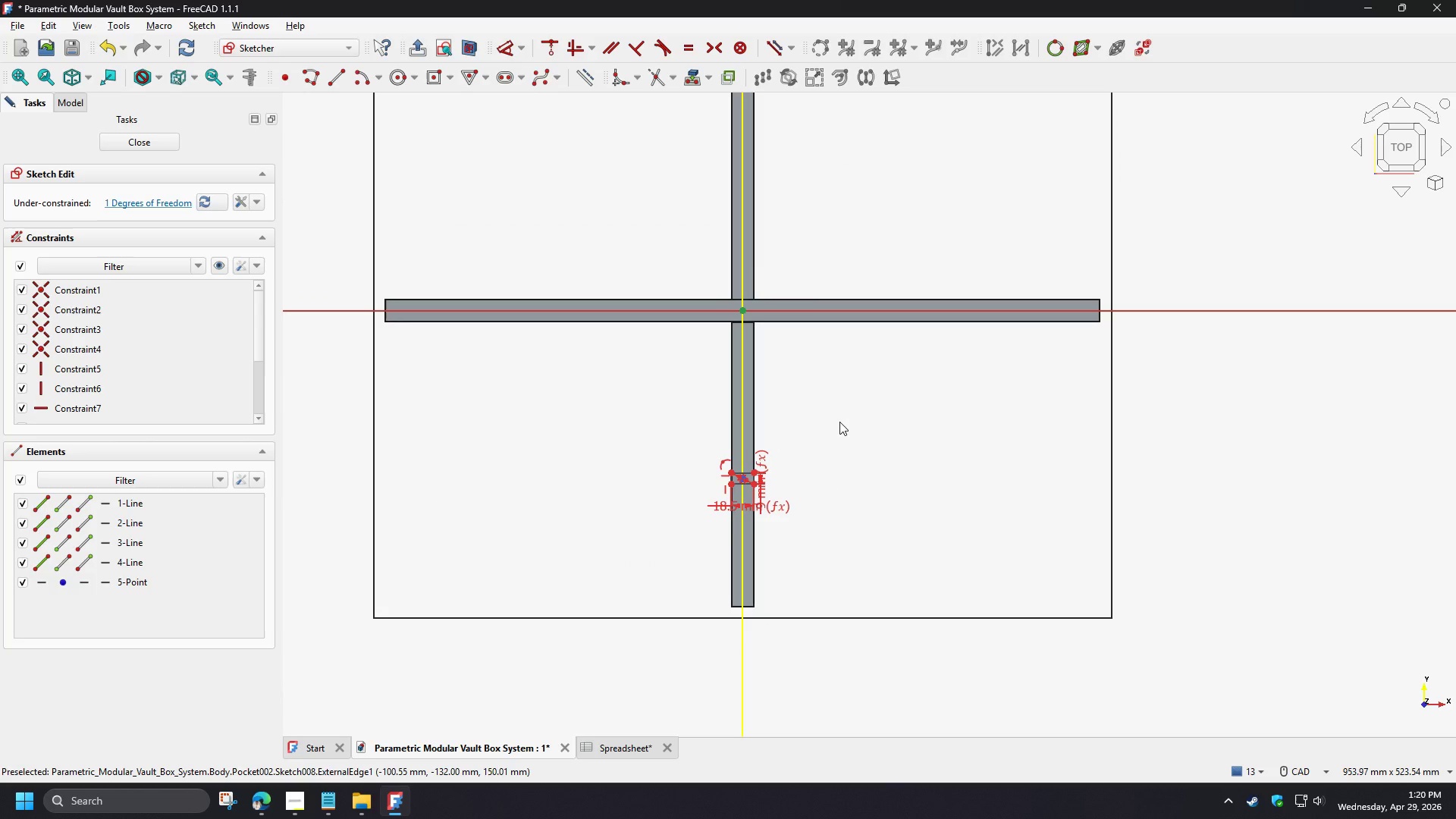 
wait(9.02)
 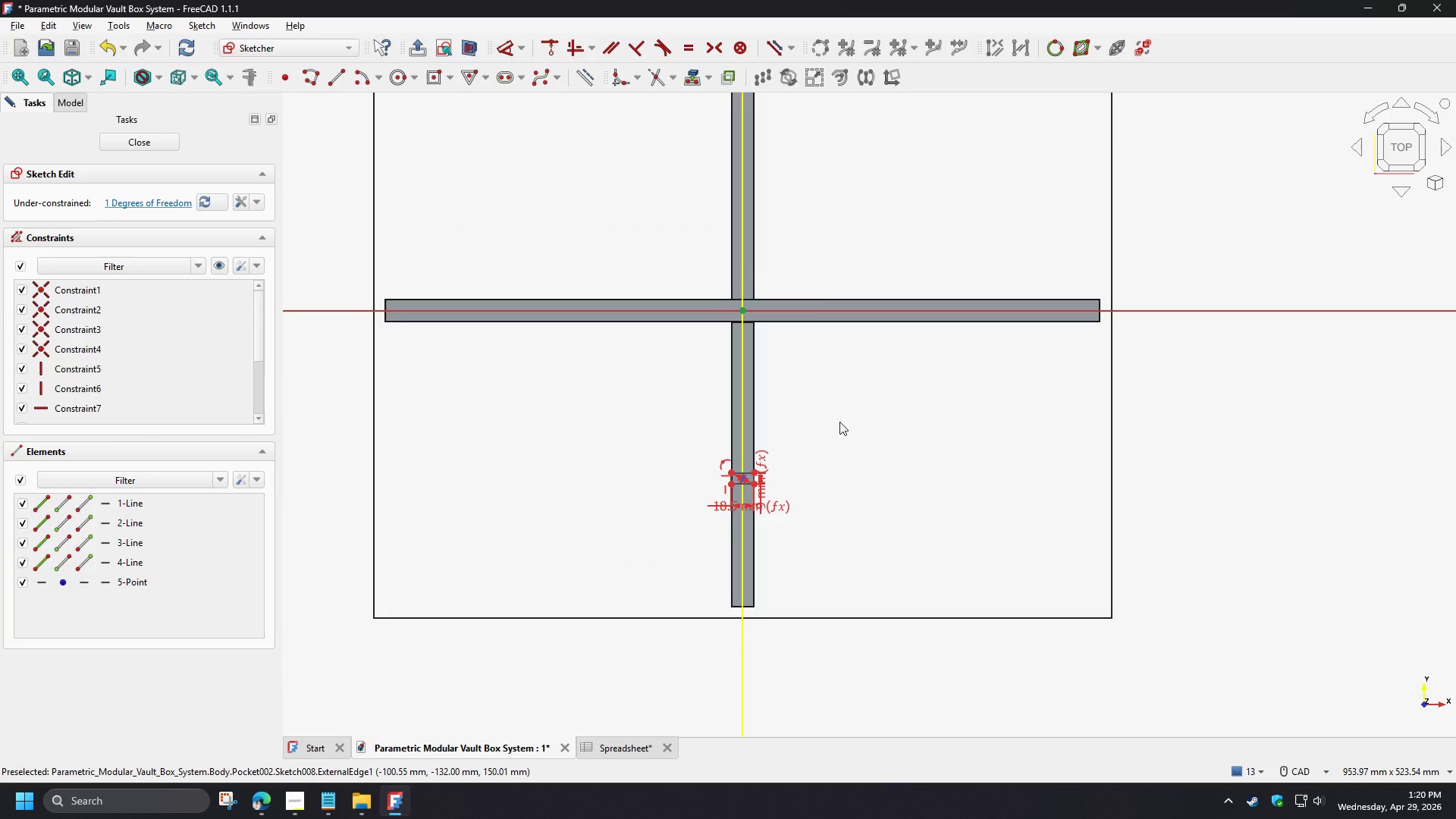 
left_click([167, 136])
 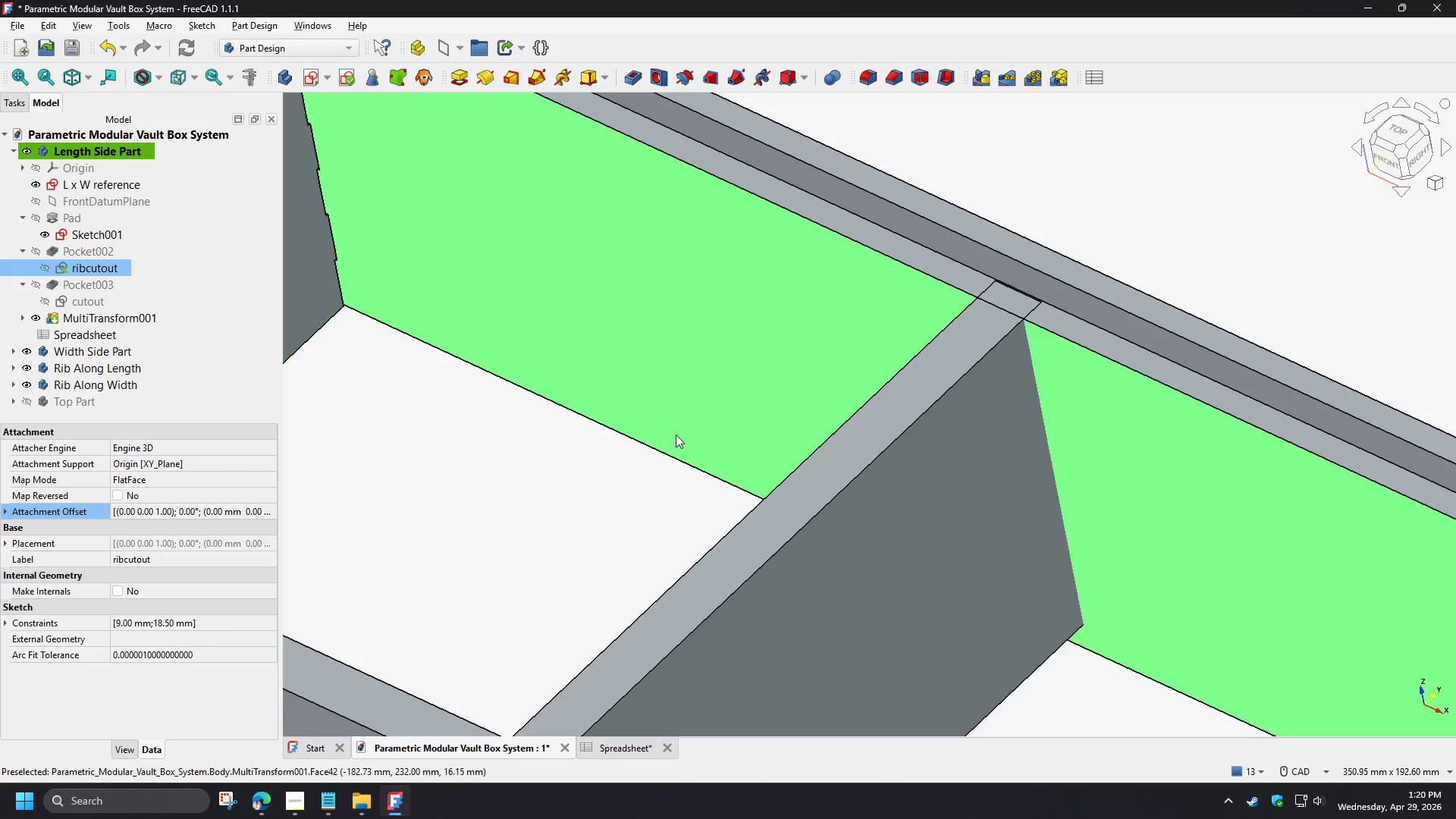 
scroll: coordinate [927, 398], scroll_direction: down, amount: 5.0
 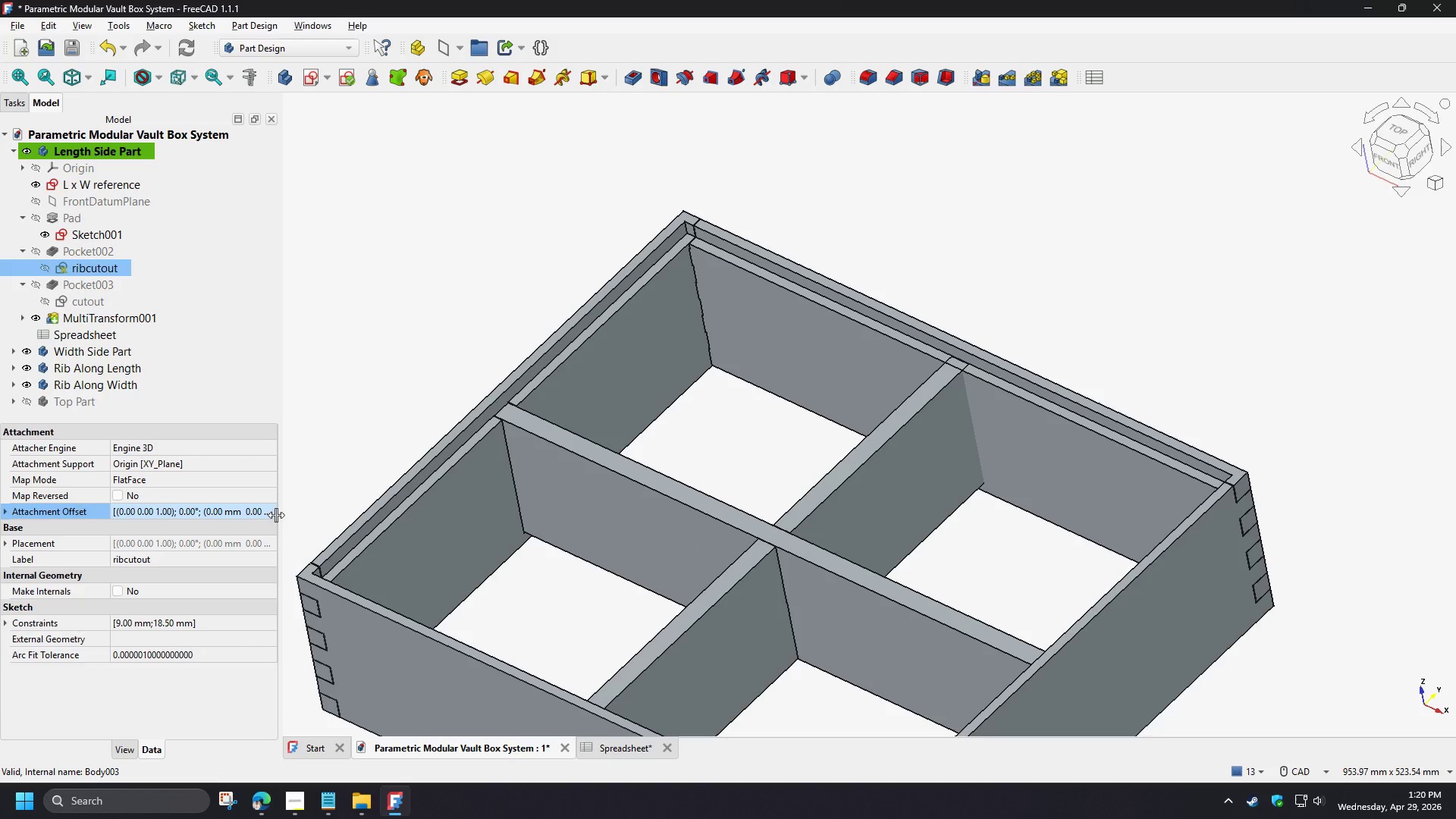 
double_click([271, 515])
 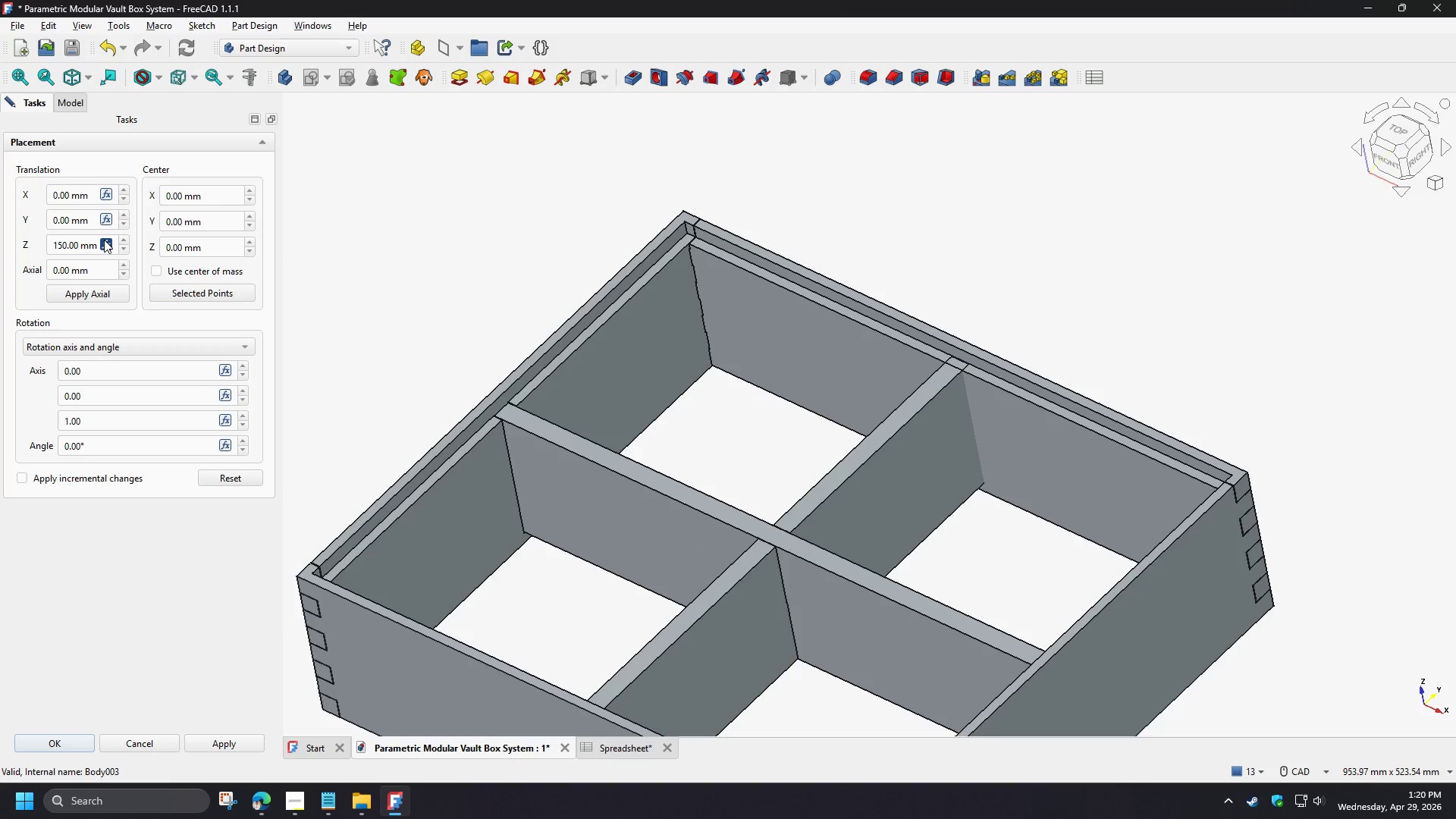 
left_click([104, 240])
 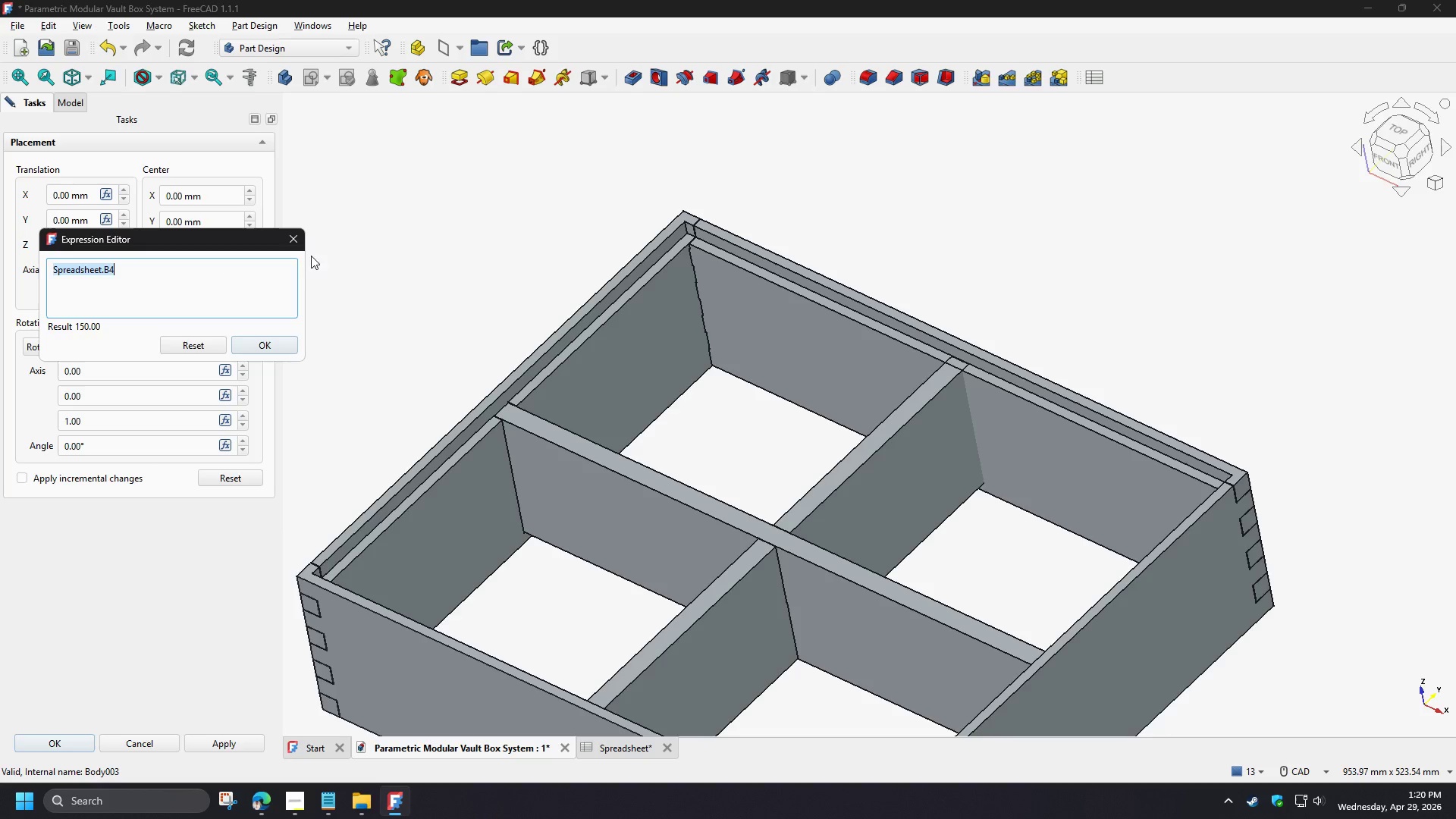 
left_click([298, 243])
 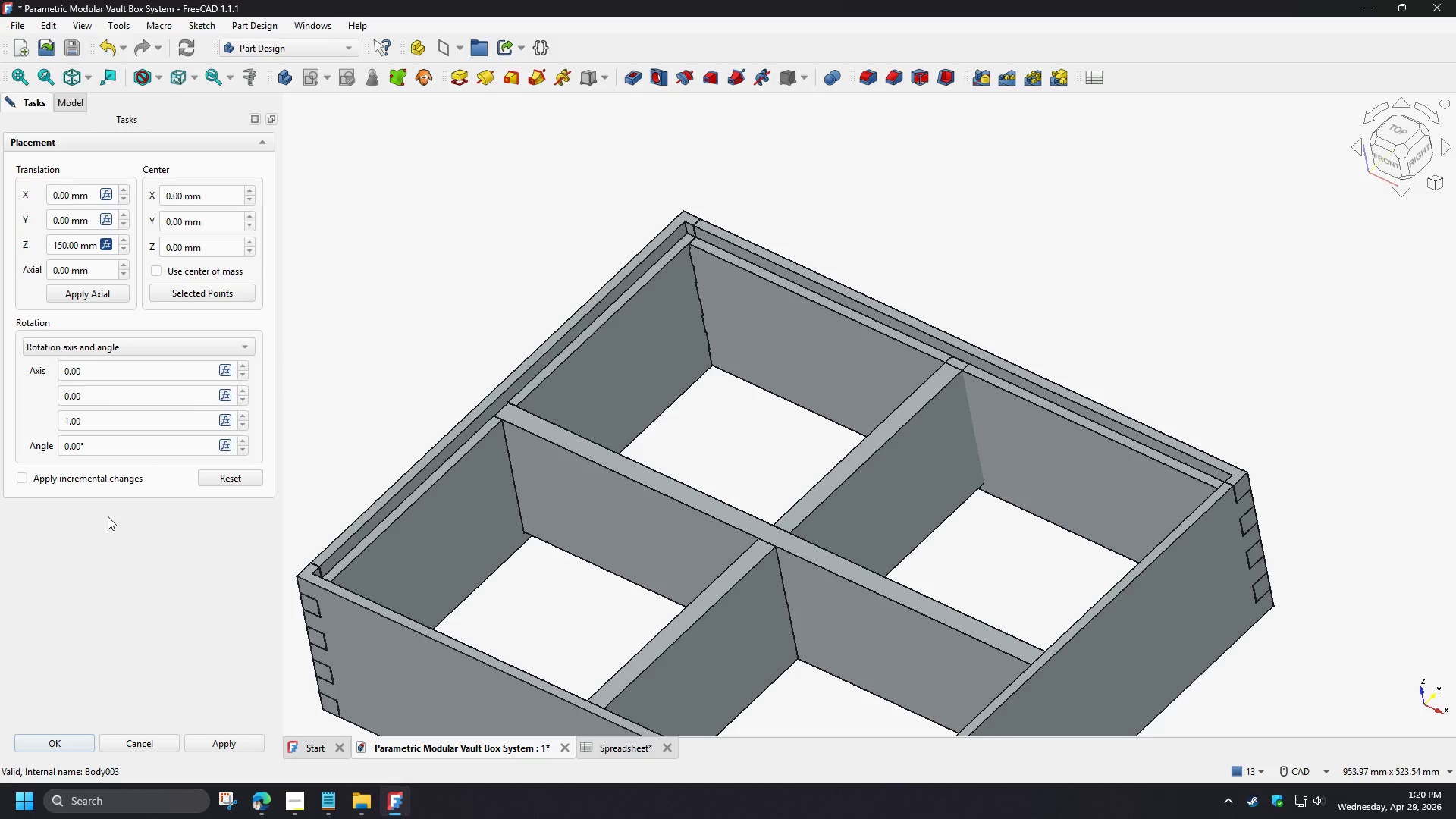 
left_click([70, 739])
 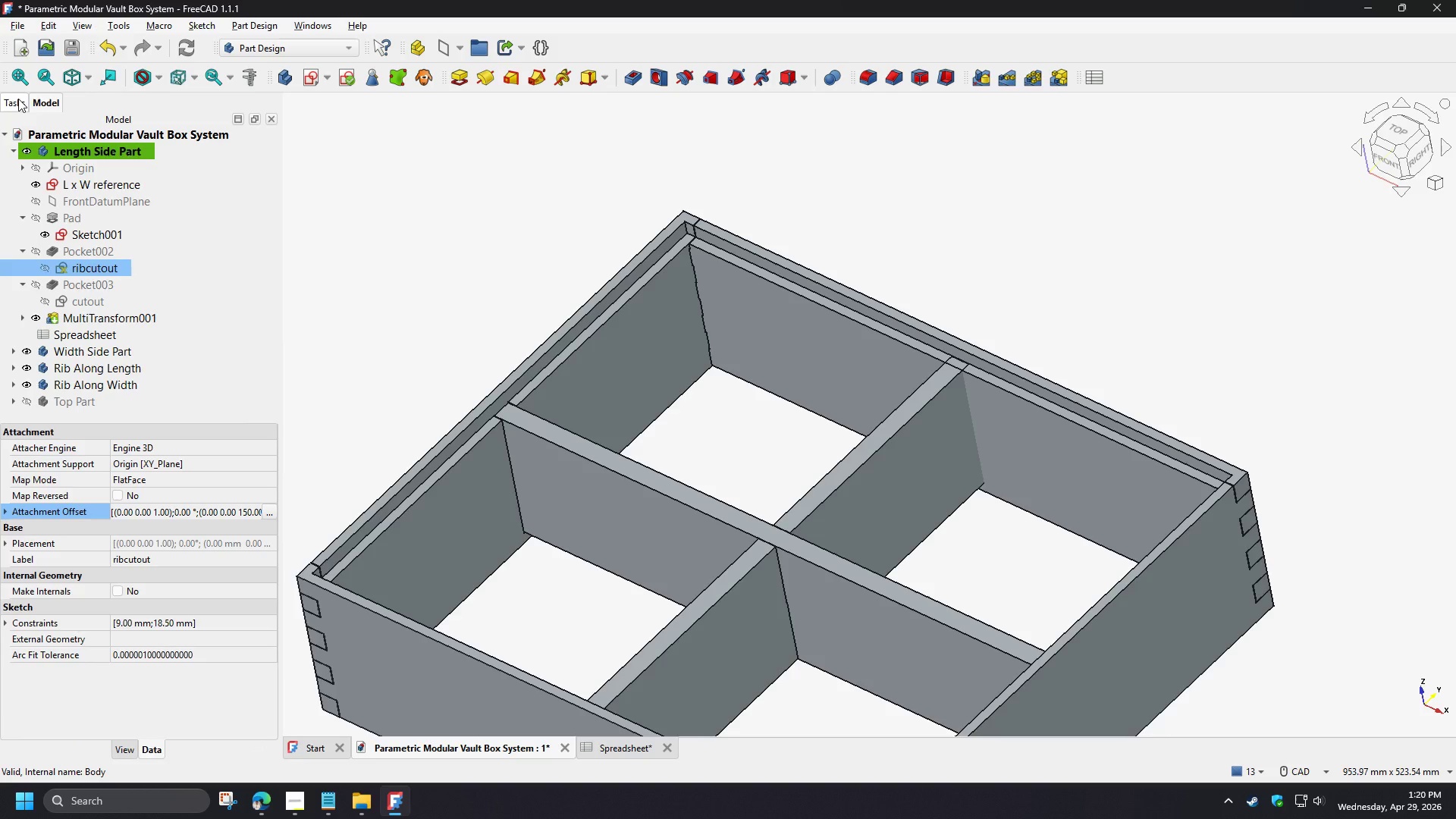 
double_click([81, 268])
 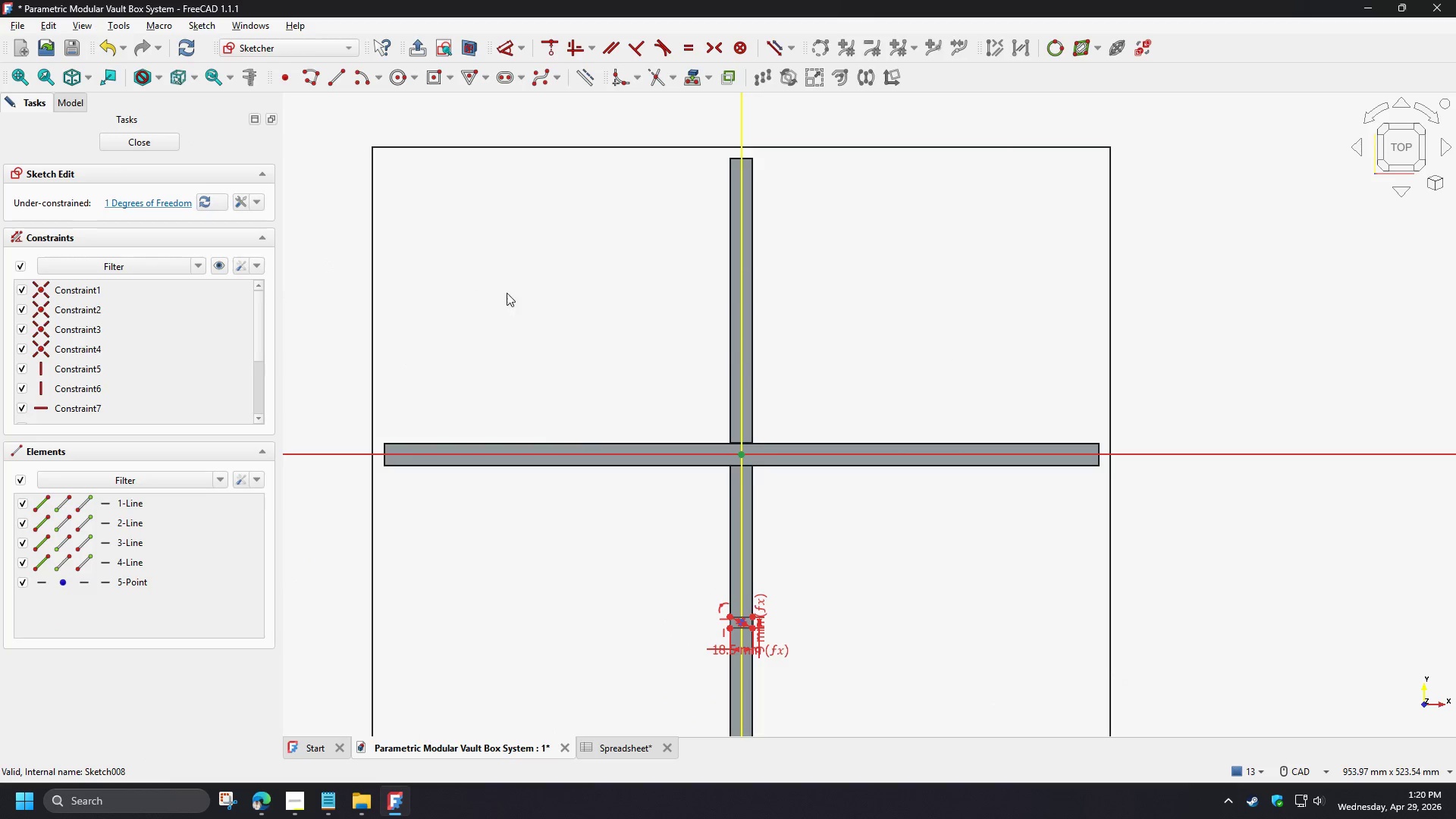 
left_click([67, 104])
 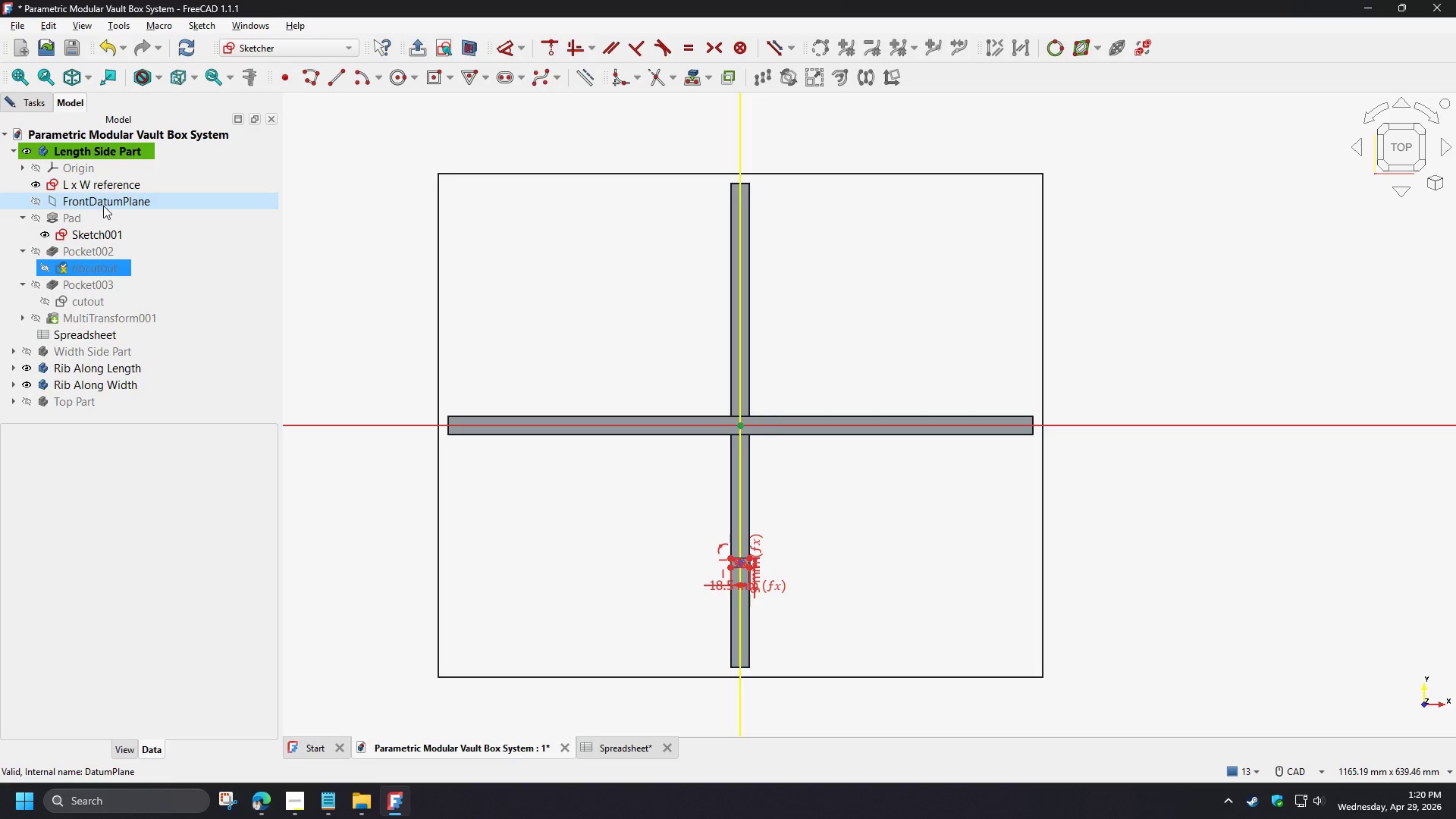 
scroll: coordinate [487, 245], scroll_direction: down, amount: 1.0
 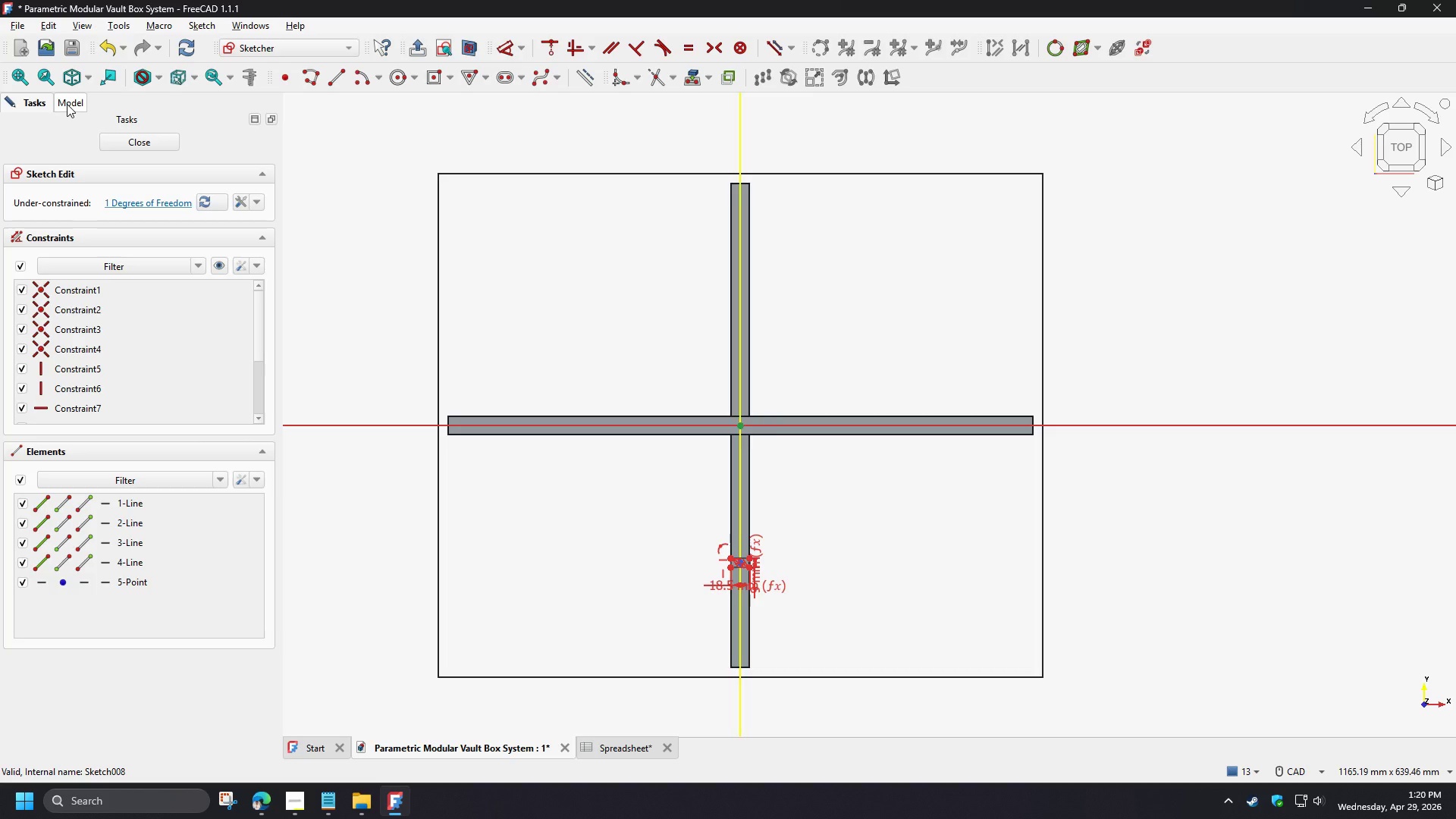 
left_click([99, 318])
 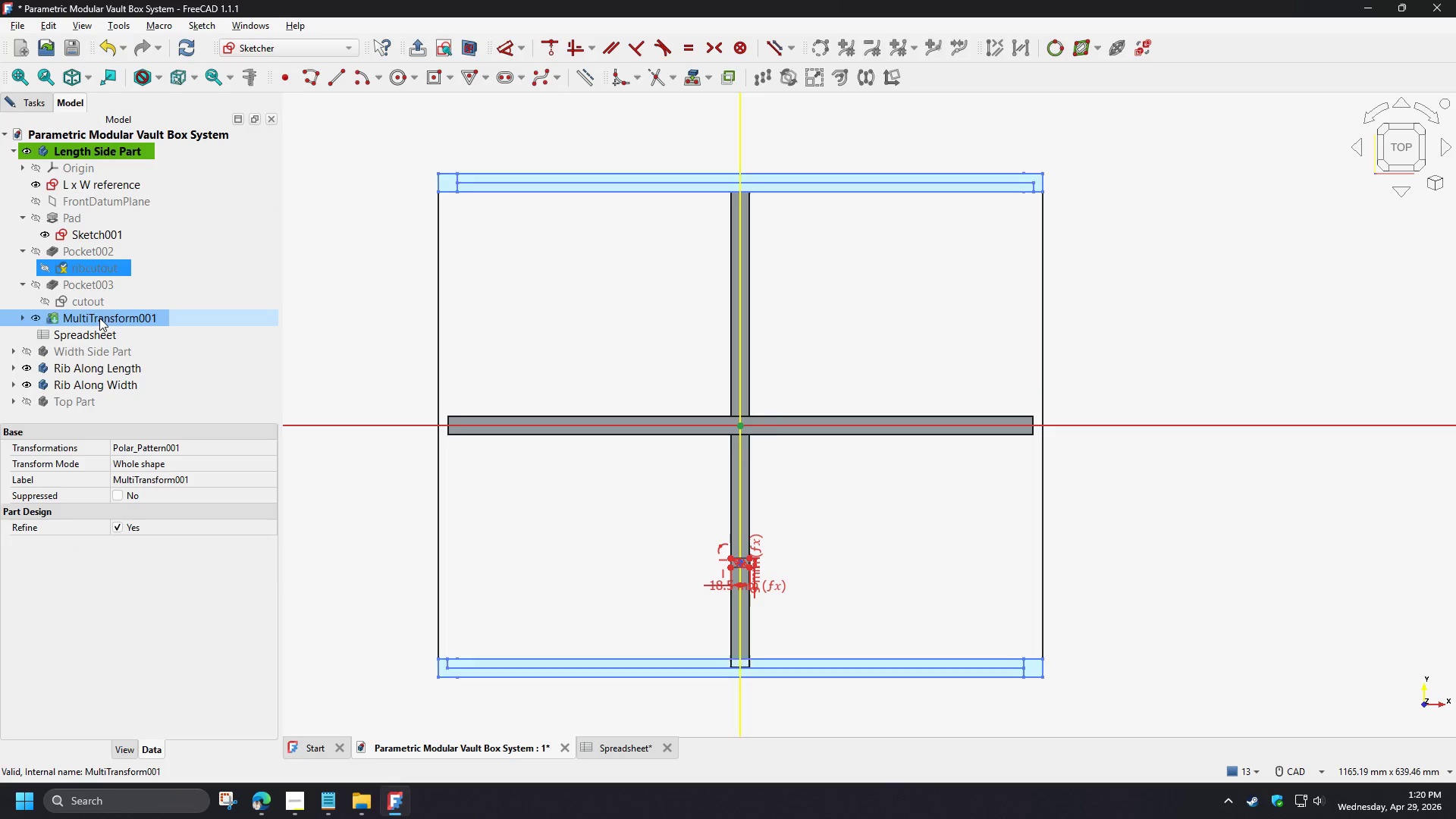 
key(Space)
 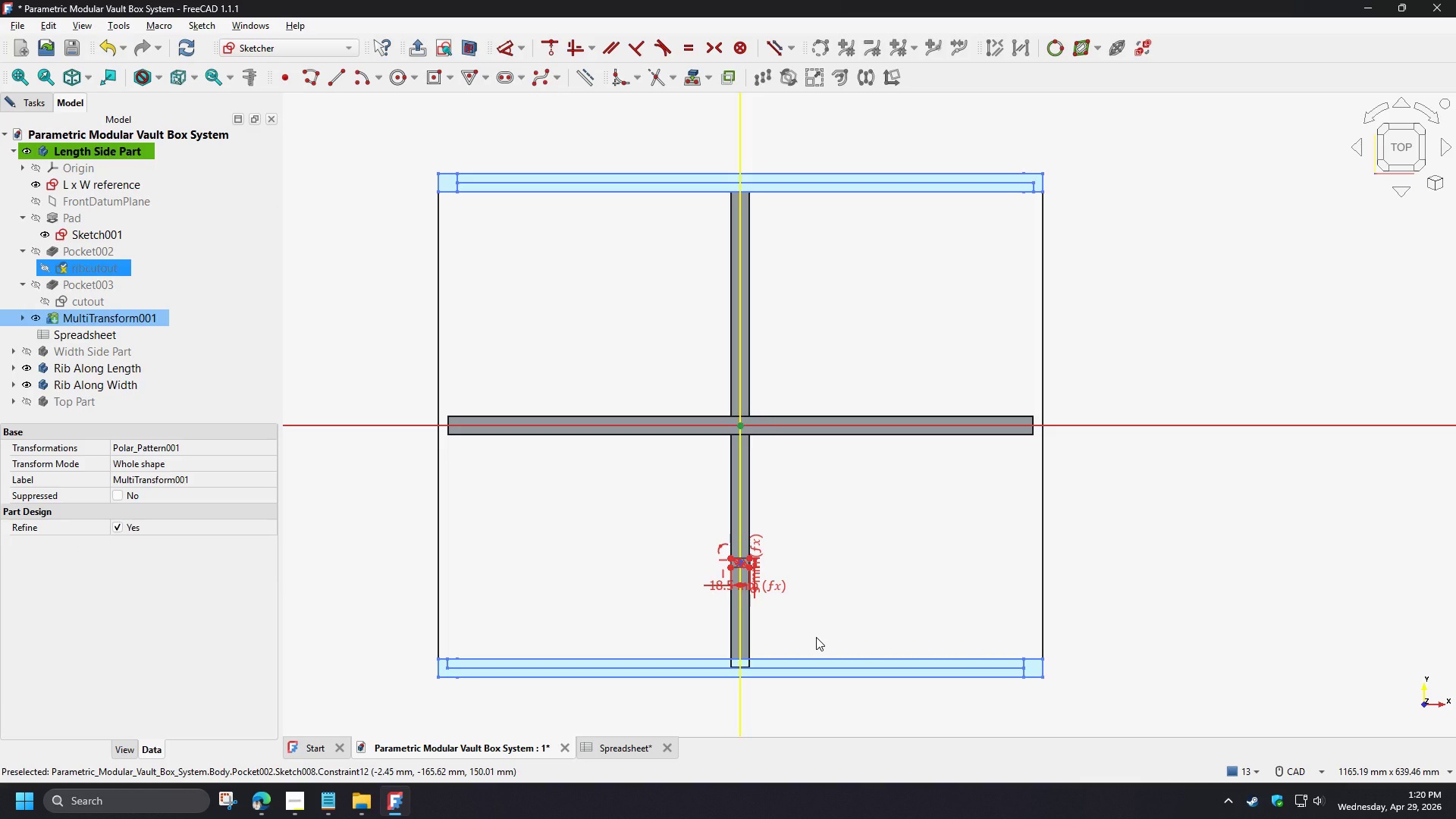 
left_click([816, 637])
 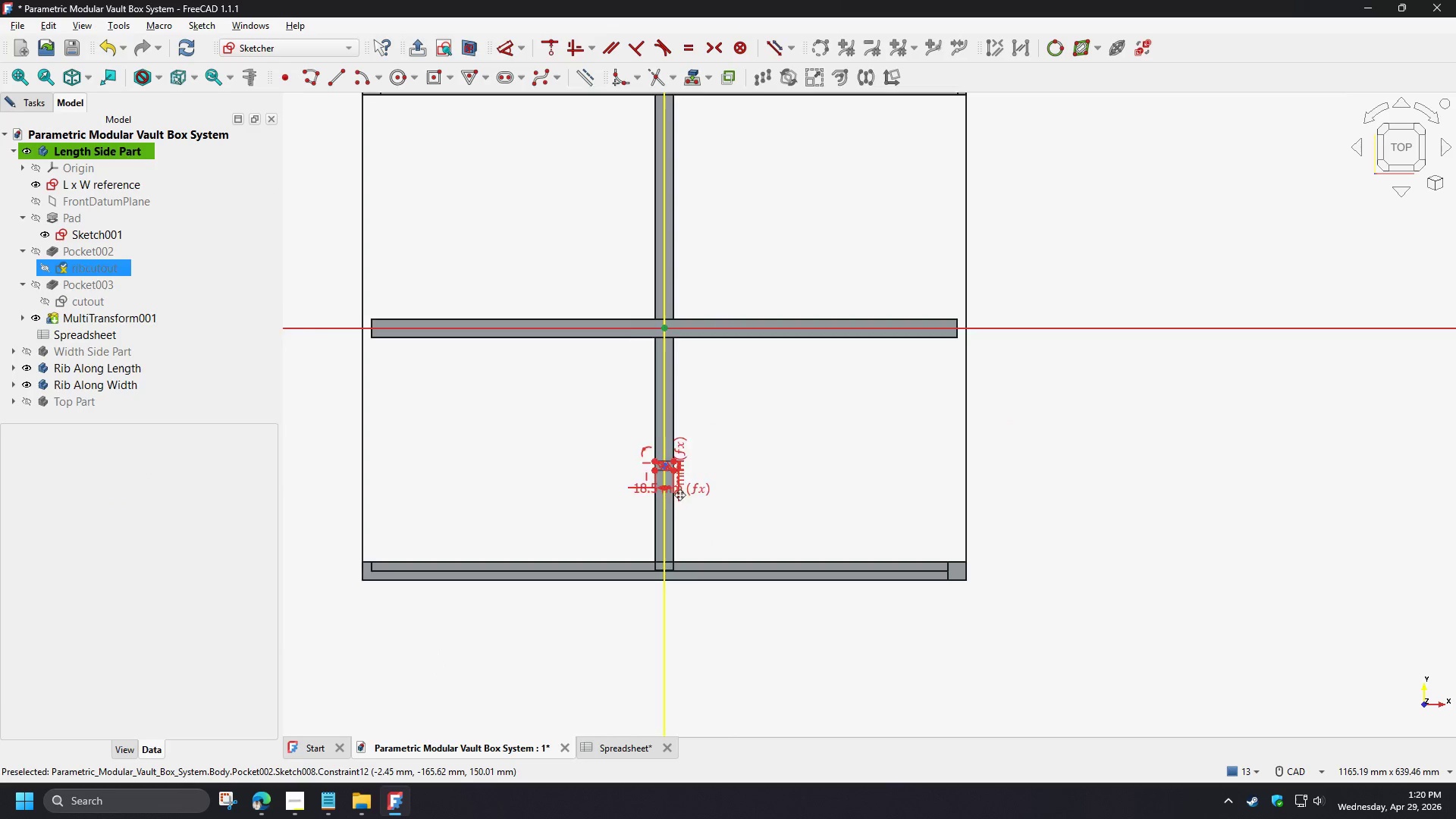 
scroll: coordinate [613, 479], scroll_direction: up, amount: 7.0
 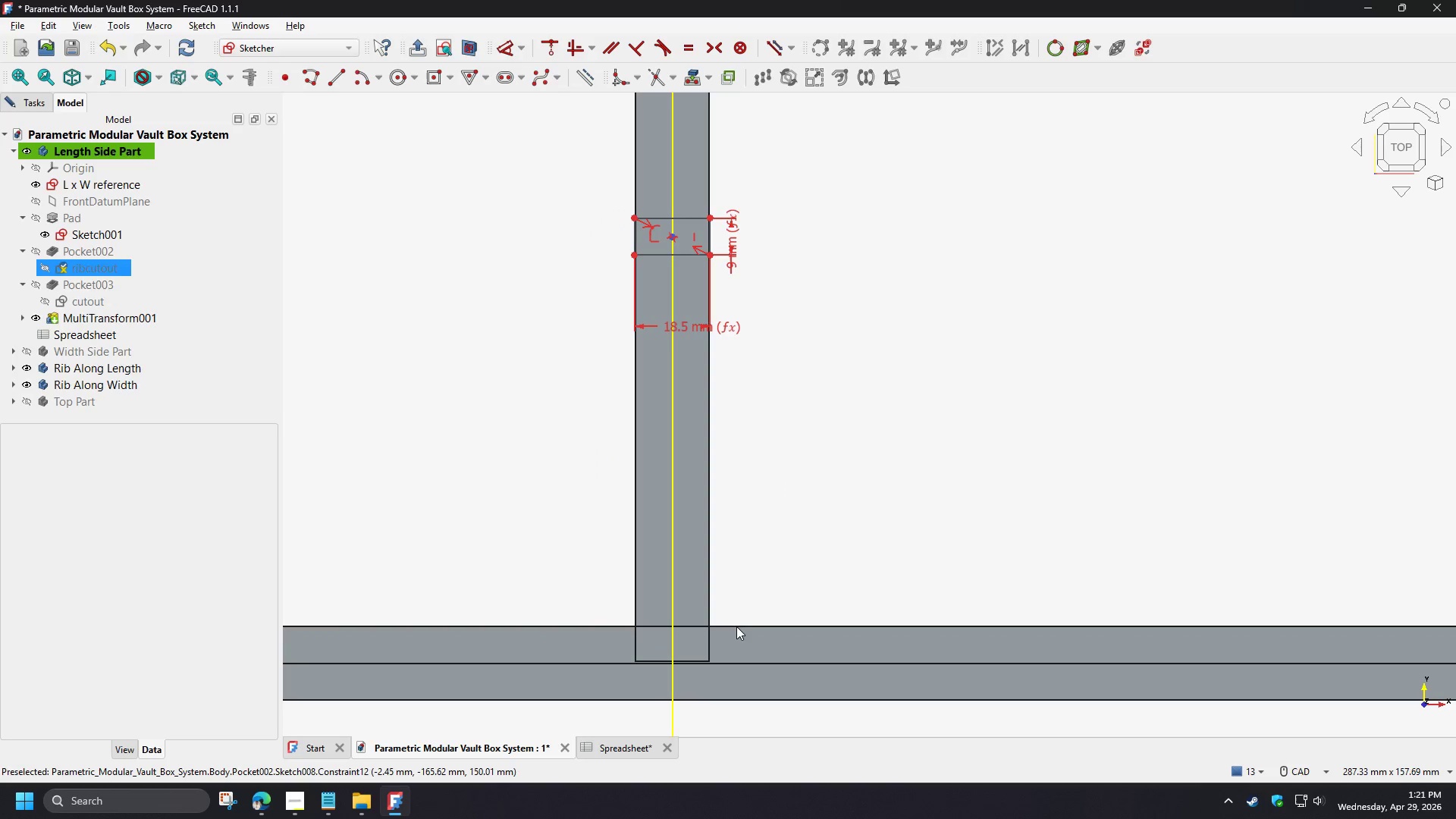 
left_click([738, 626])
 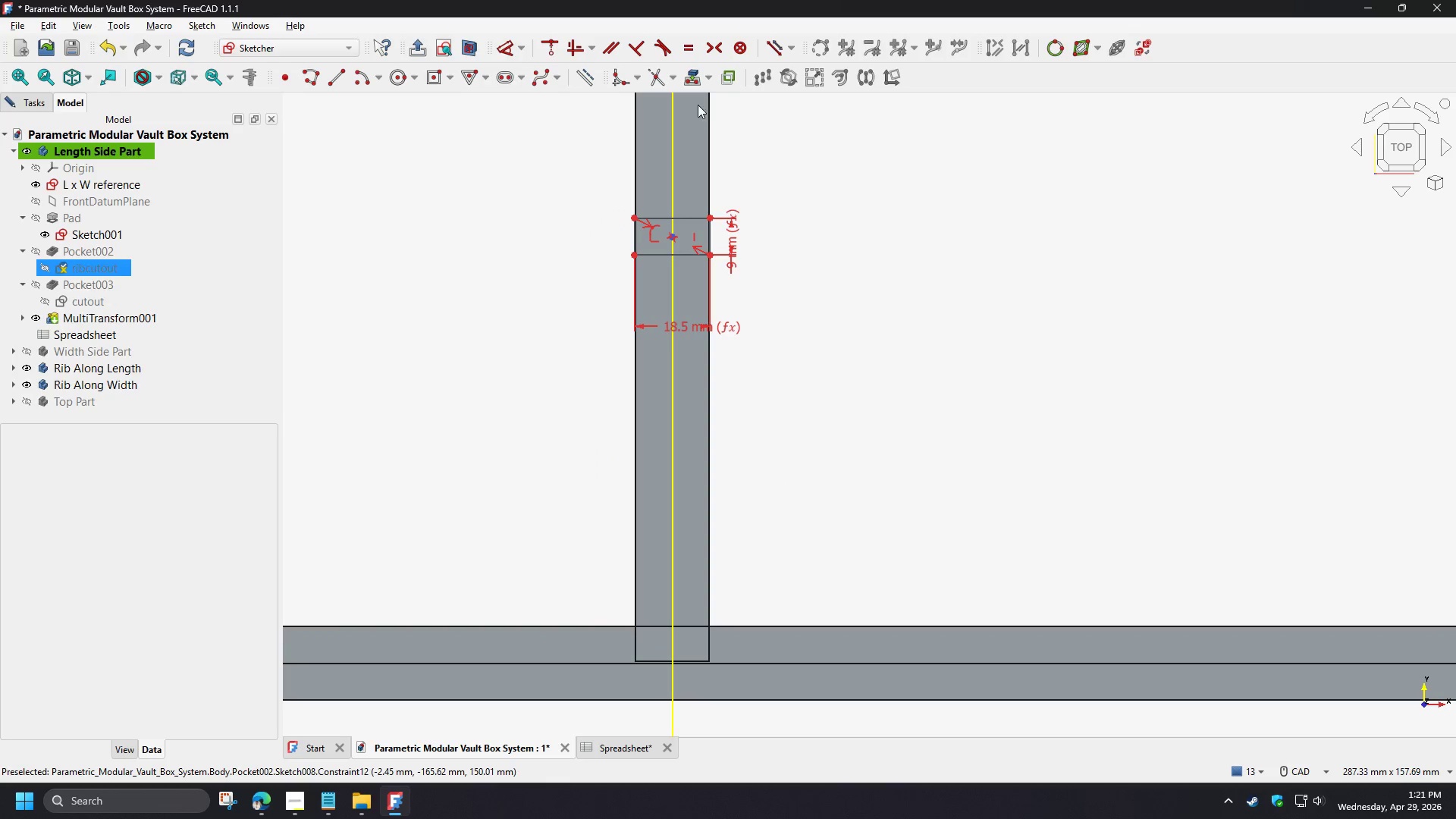 
left_click([698, 78])
 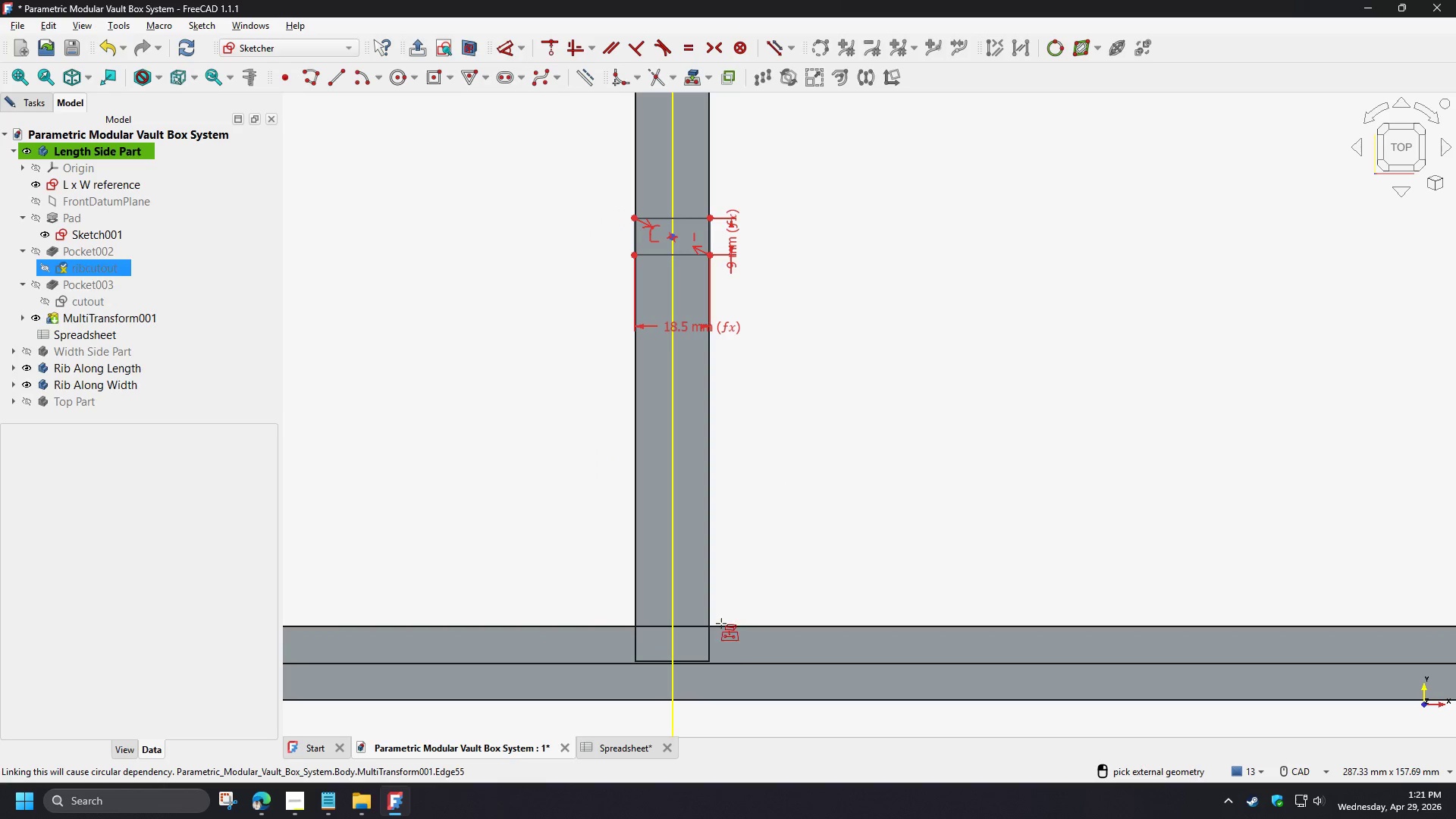 
left_click([724, 667])
 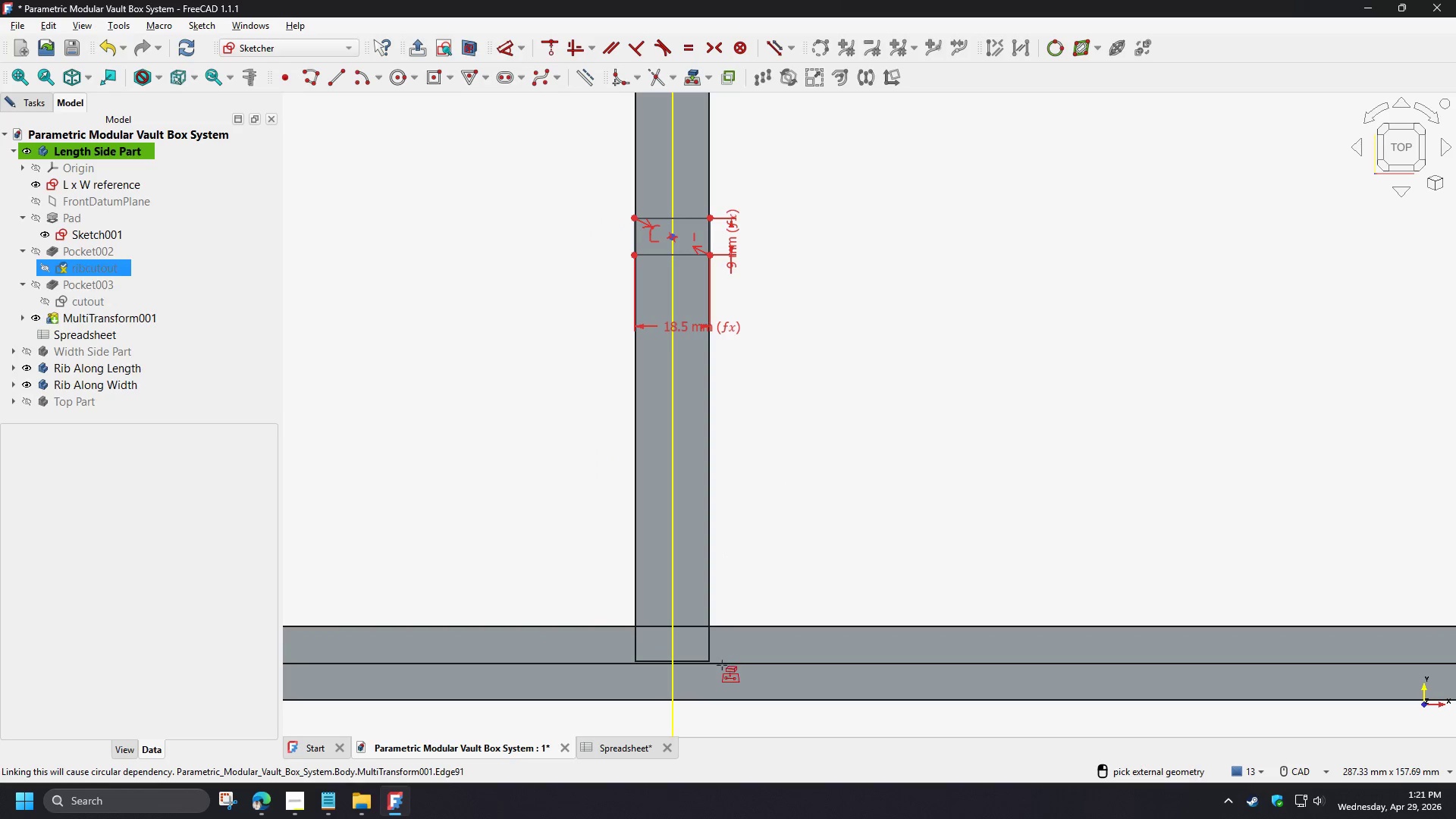 
left_click([723, 665])
 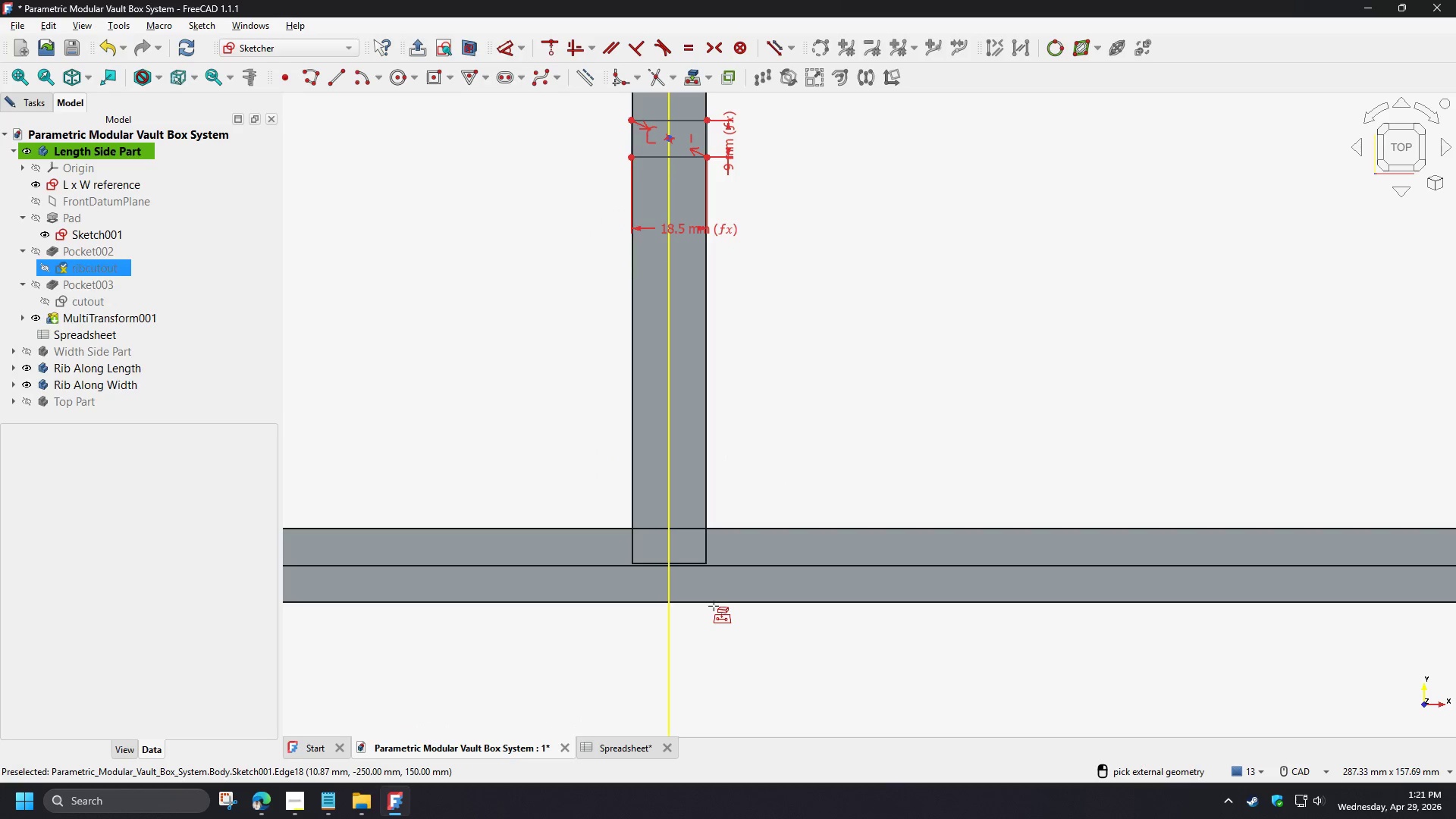 
left_click([714, 605])
 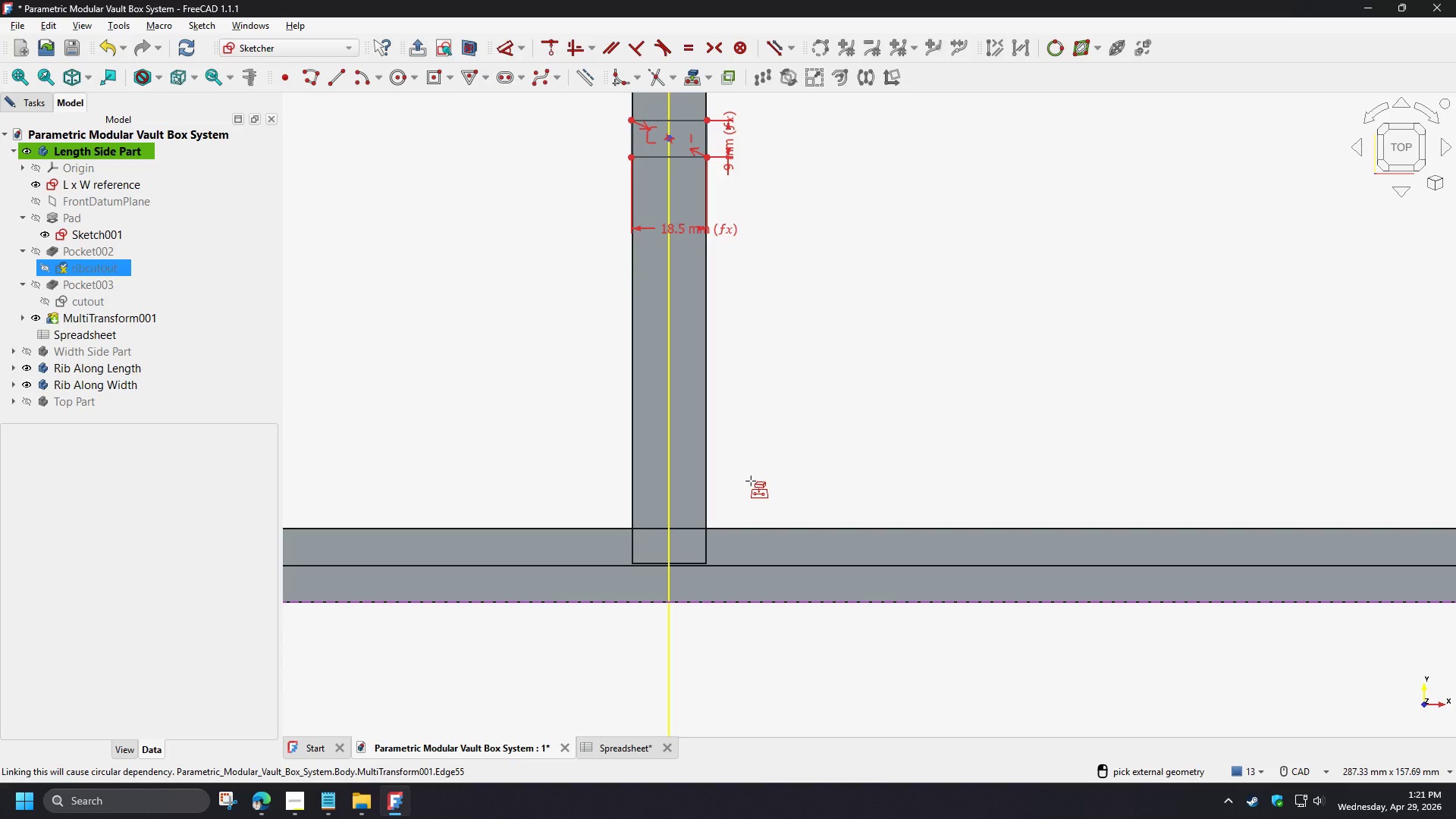 
scroll: coordinate [811, 425], scroll_direction: down, amount: 5.0
 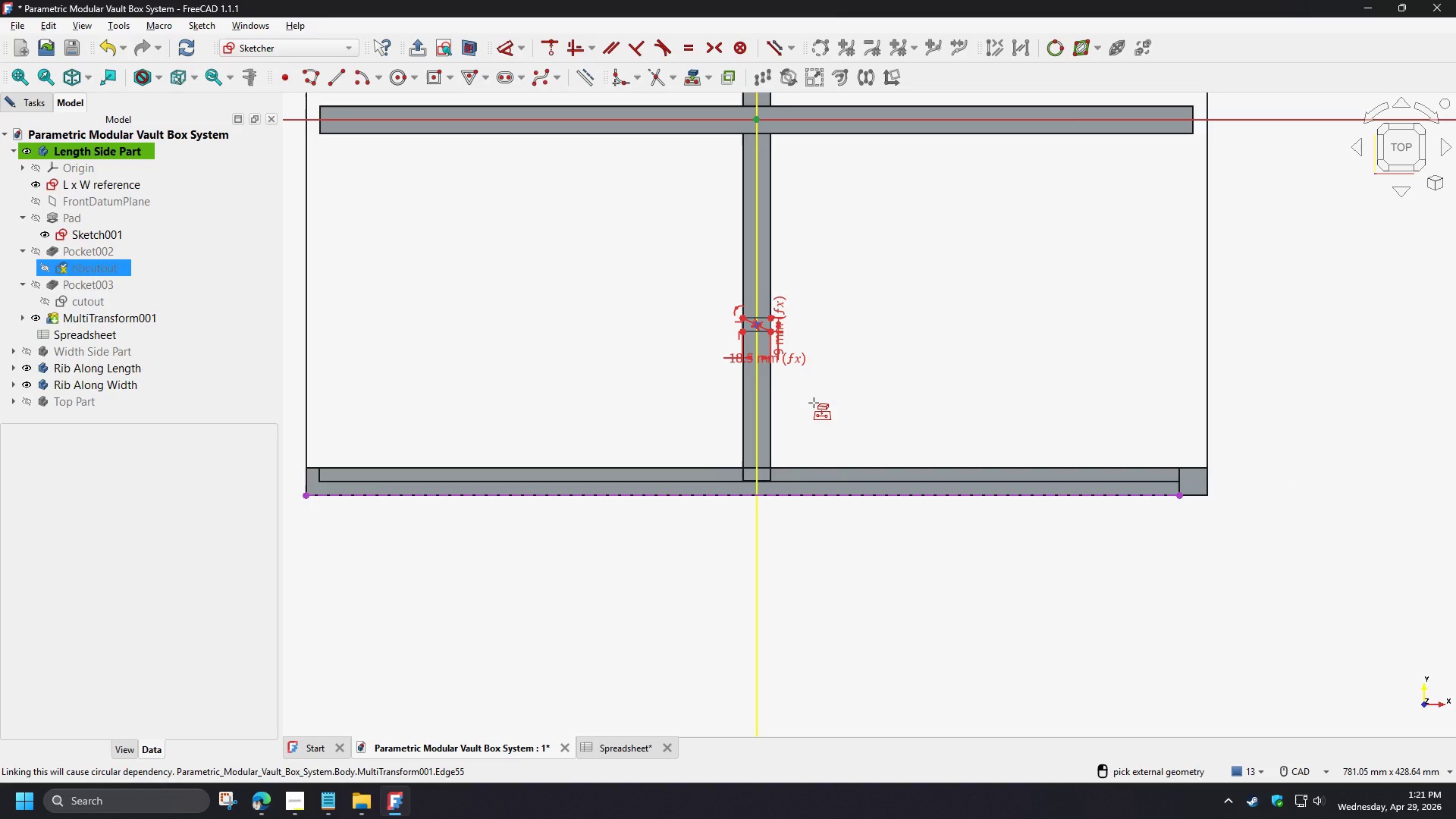 
scroll: coordinate [813, 400], scroll_direction: up, amount: 2.0
 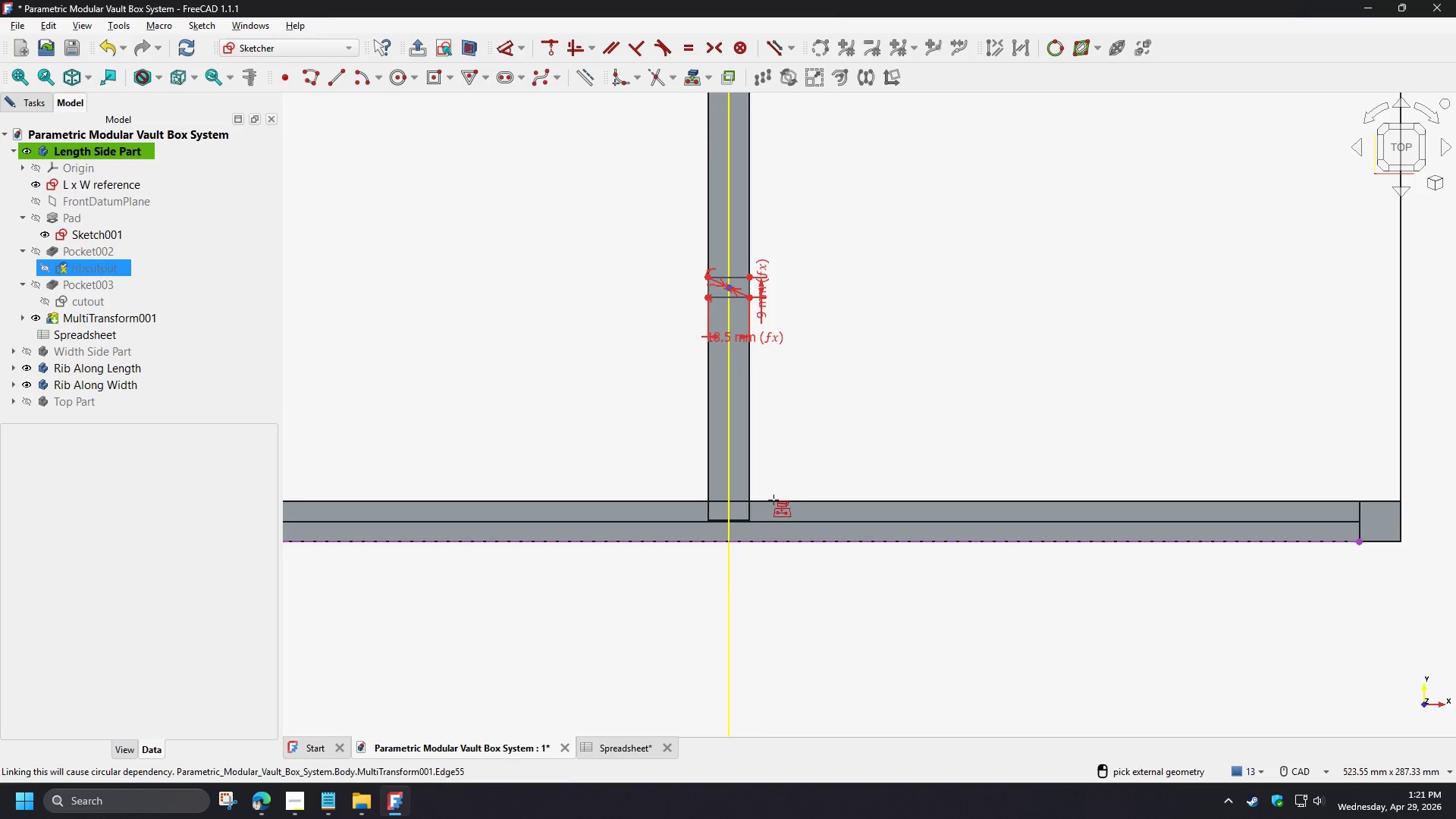 
left_click([777, 500])
 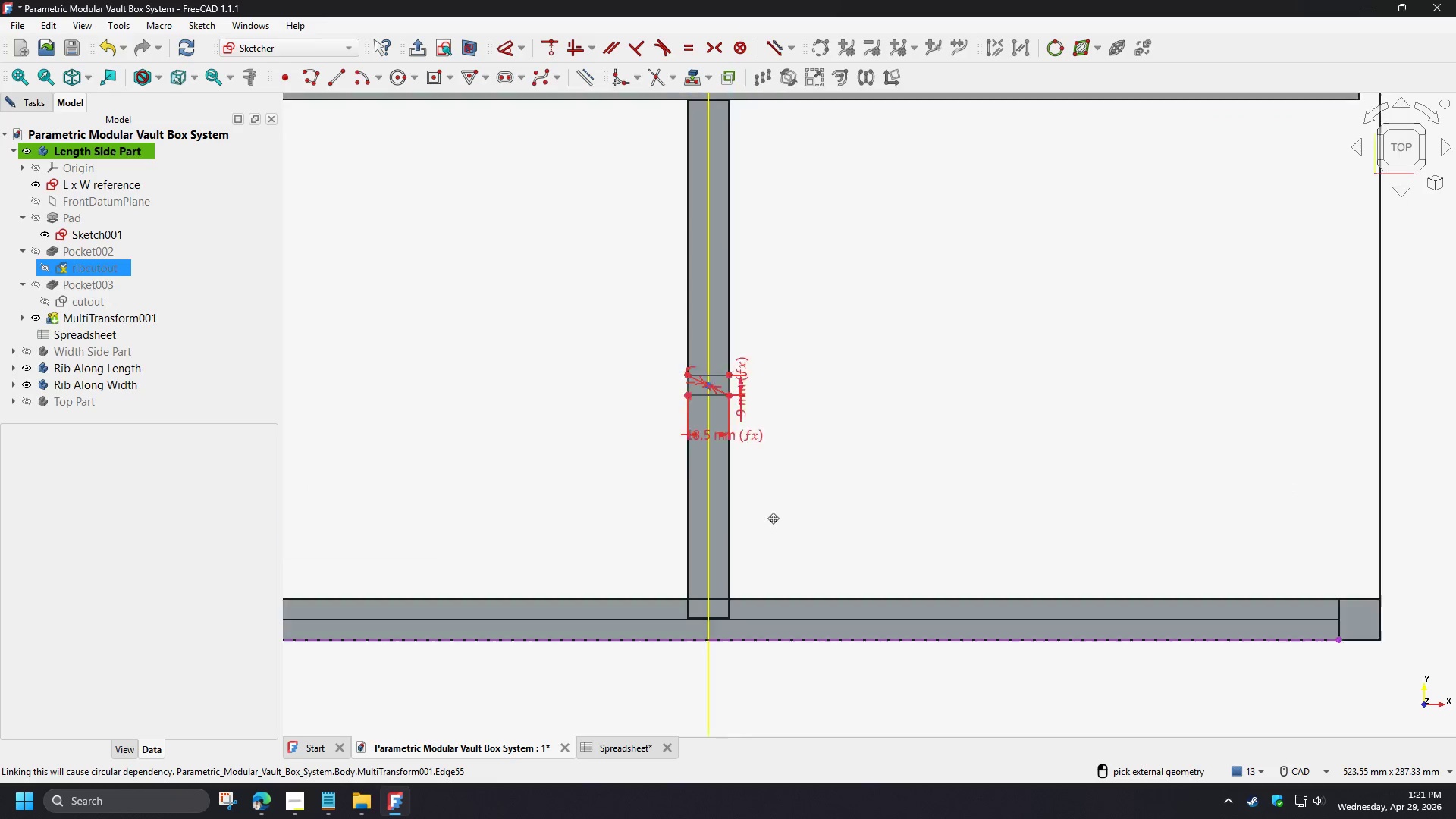 
scroll: coordinate [765, 535], scroll_direction: down, amount: 1.0
 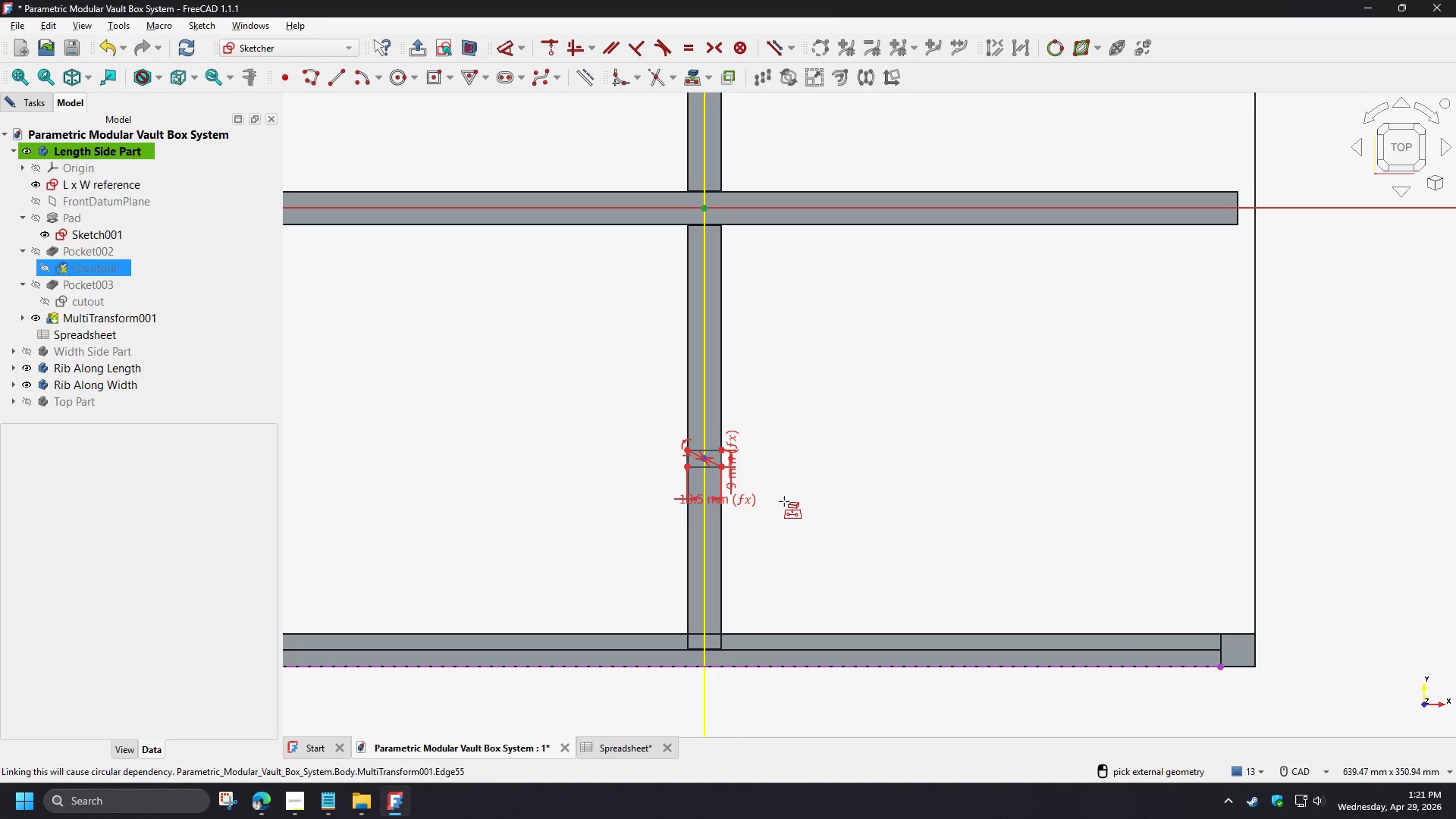 
right_click([784, 501])
 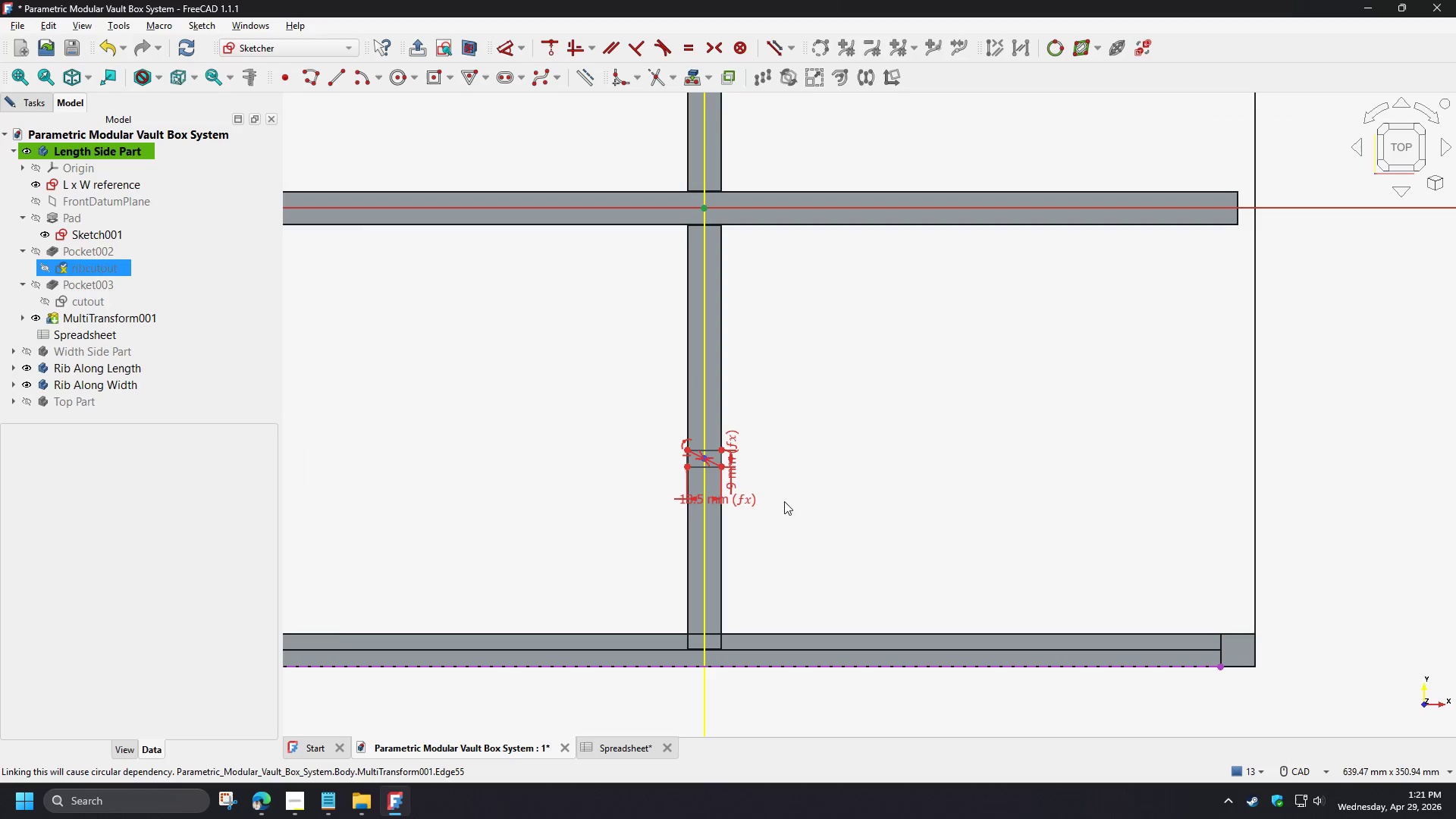 
scroll: coordinate [752, 484], scroll_direction: up, amount: 2.0
 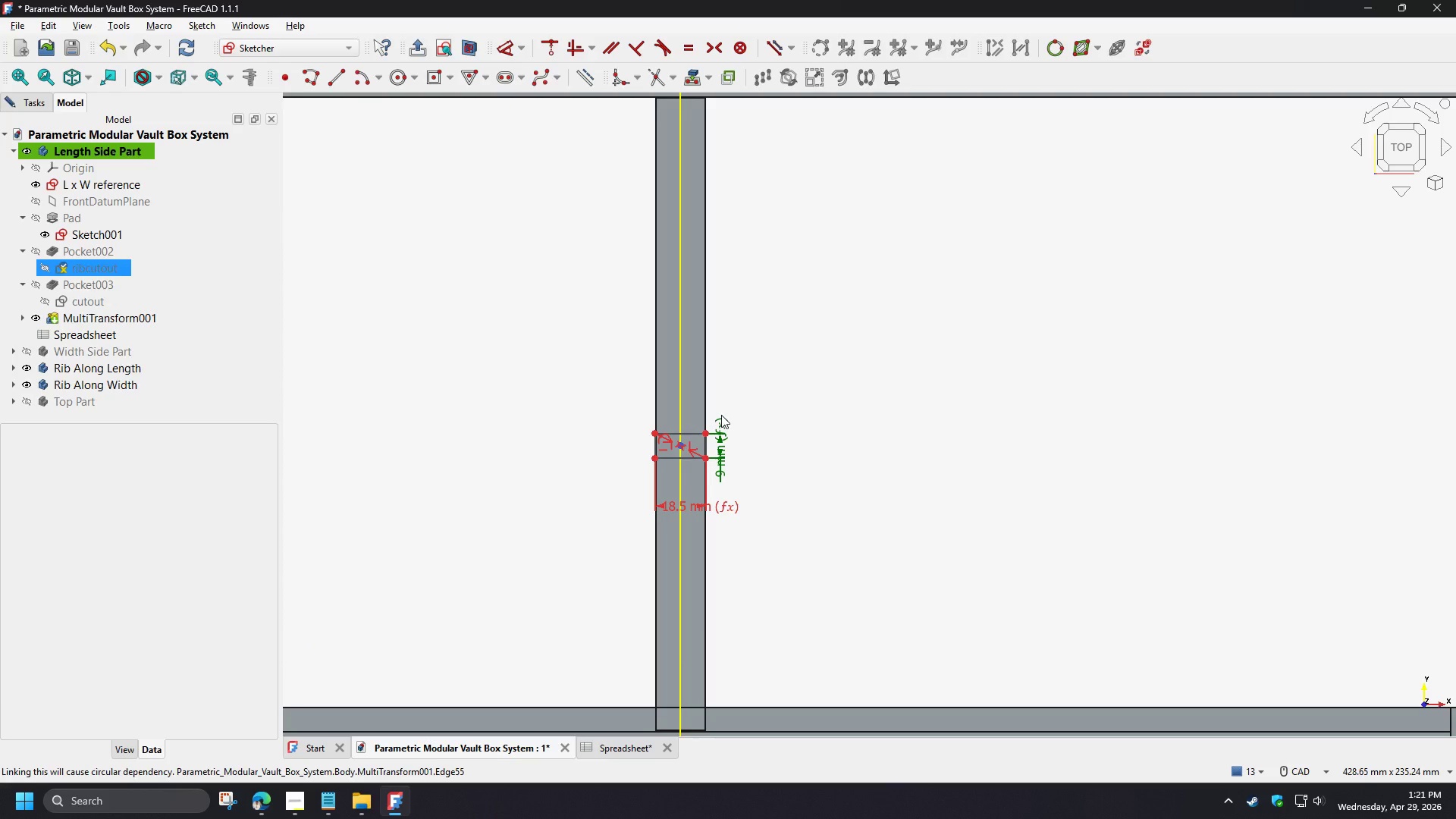 
left_click([650, 462])
 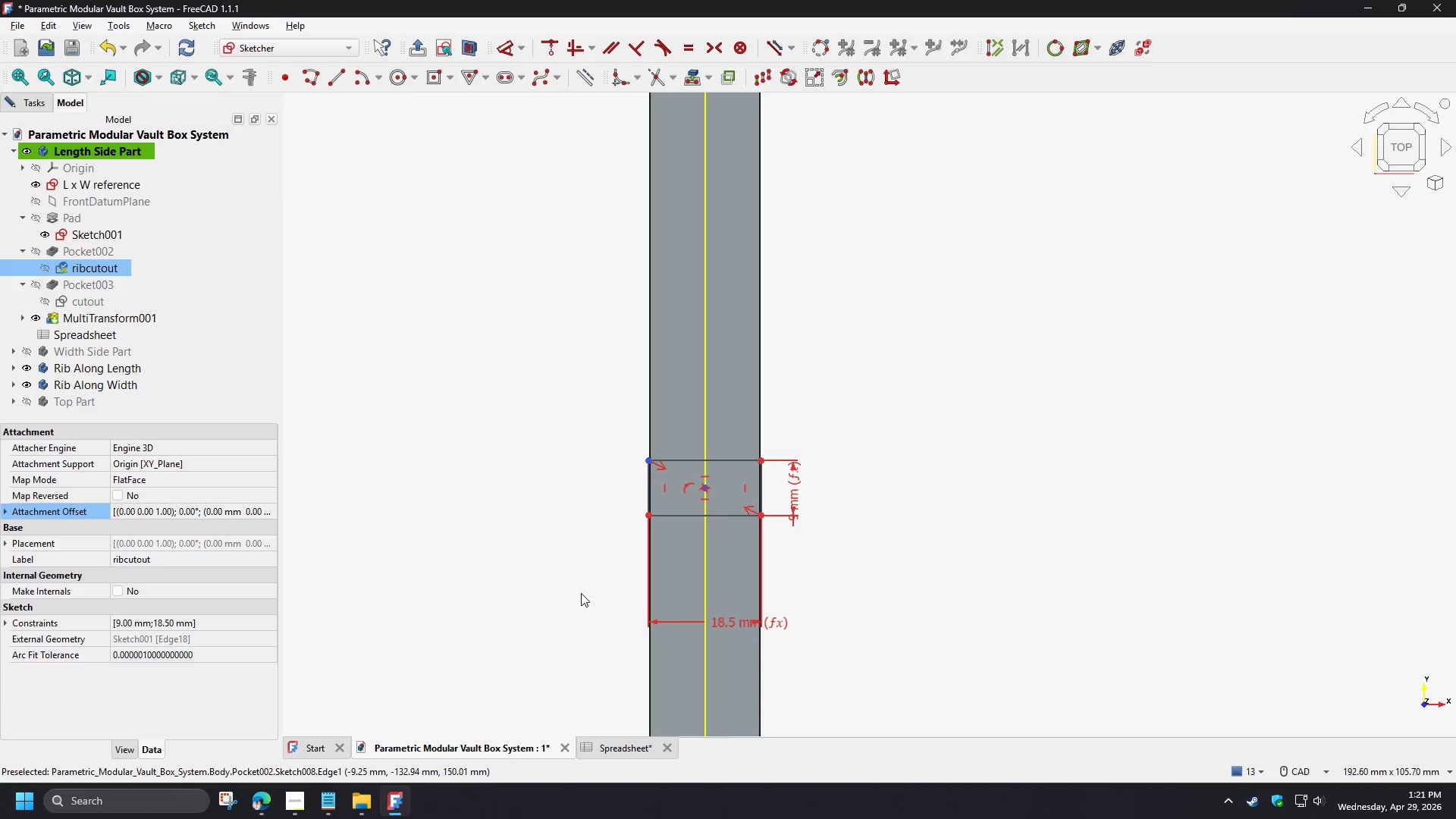 
scroll: coordinate [657, 410], scroll_direction: up, amount: 4.0
 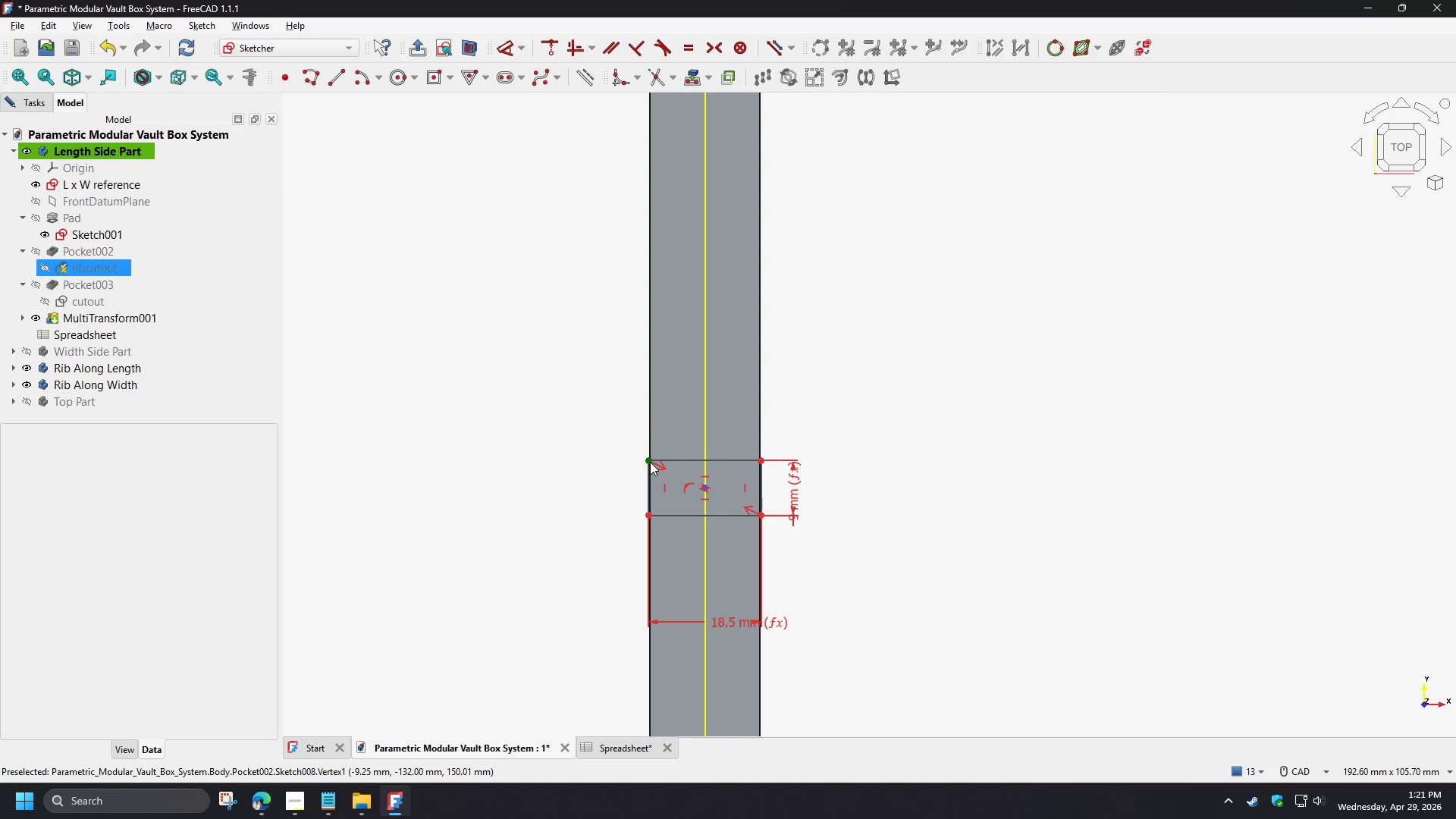 
scroll: coordinate [556, 425], scroll_direction: down, amount: 5.0
 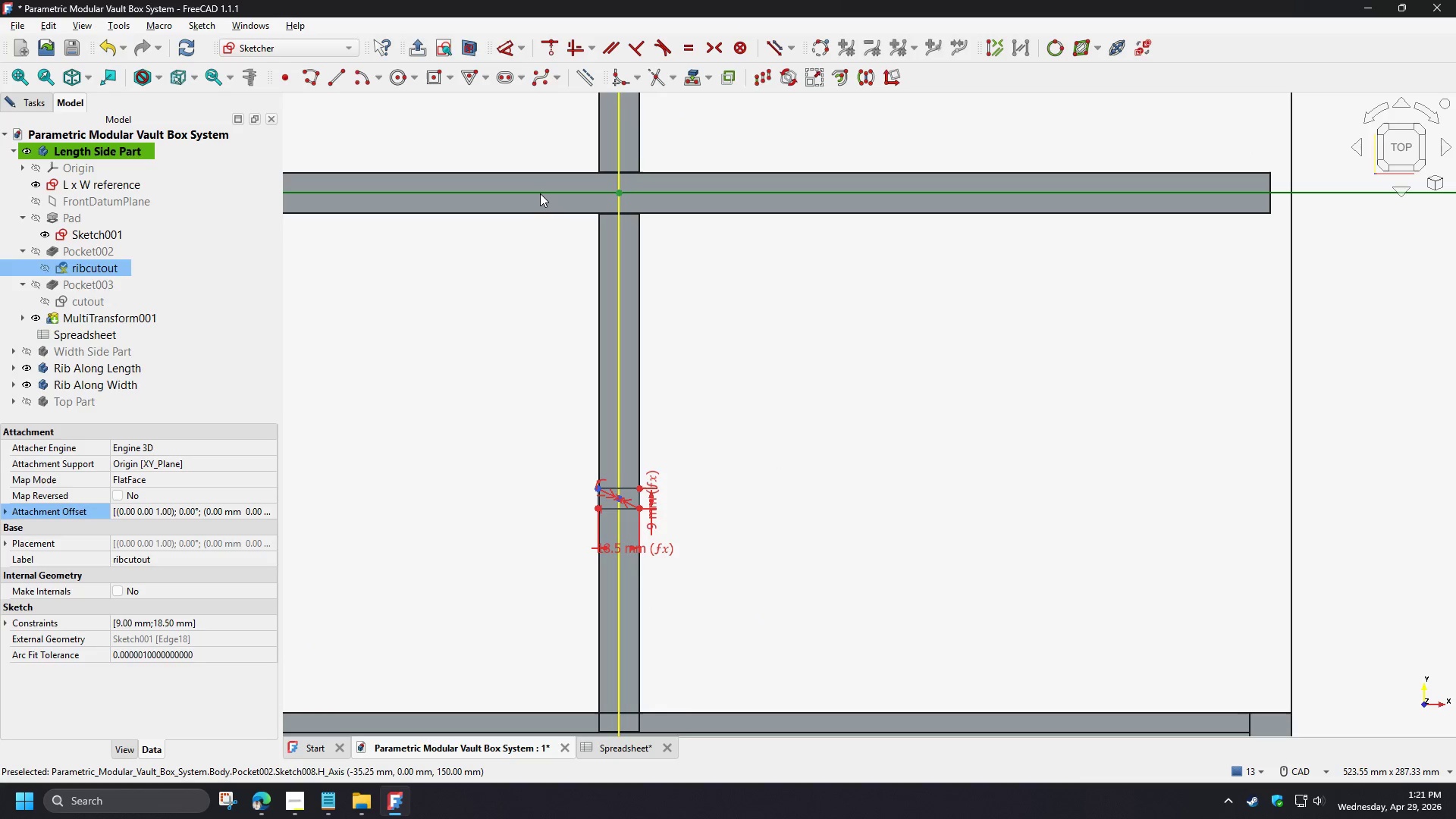 
left_click([540, 193])
 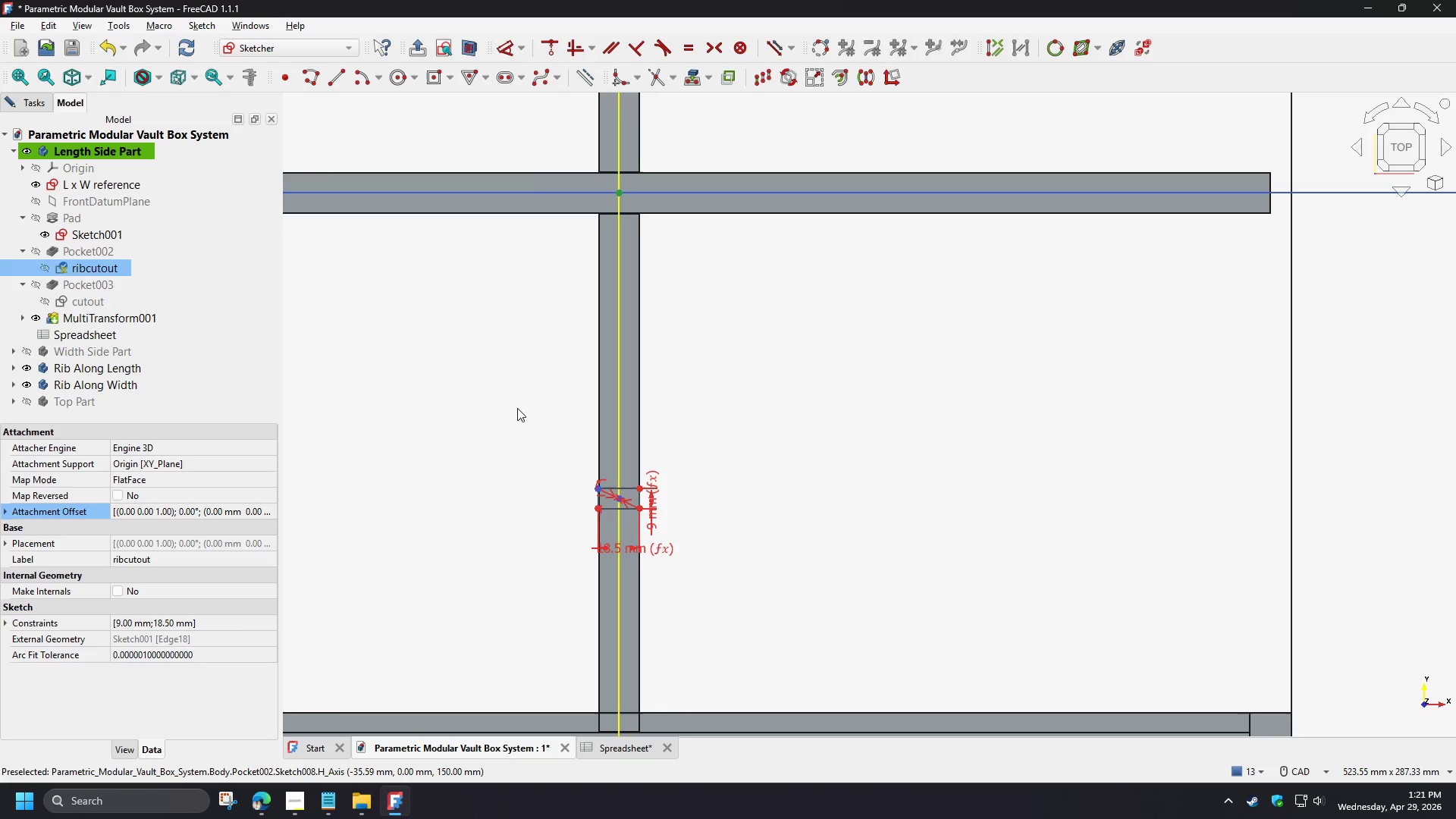 
key(D)
 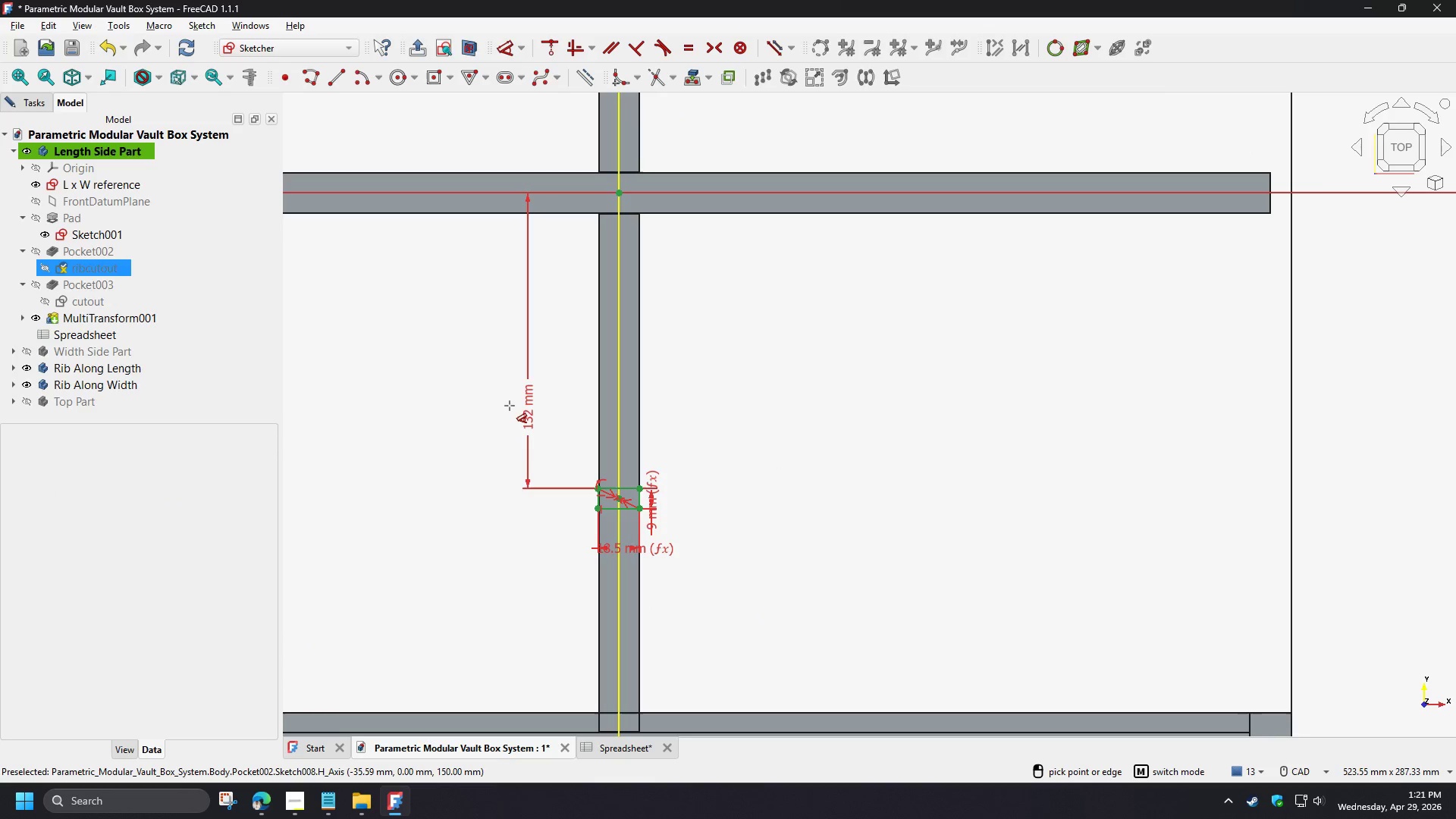 
left_click([510, 406])
 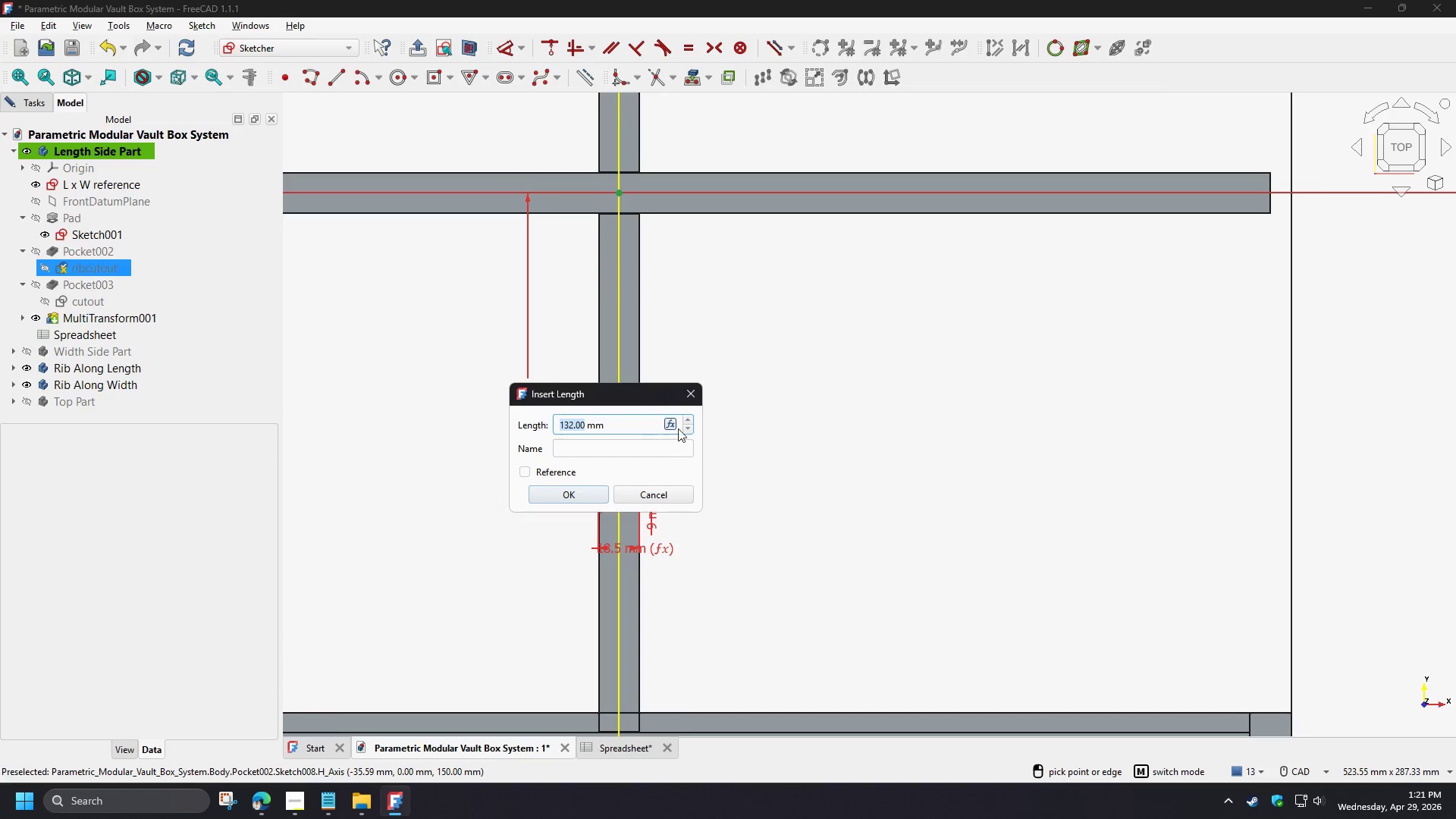 
left_click([664, 425])
 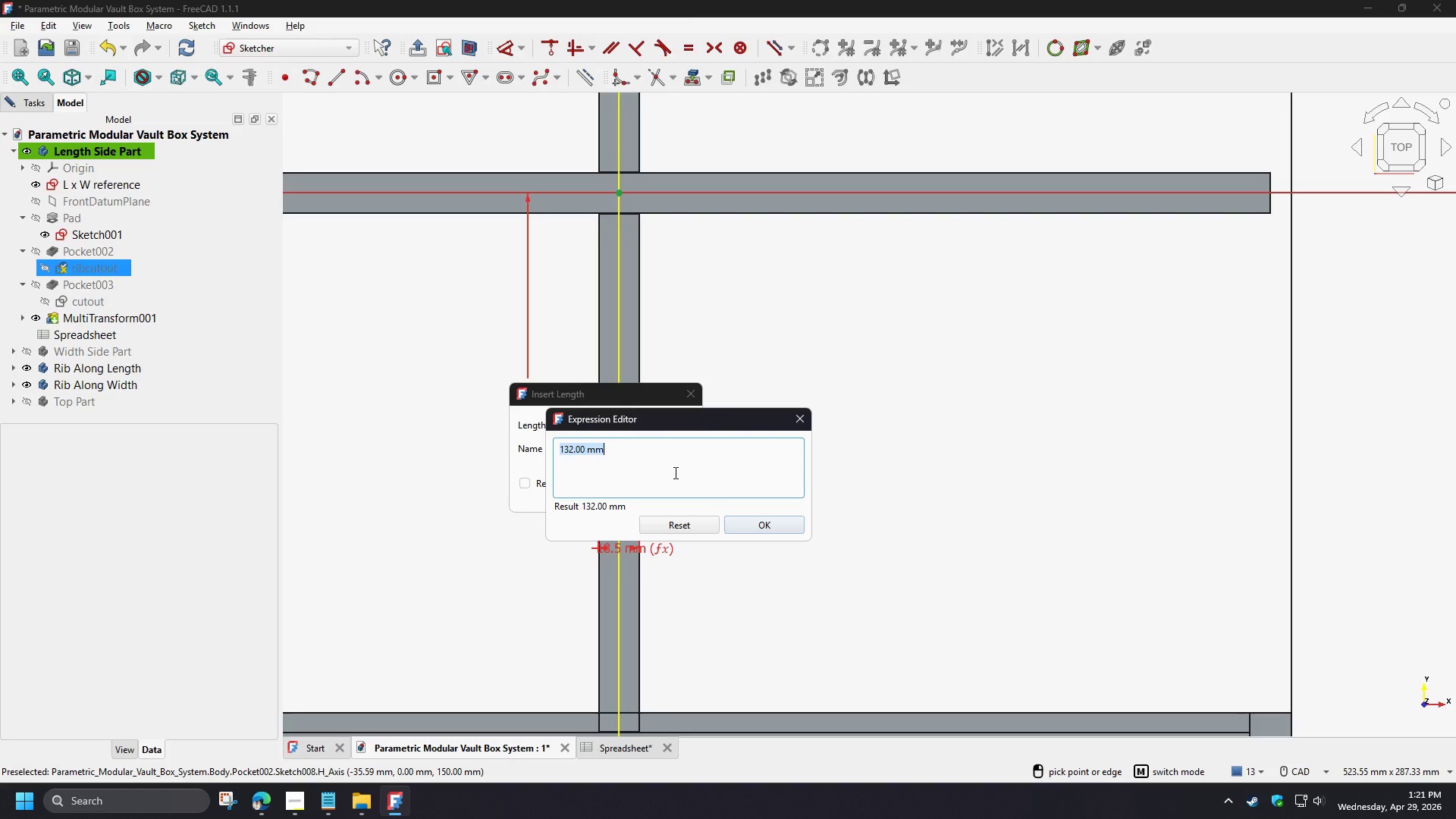 
type(spre)
 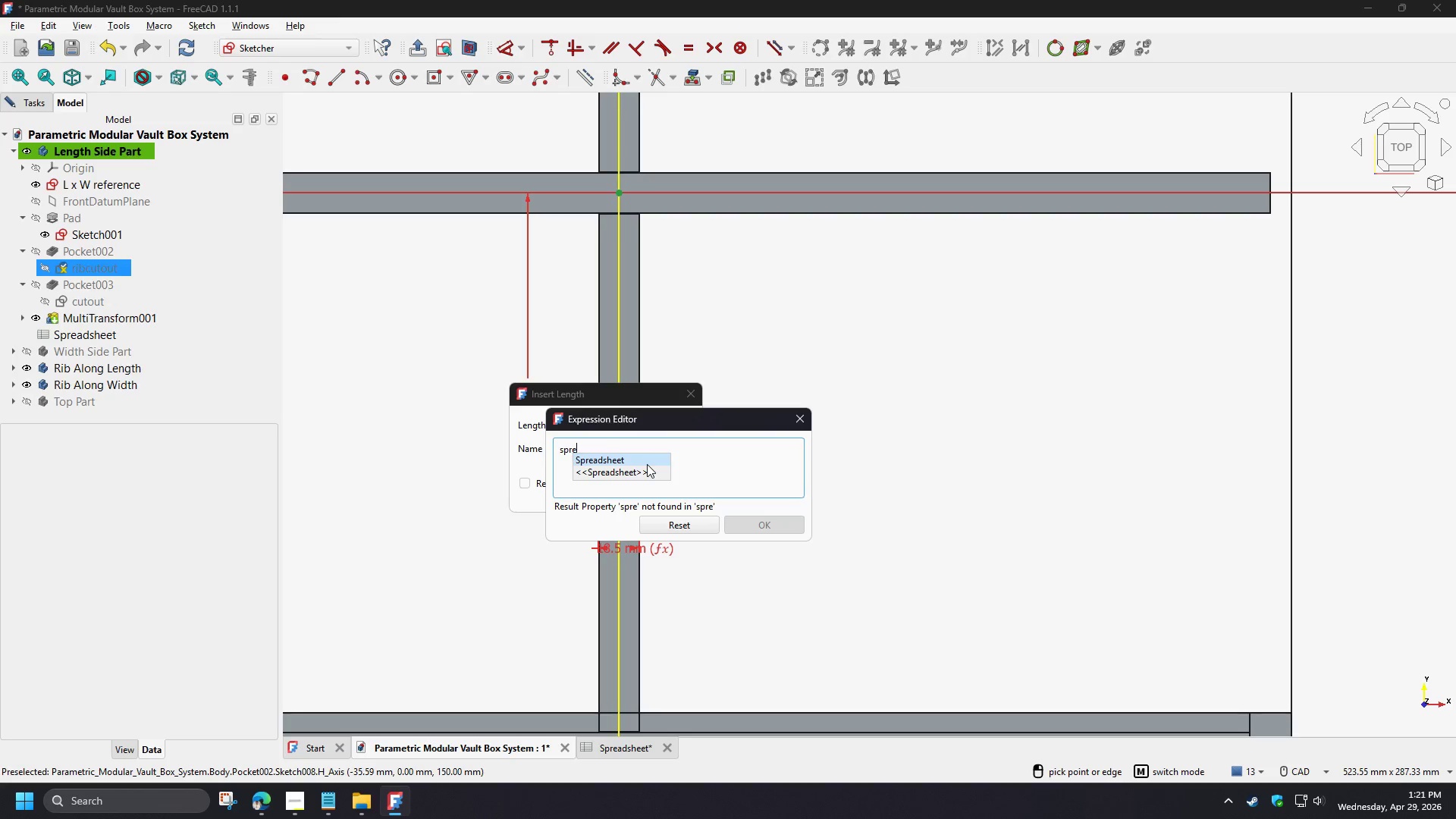 
left_click([647, 464])
 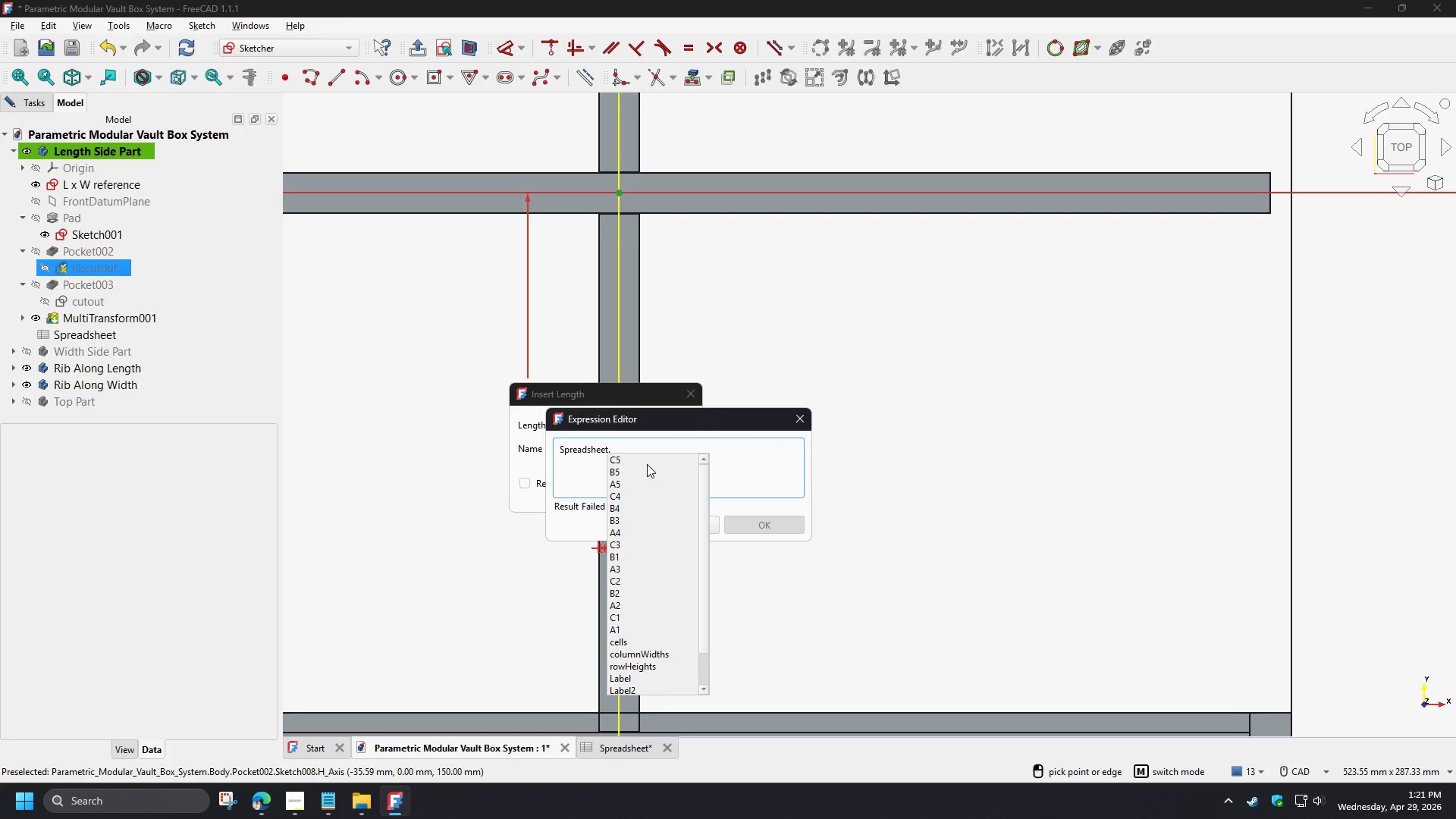 
type(b3)
 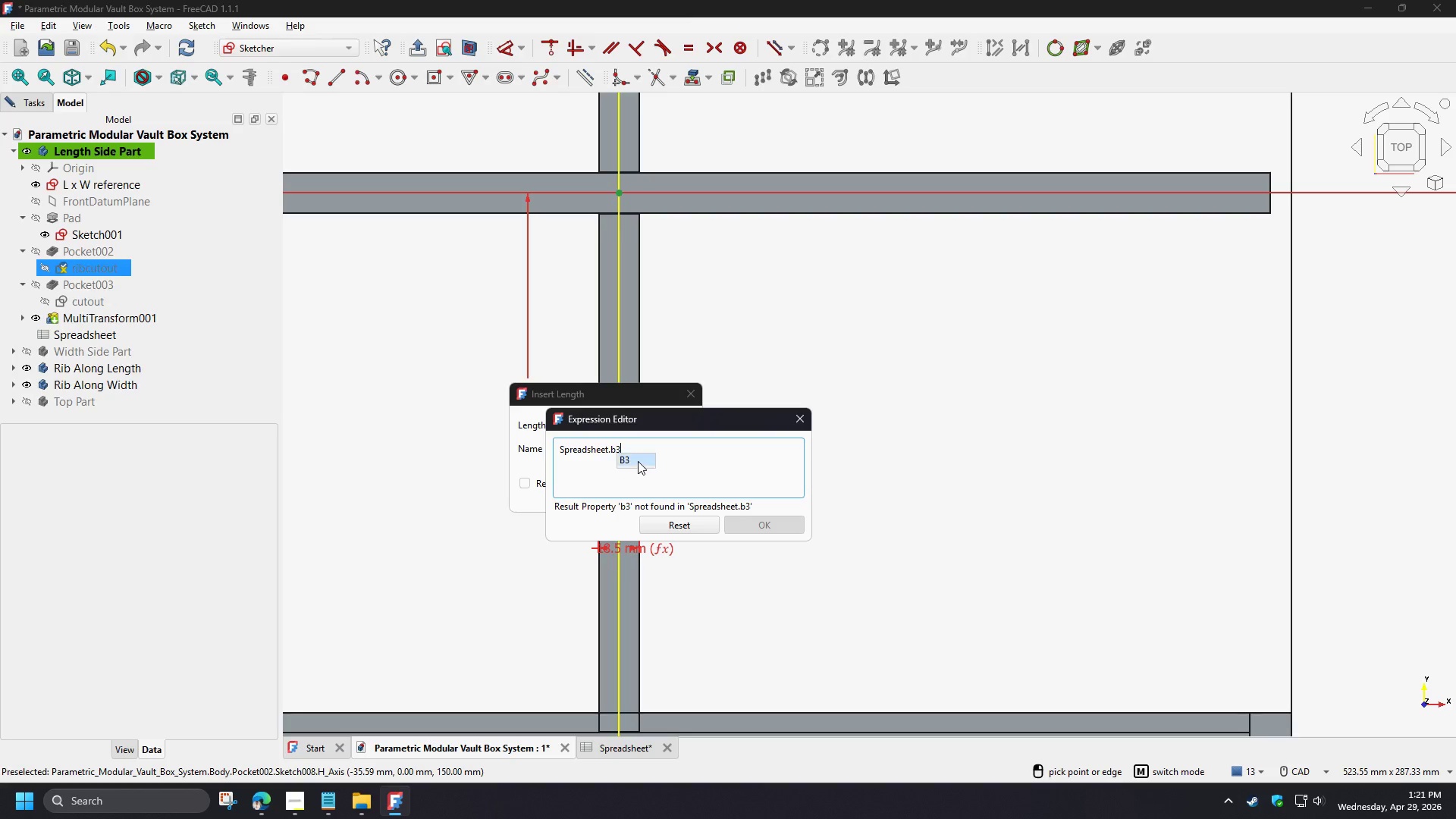 
left_click([638, 461])
 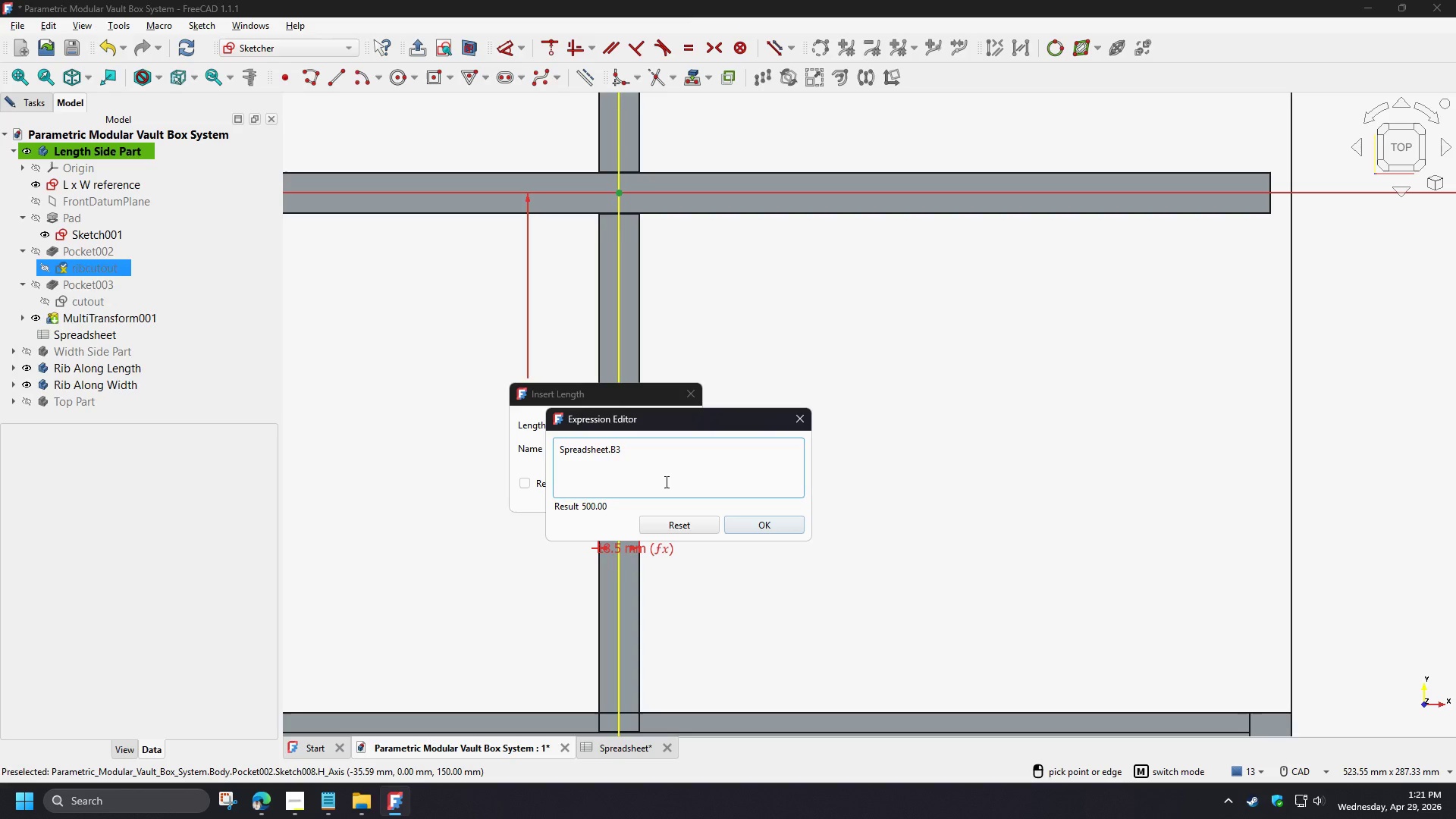 
key(NumpadDivide)
 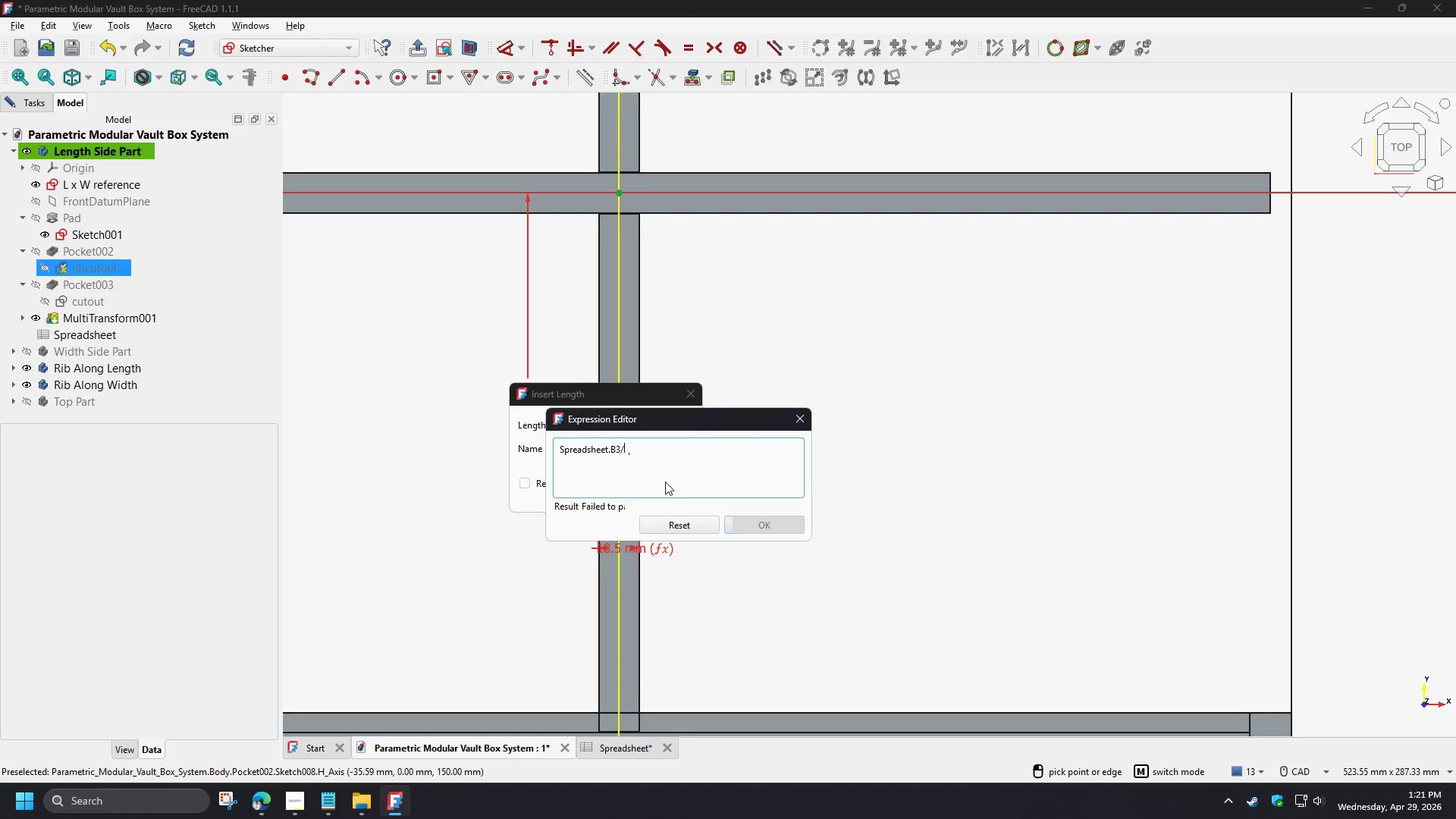 
key(Numpad2)
 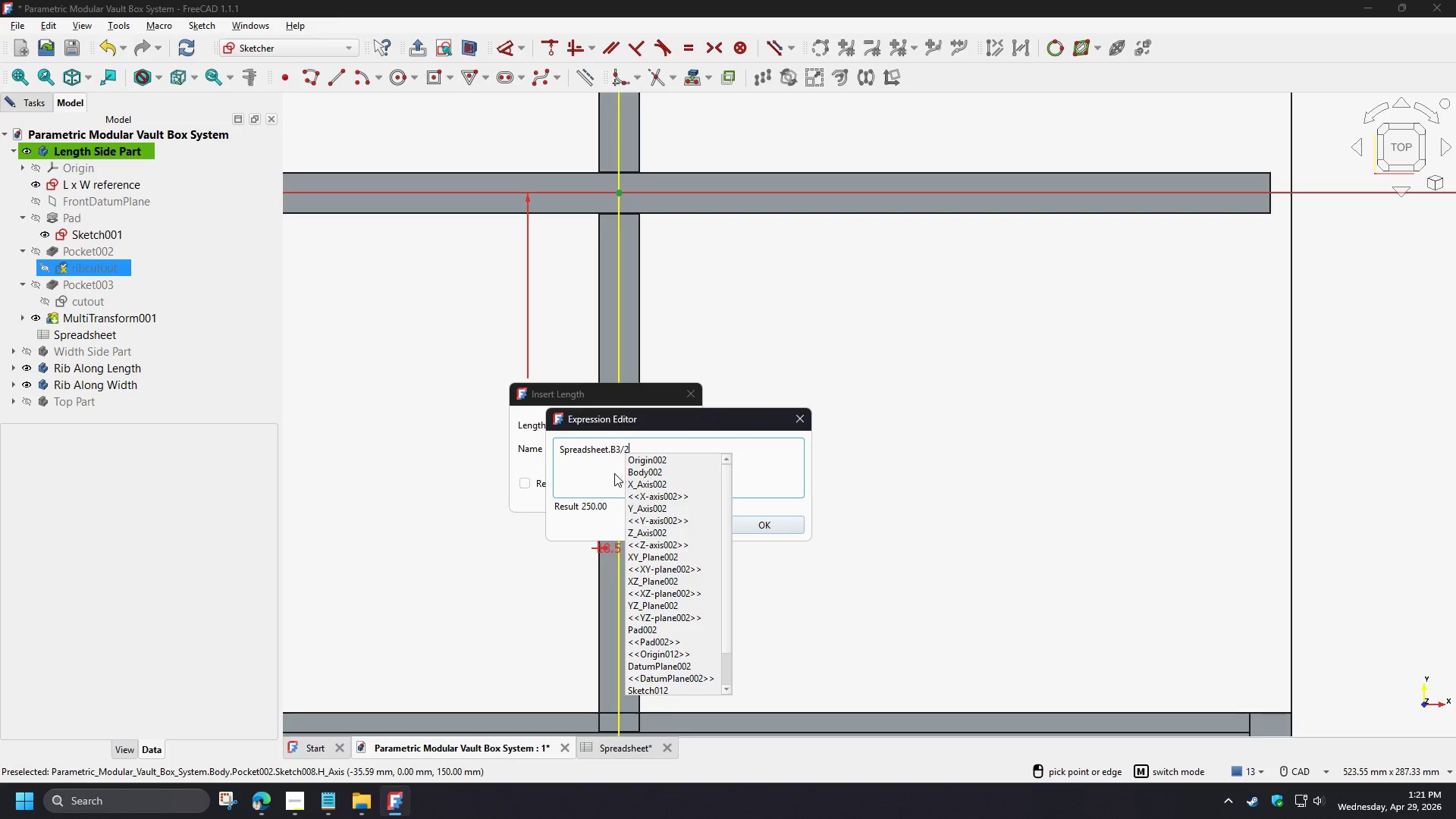 
left_click([605, 473])
 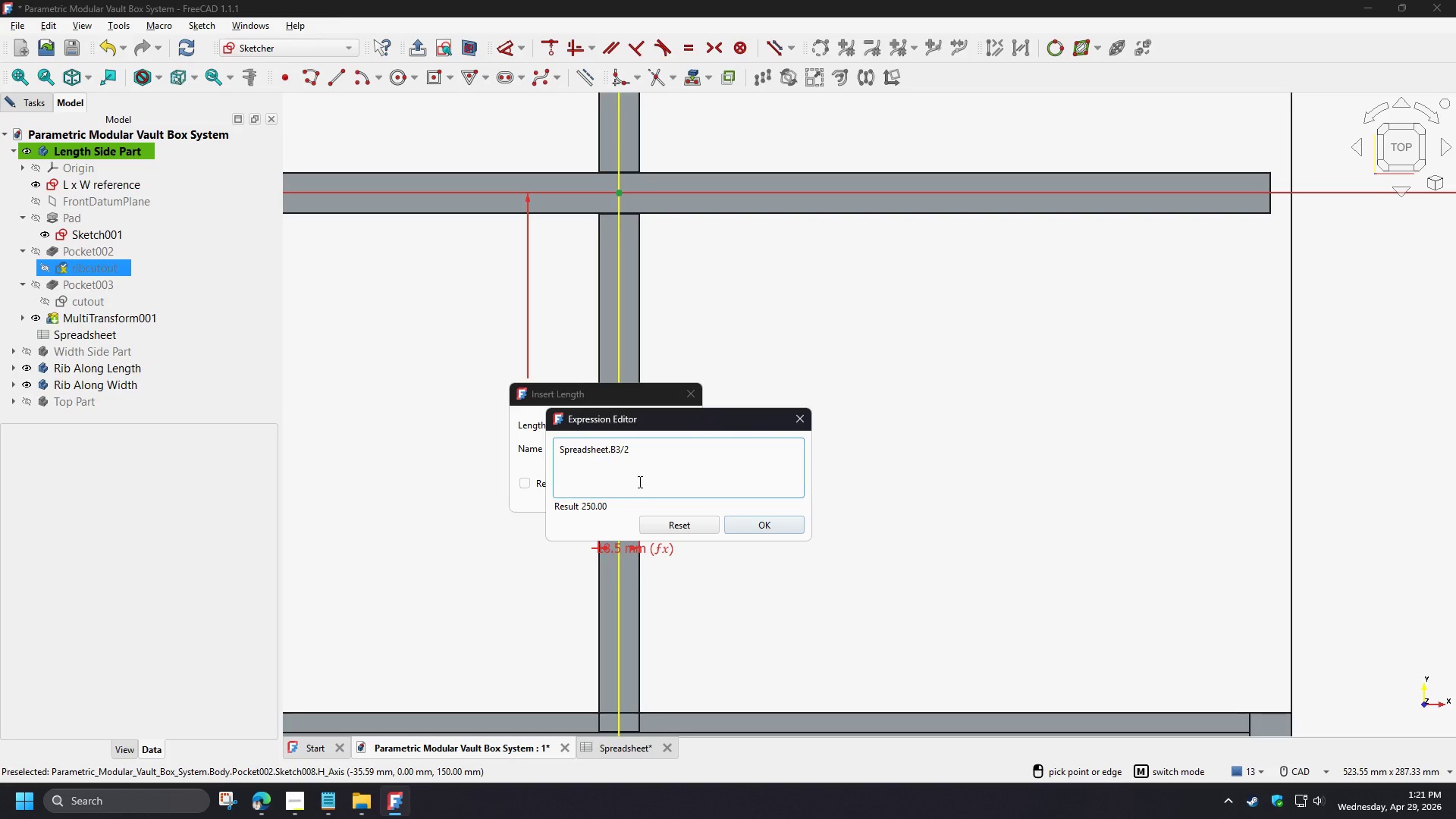 
wait(6.45)
 